 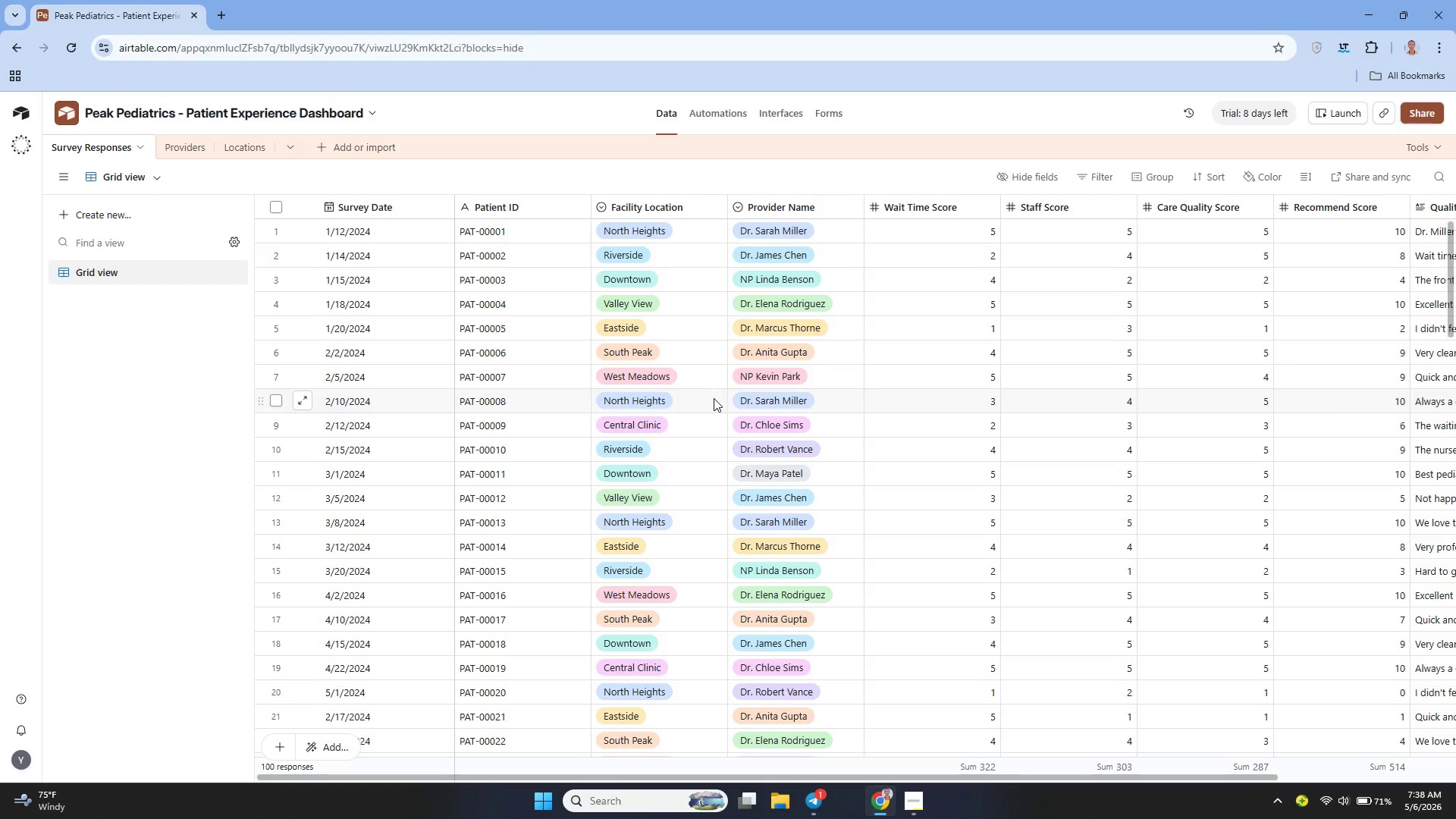 
left_click([1382, 202])
 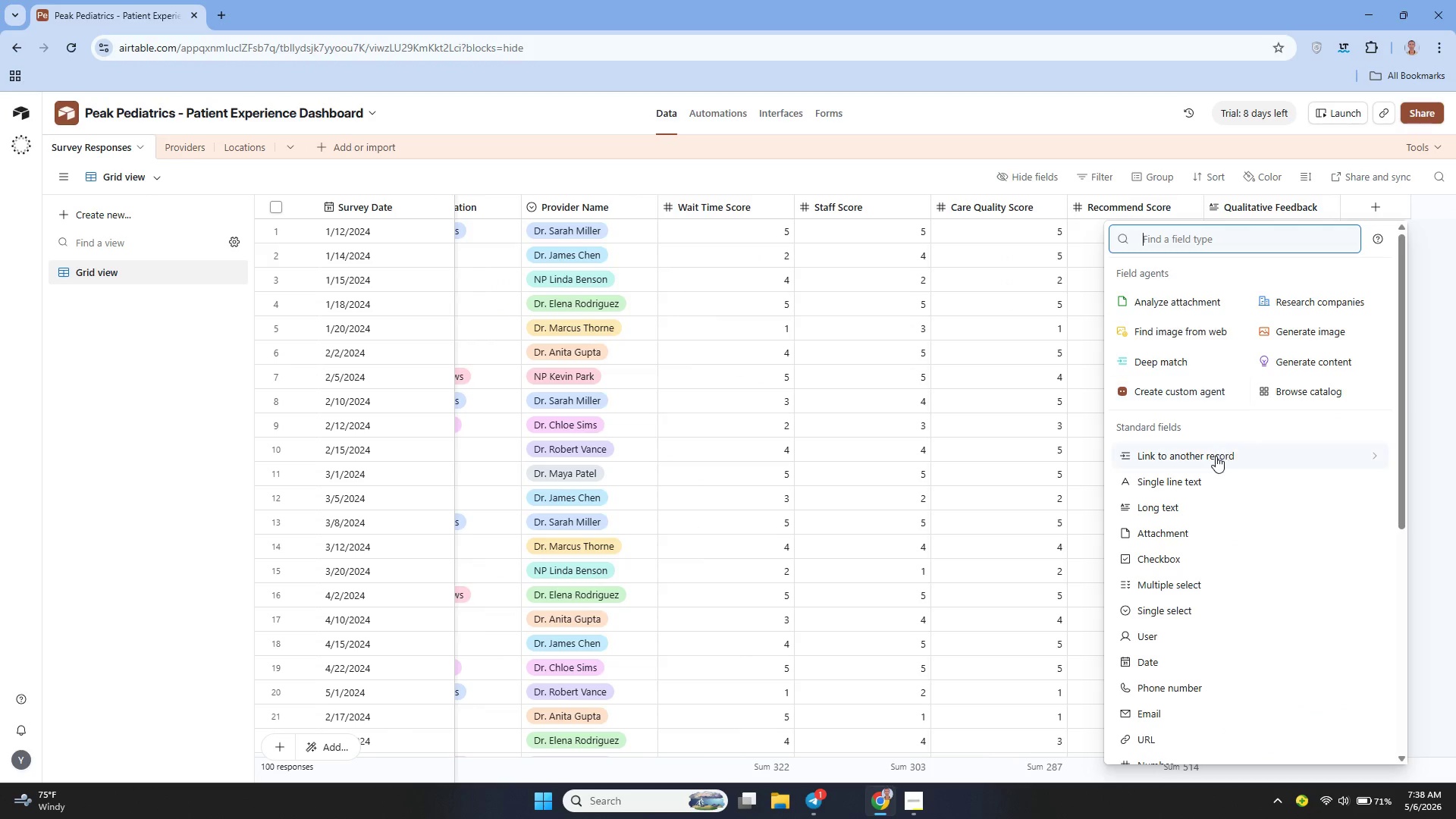 
left_click([1216, 456])
 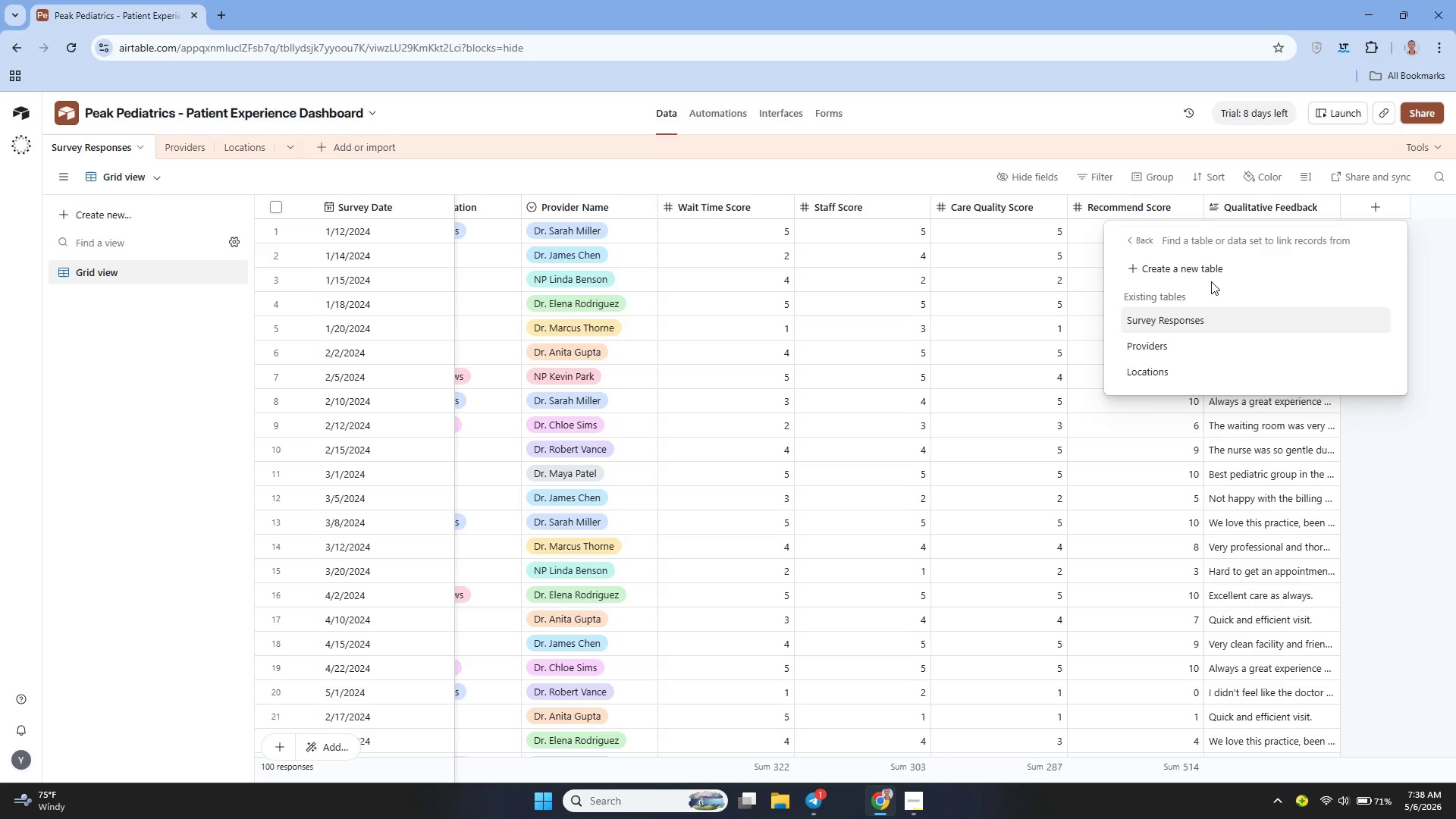 
type(Pro)
 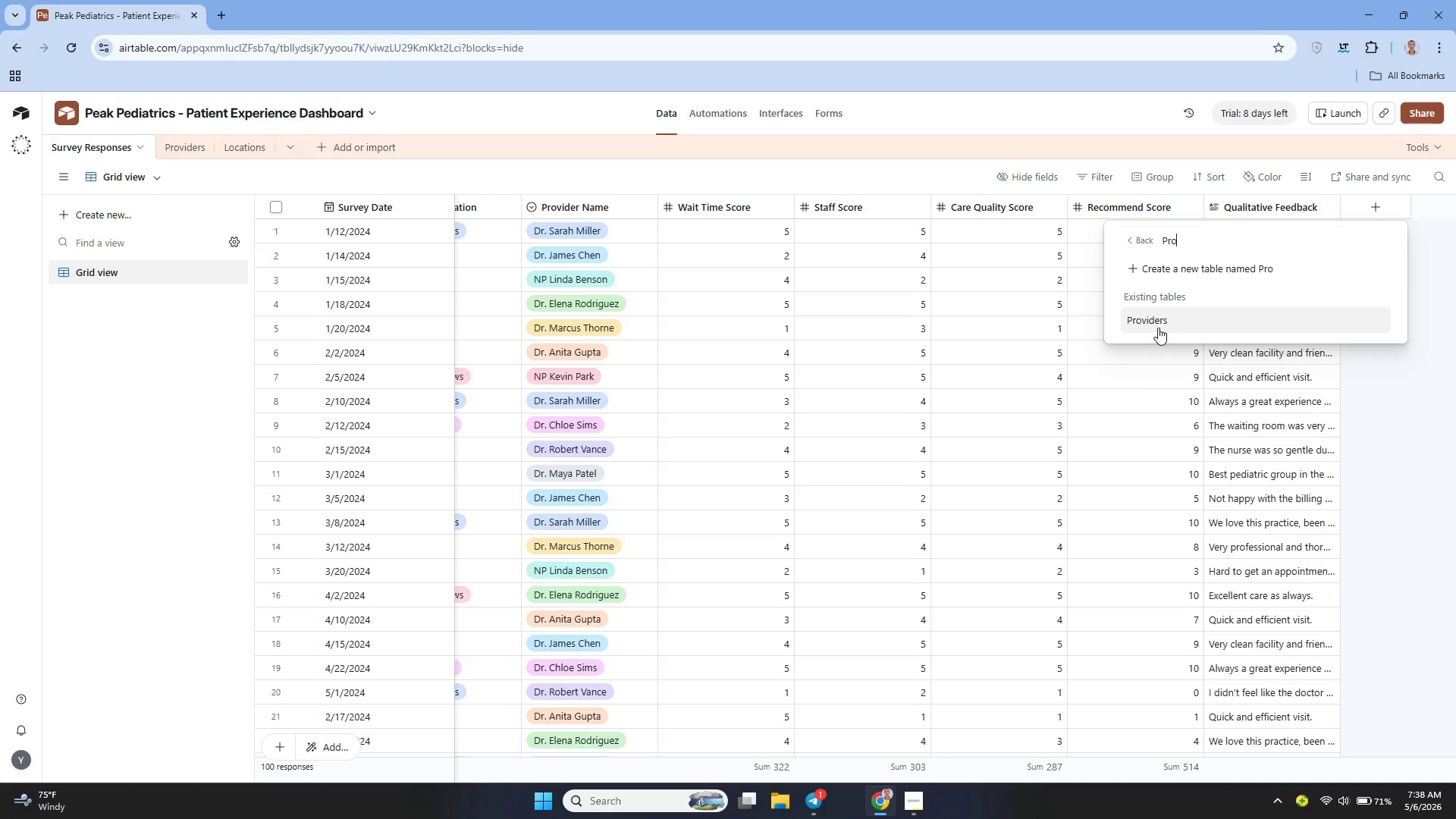 
left_click([1158, 328])
 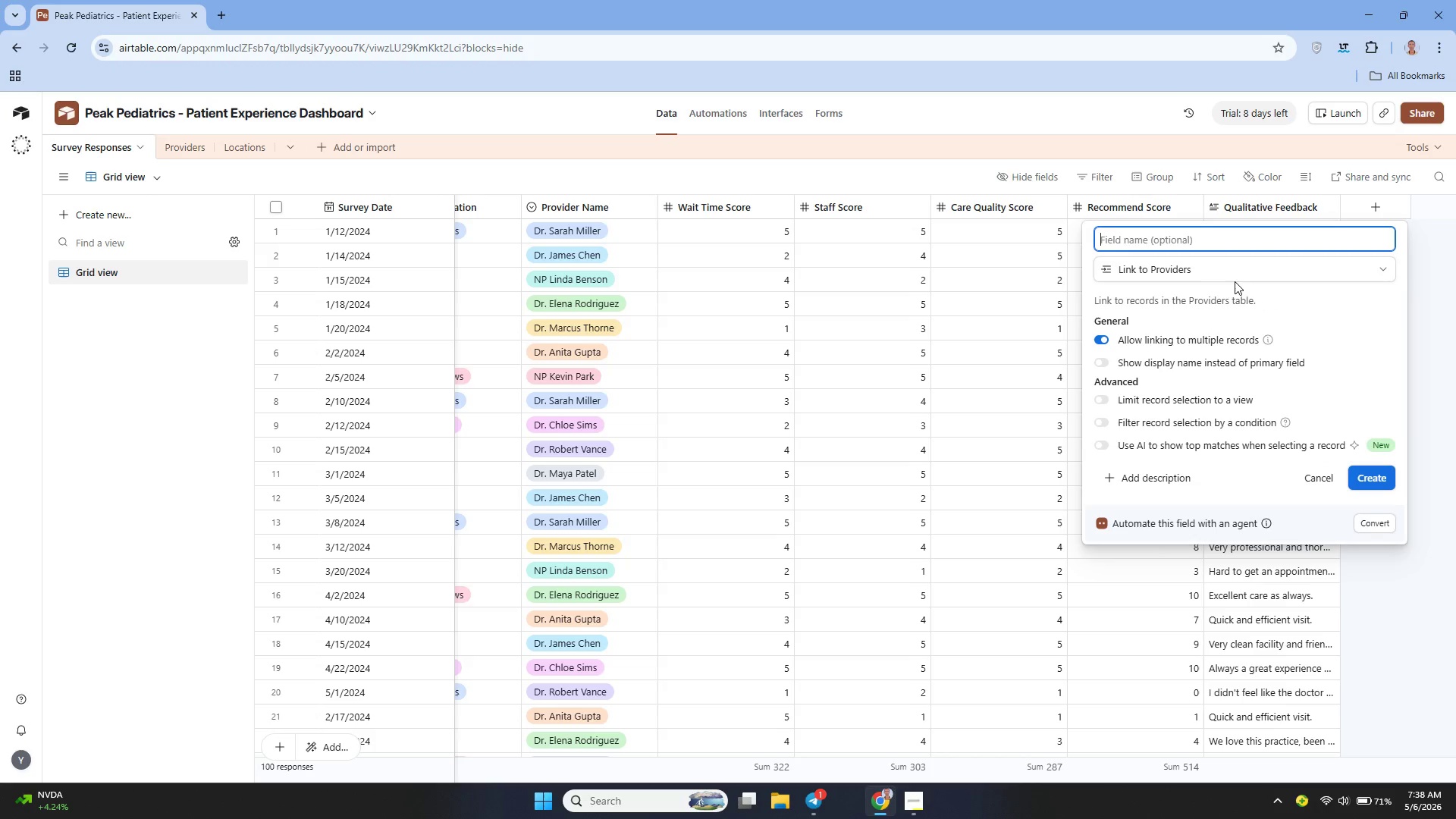 
type(Provider ())
 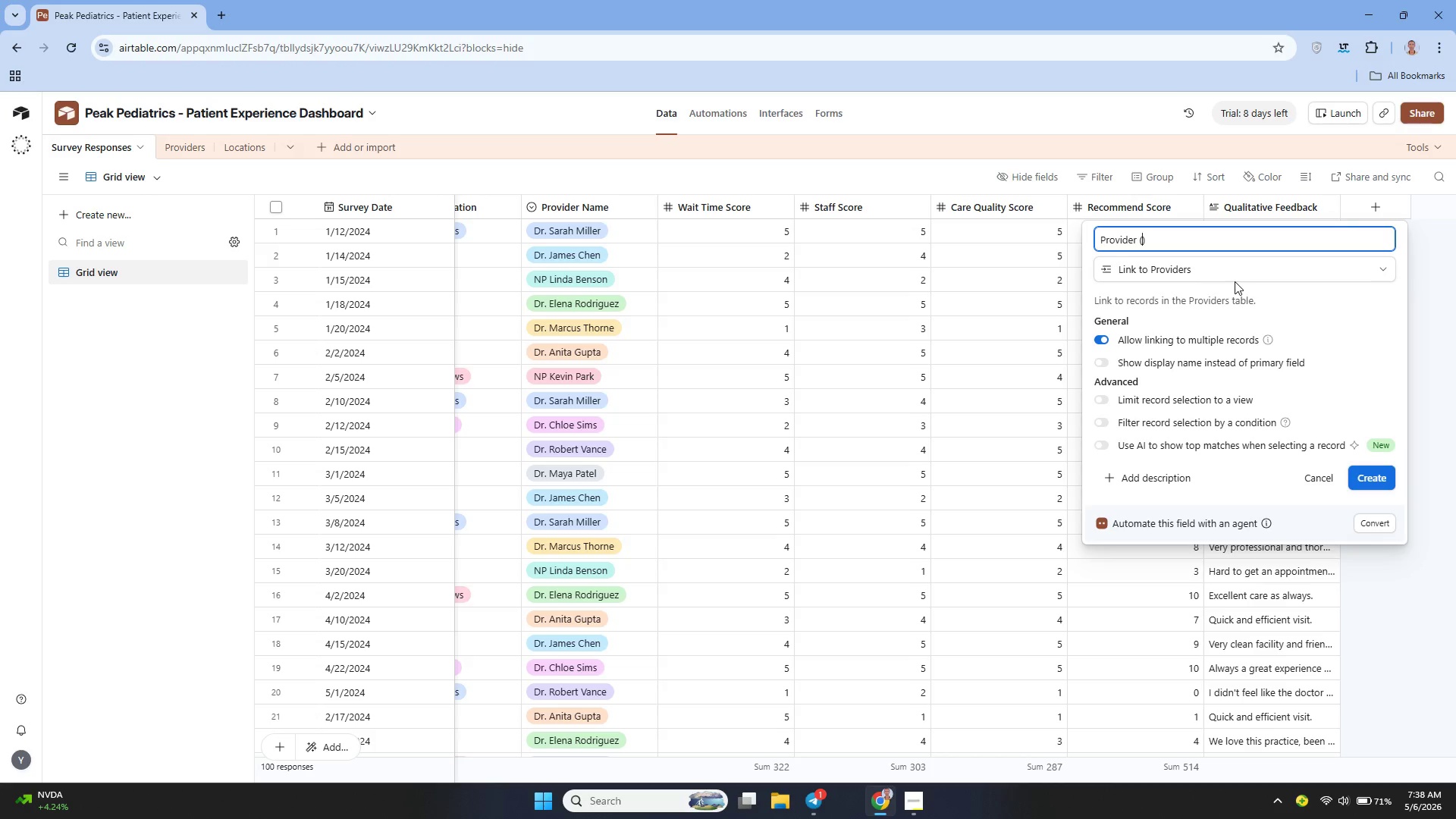 
key(ArrowLeft)
 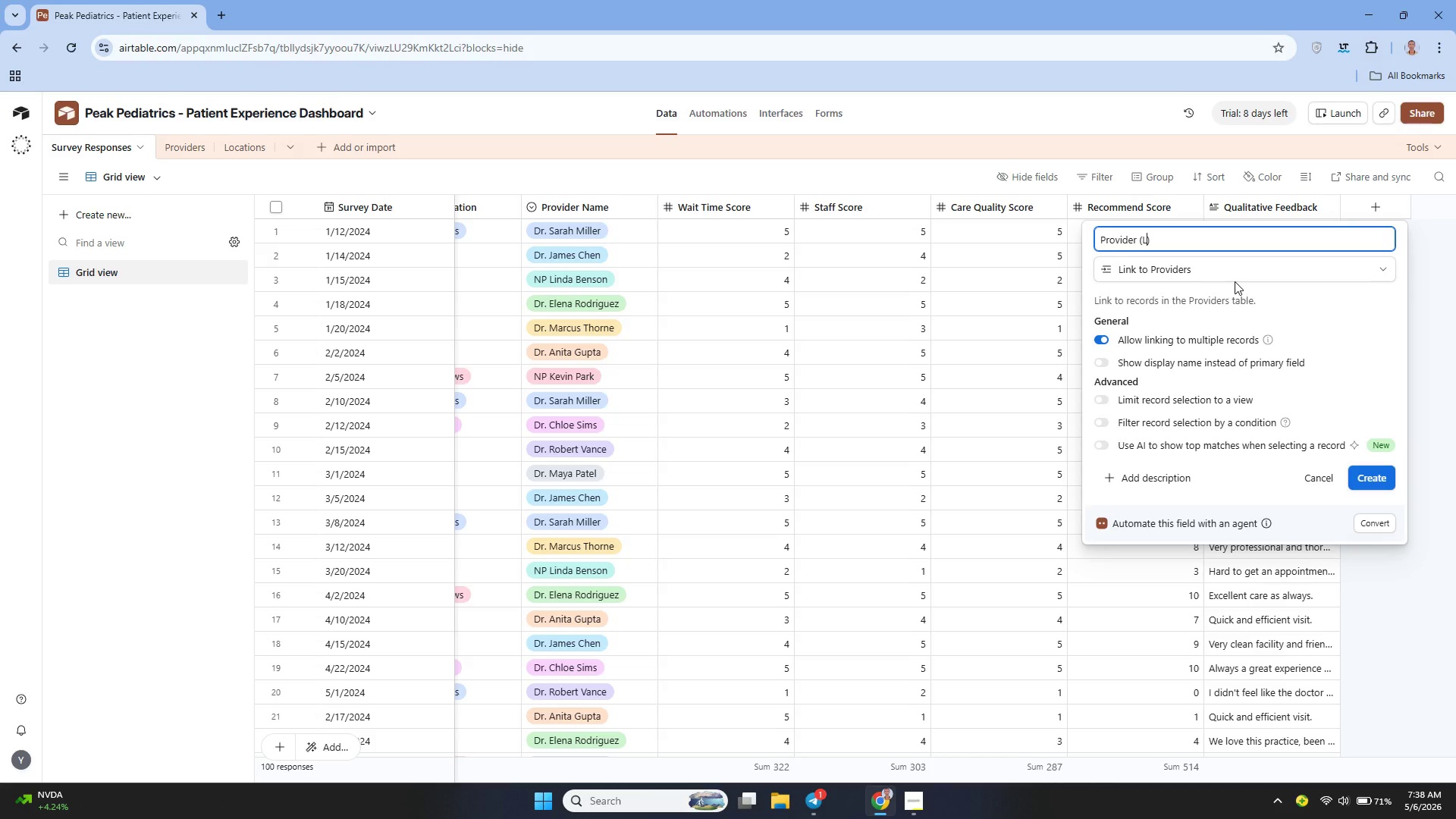 
type(Link)
 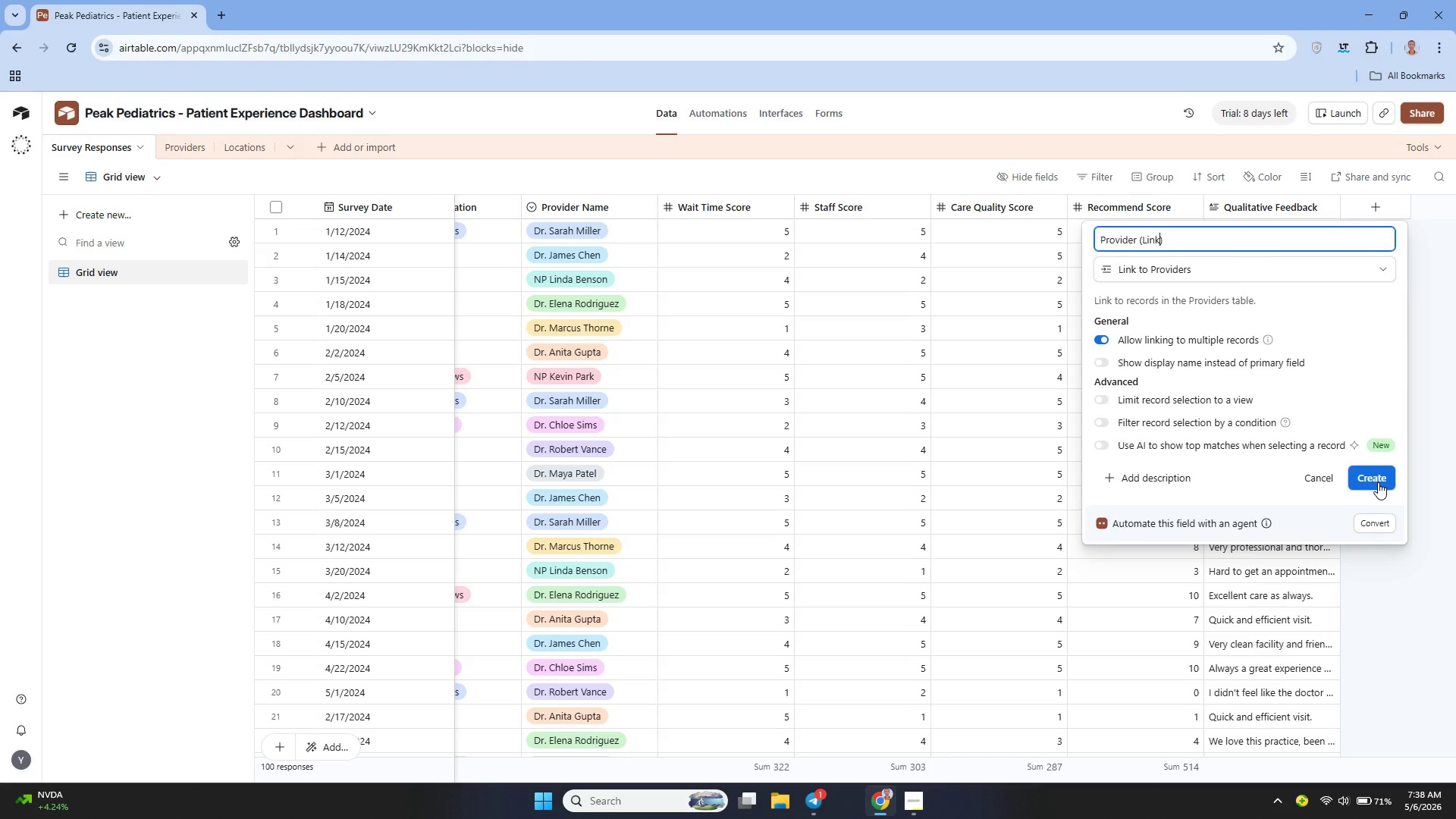 
left_click([1378, 482])
 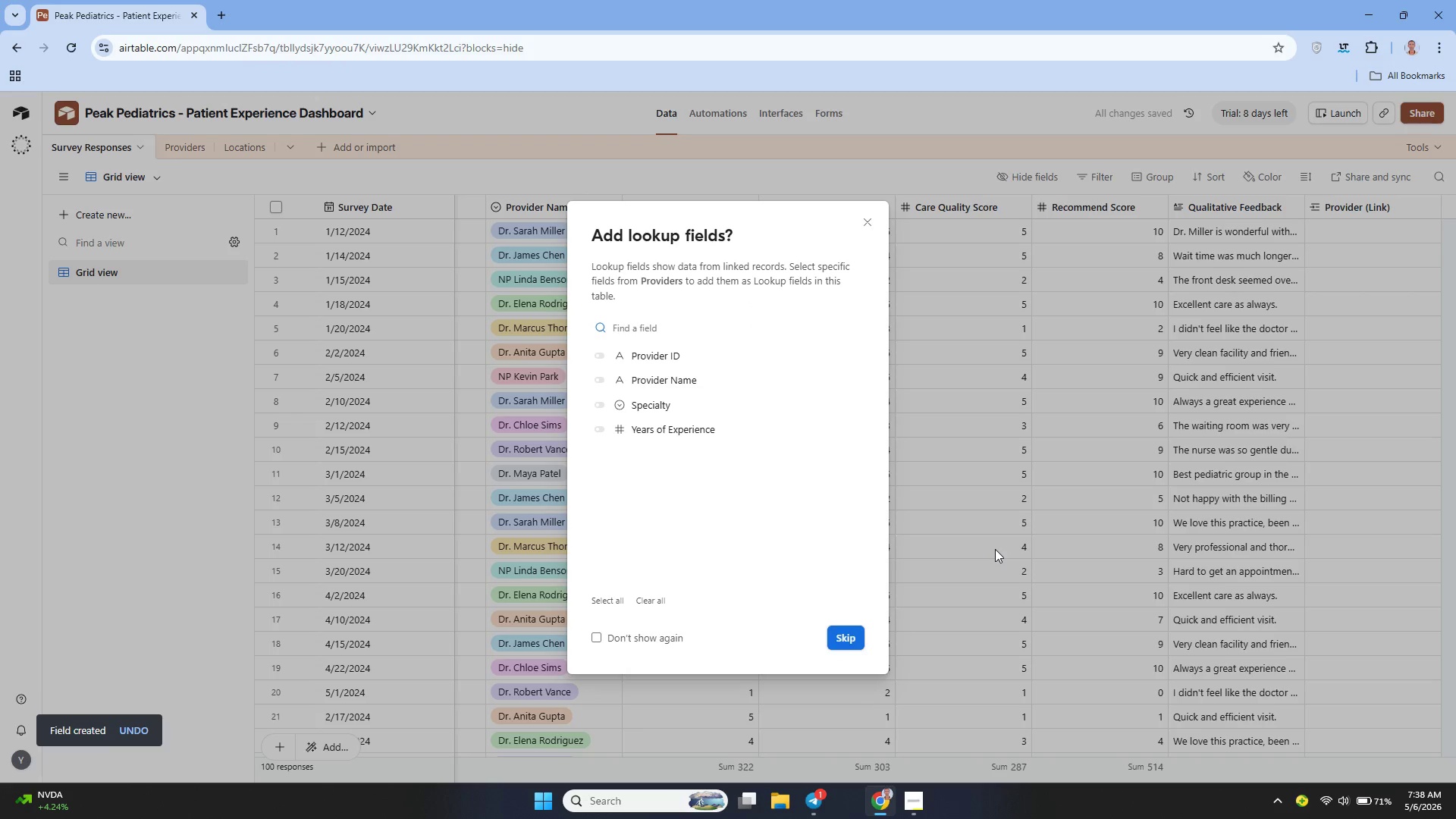 
wait(6.2)
 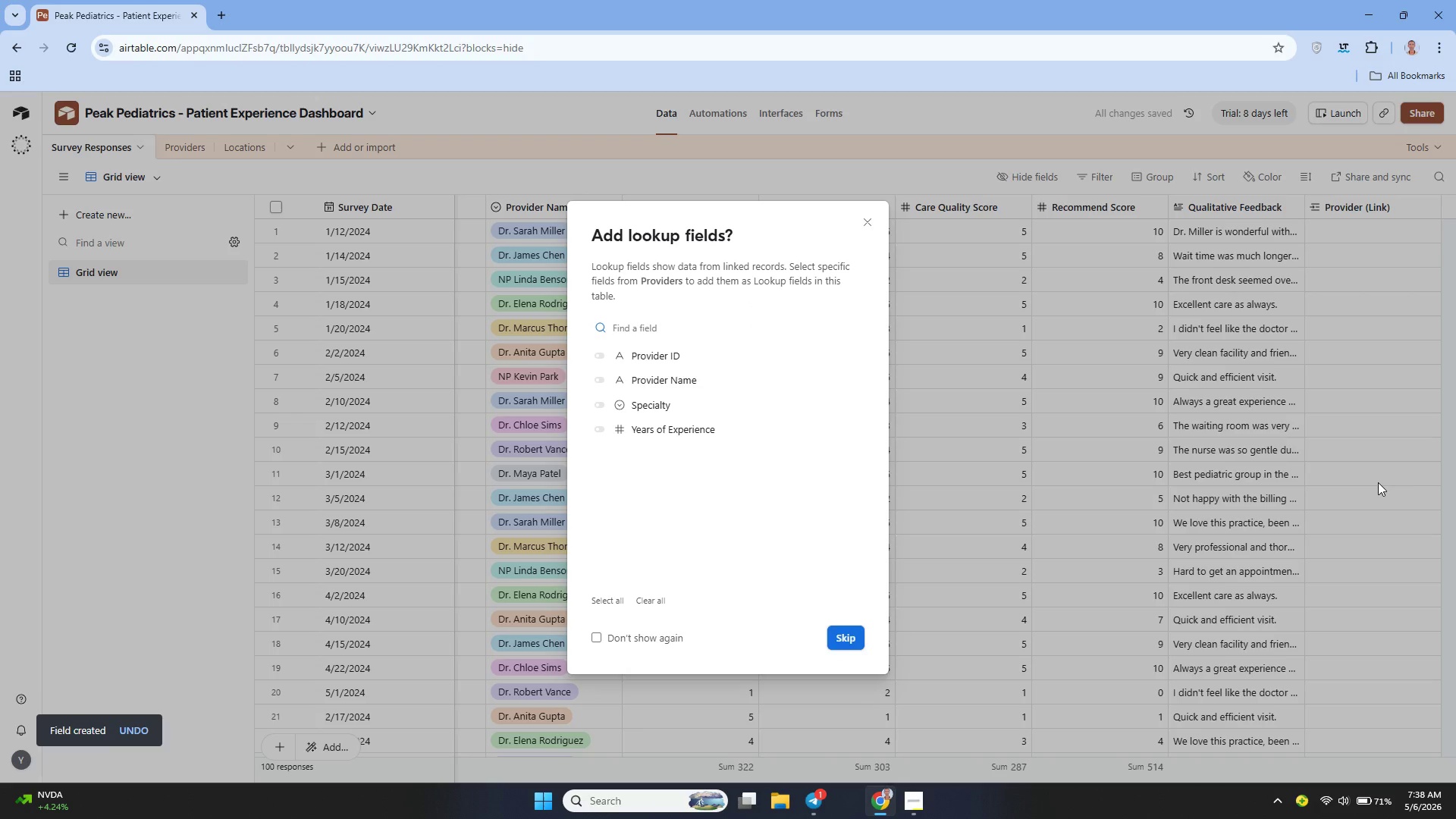 
left_click([852, 639])
 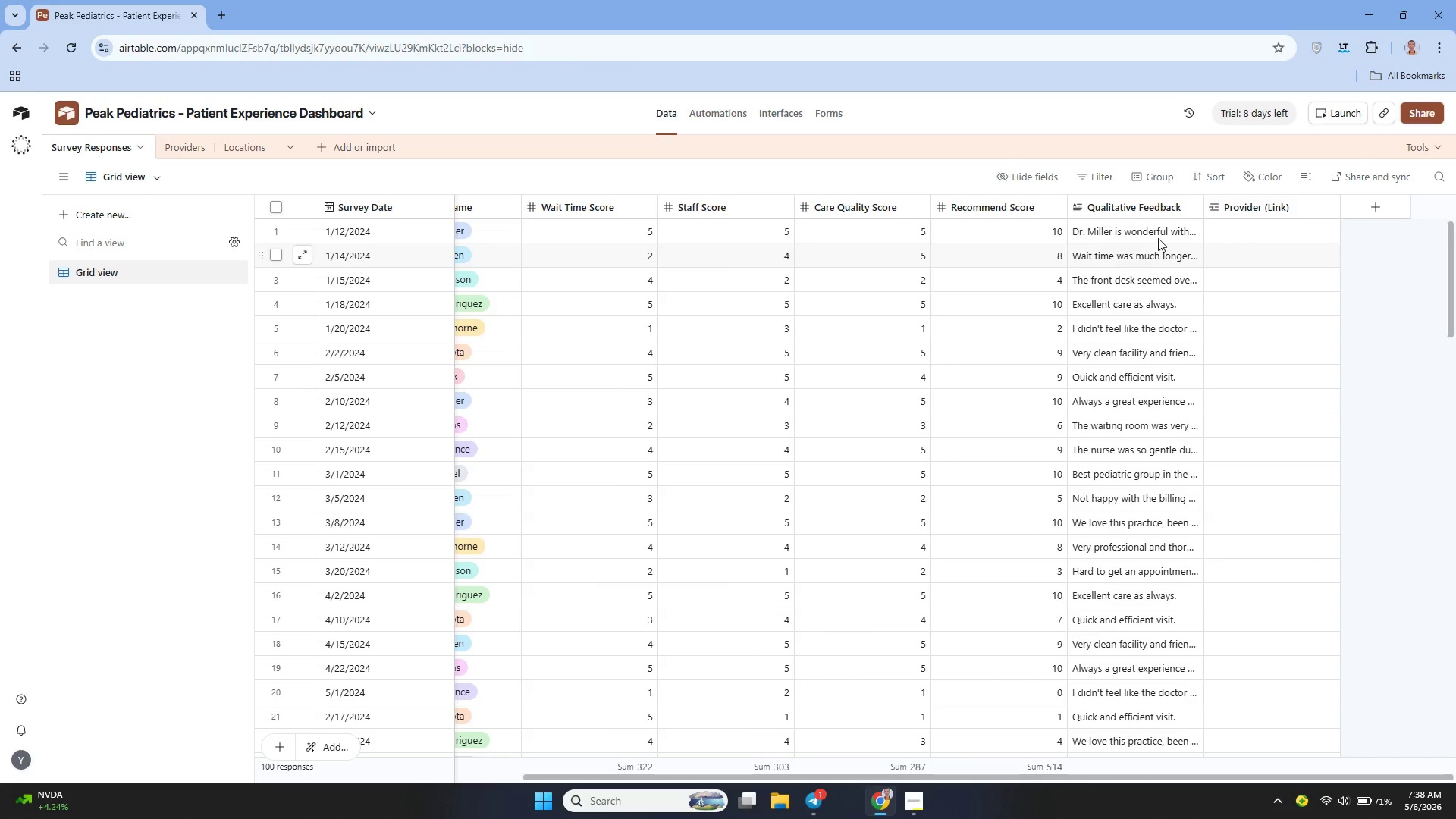 
wait(6.56)
 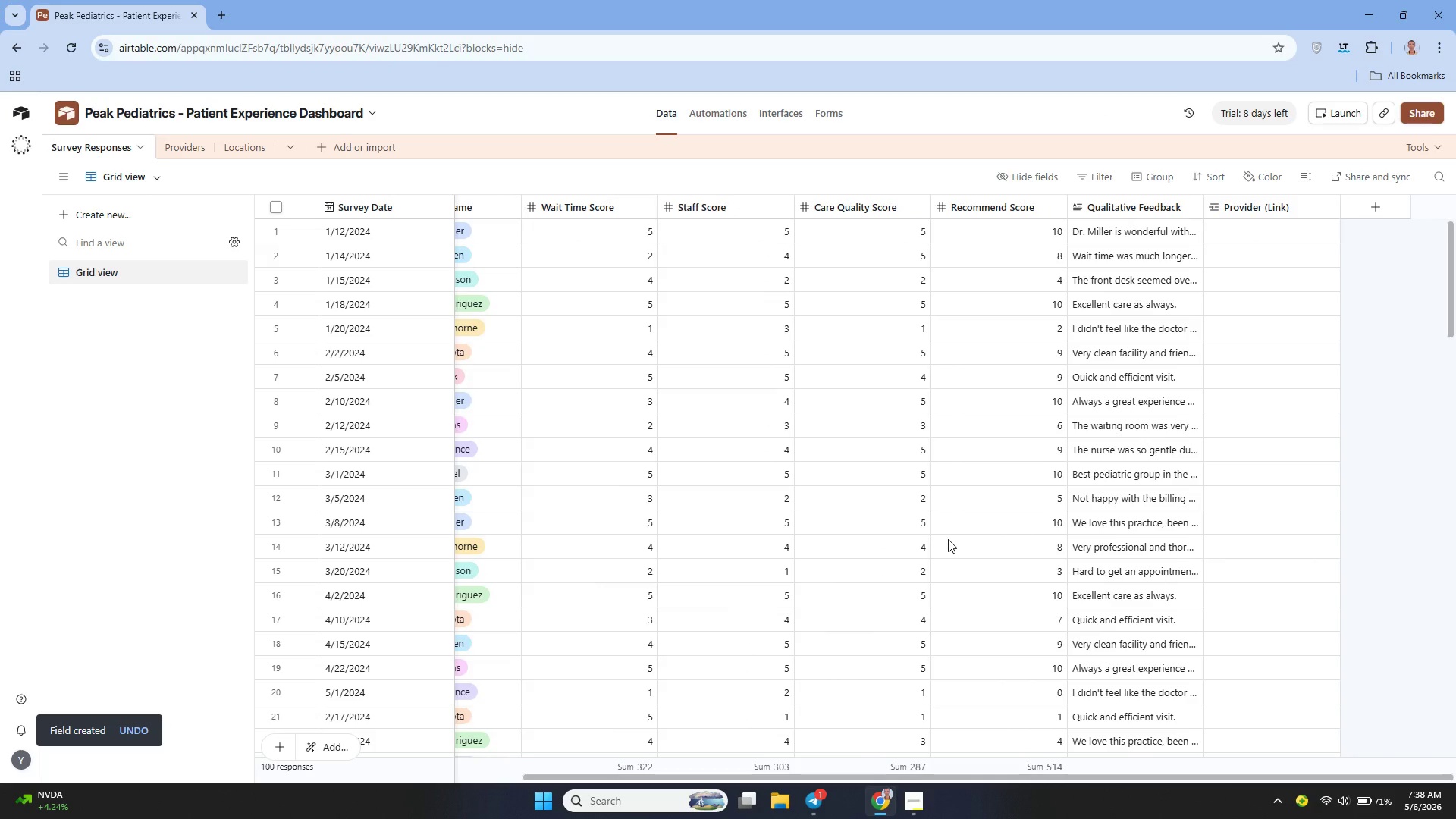 
left_click([1373, 206])
 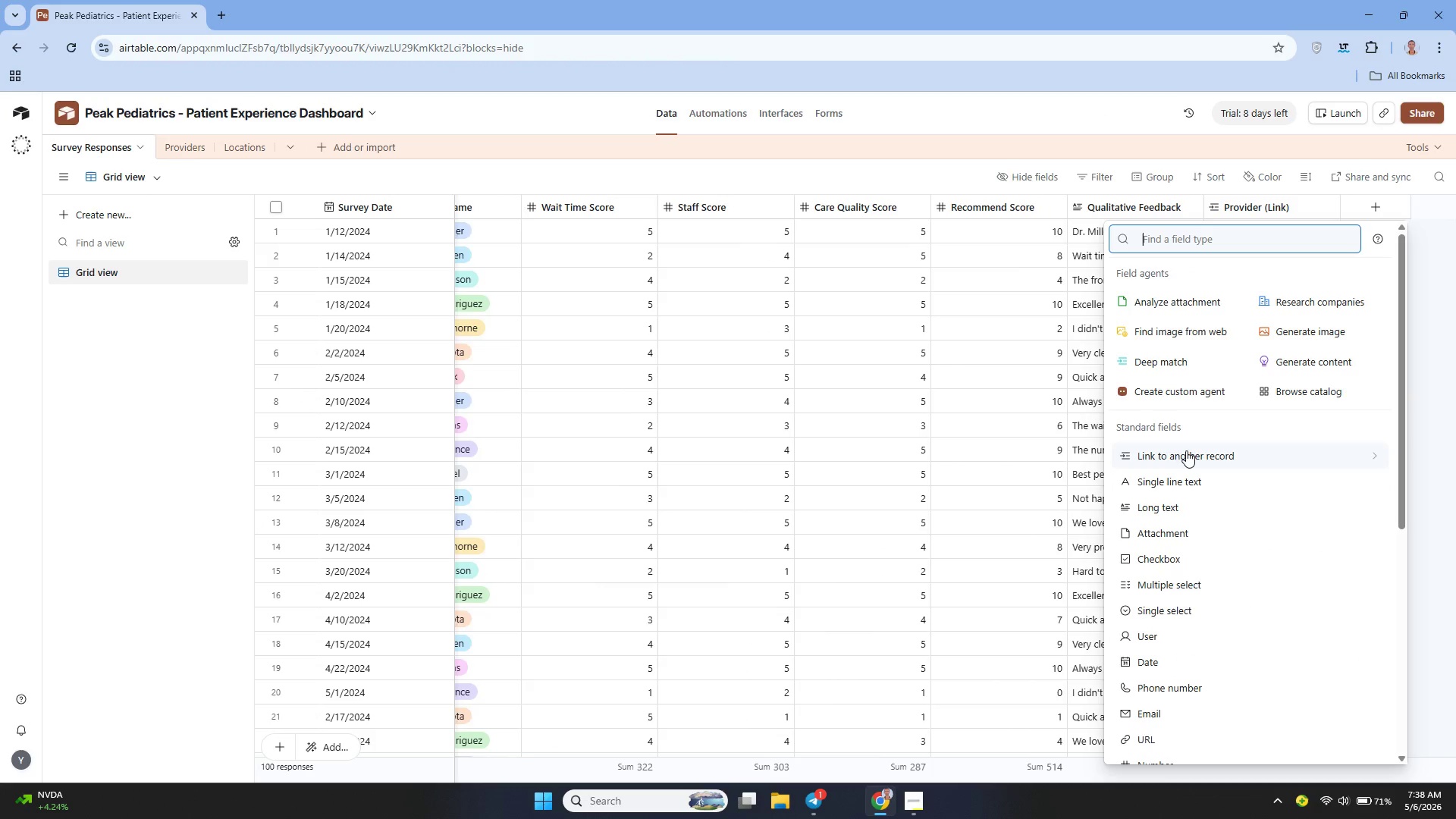 
left_click([1186, 450])
 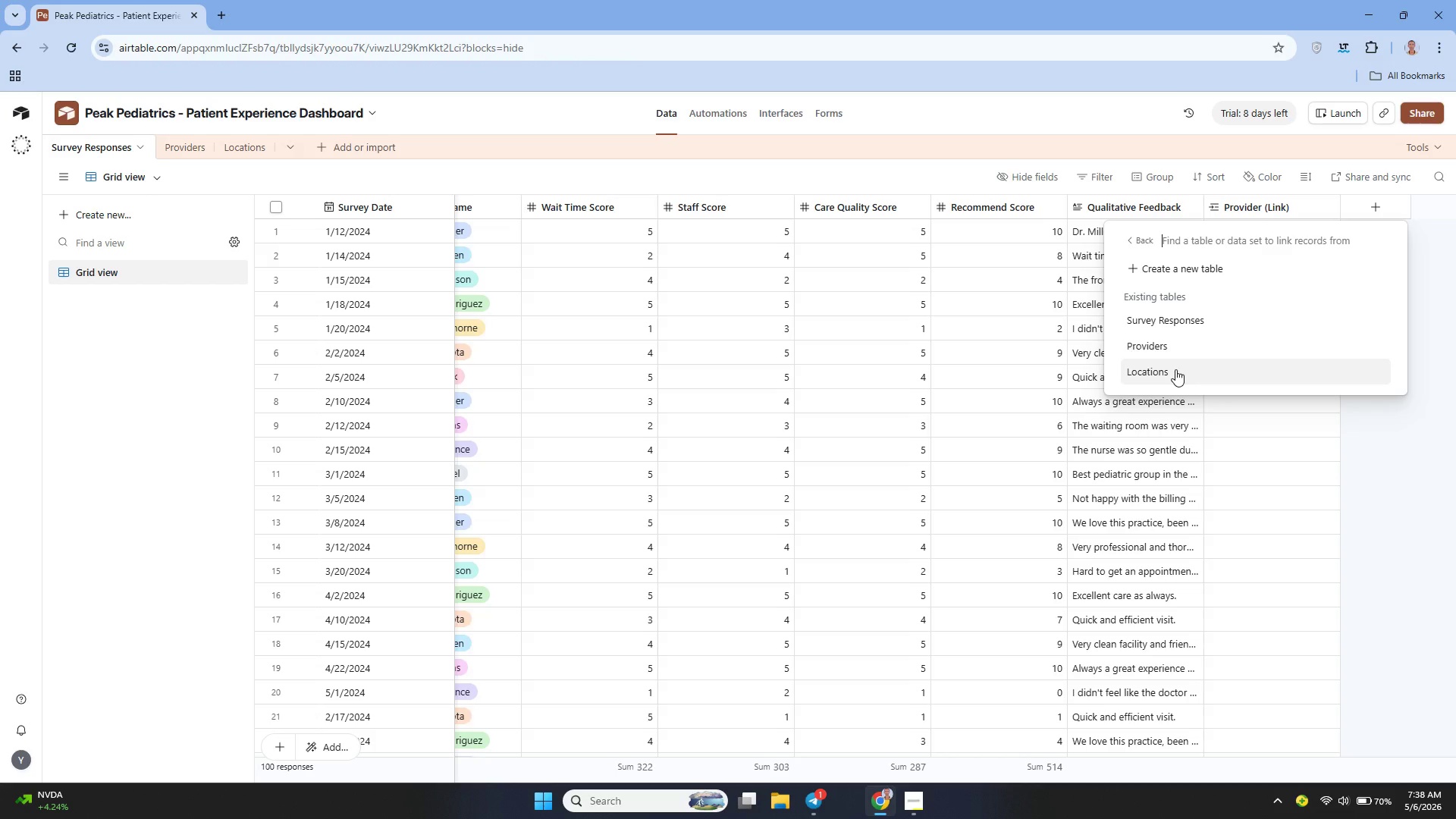 
left_click([1175, 369])
 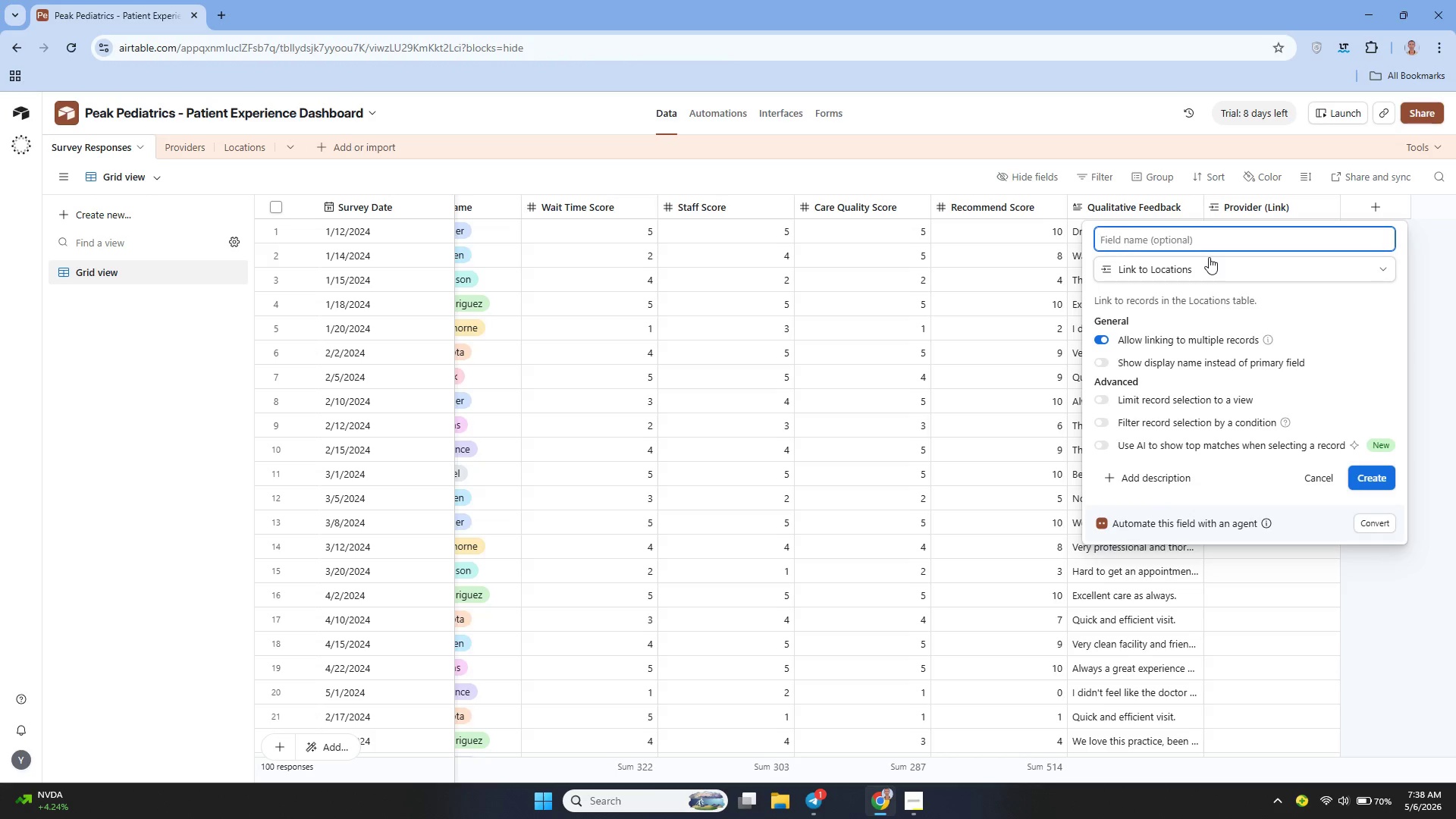 
type(Locaton)
key(Backspace)
key(Backspace)
key(Backspace)
type(tion ())
 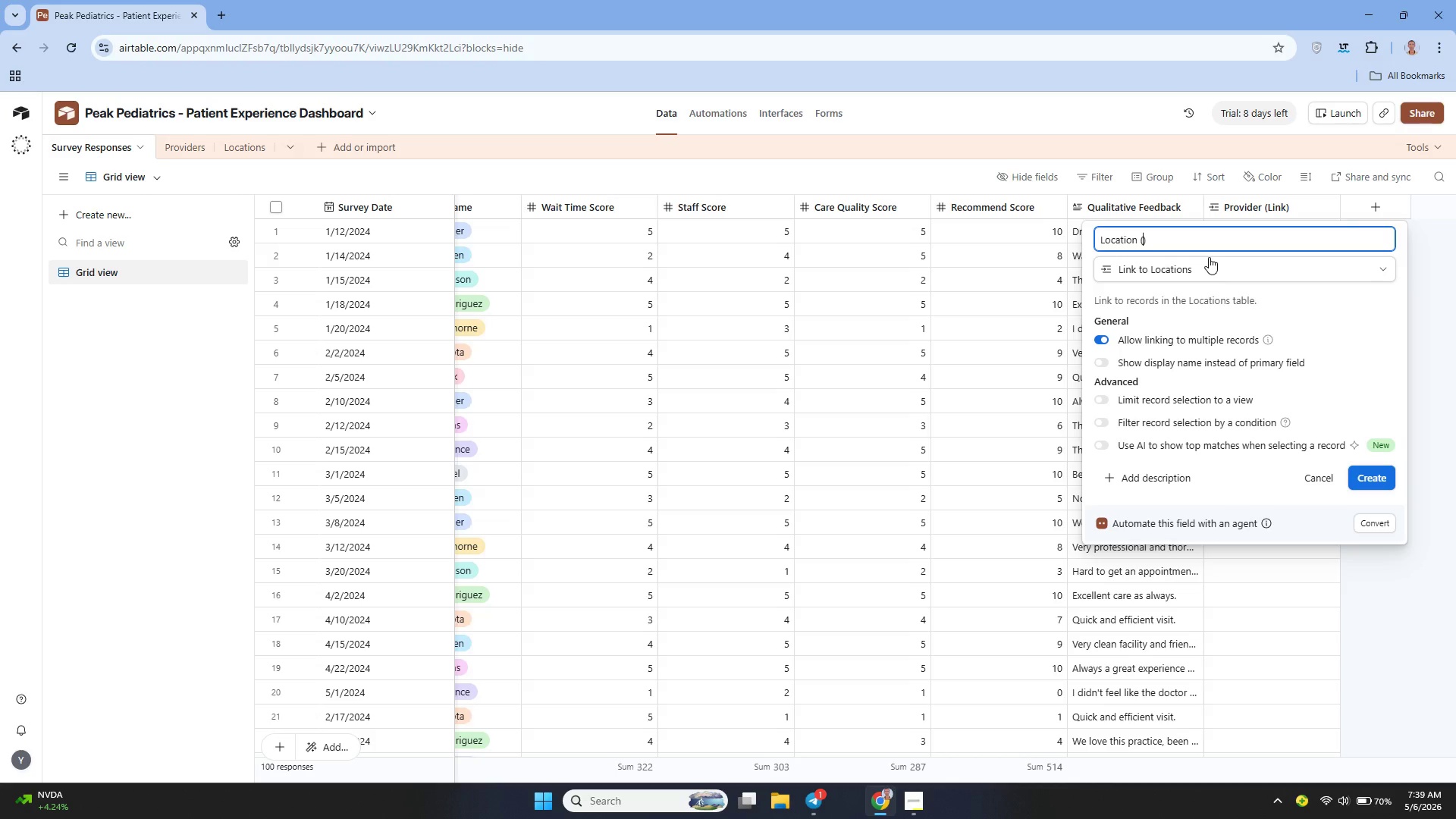 
key(ArrowLeft)
 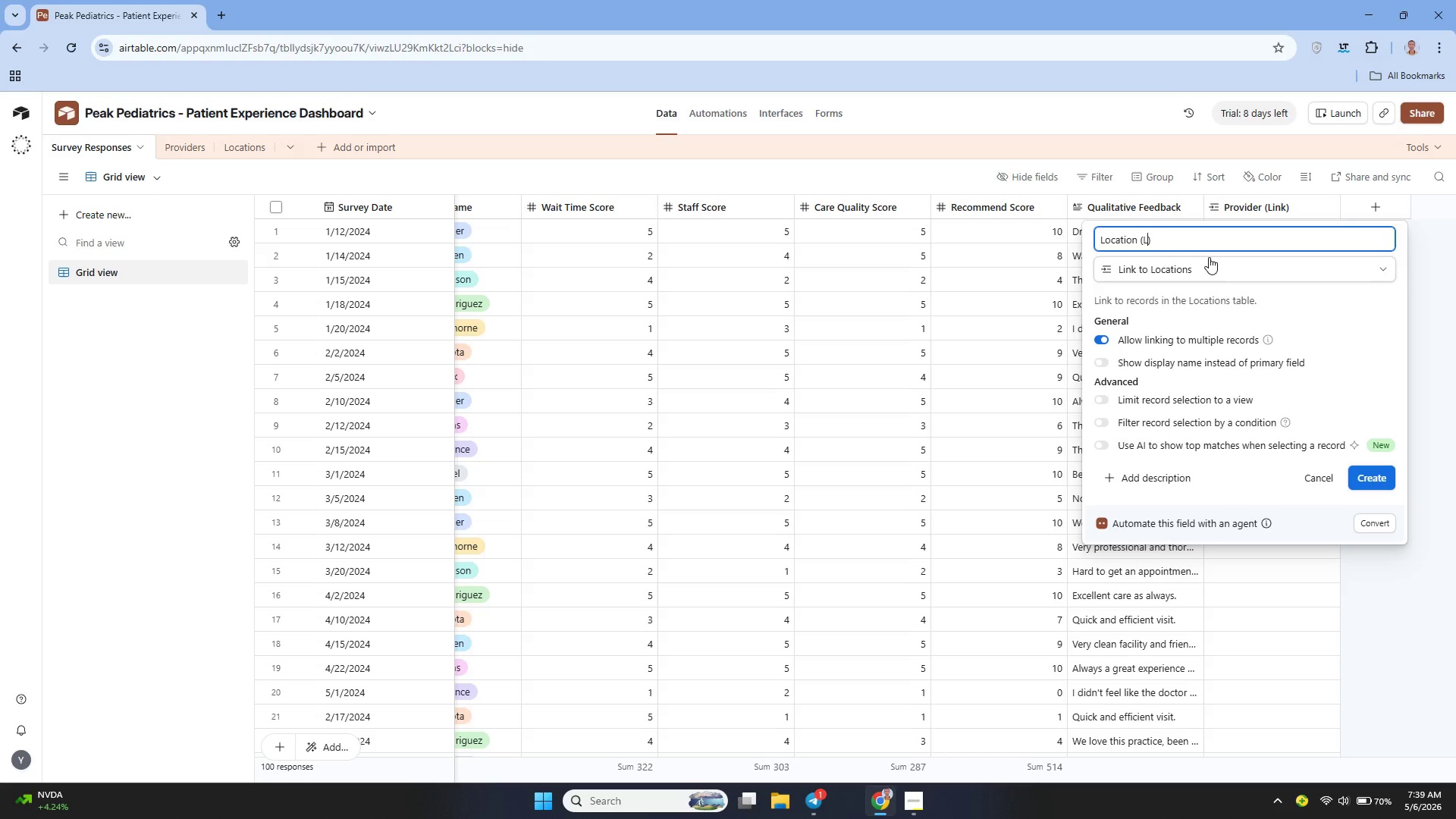 
type(Link)
 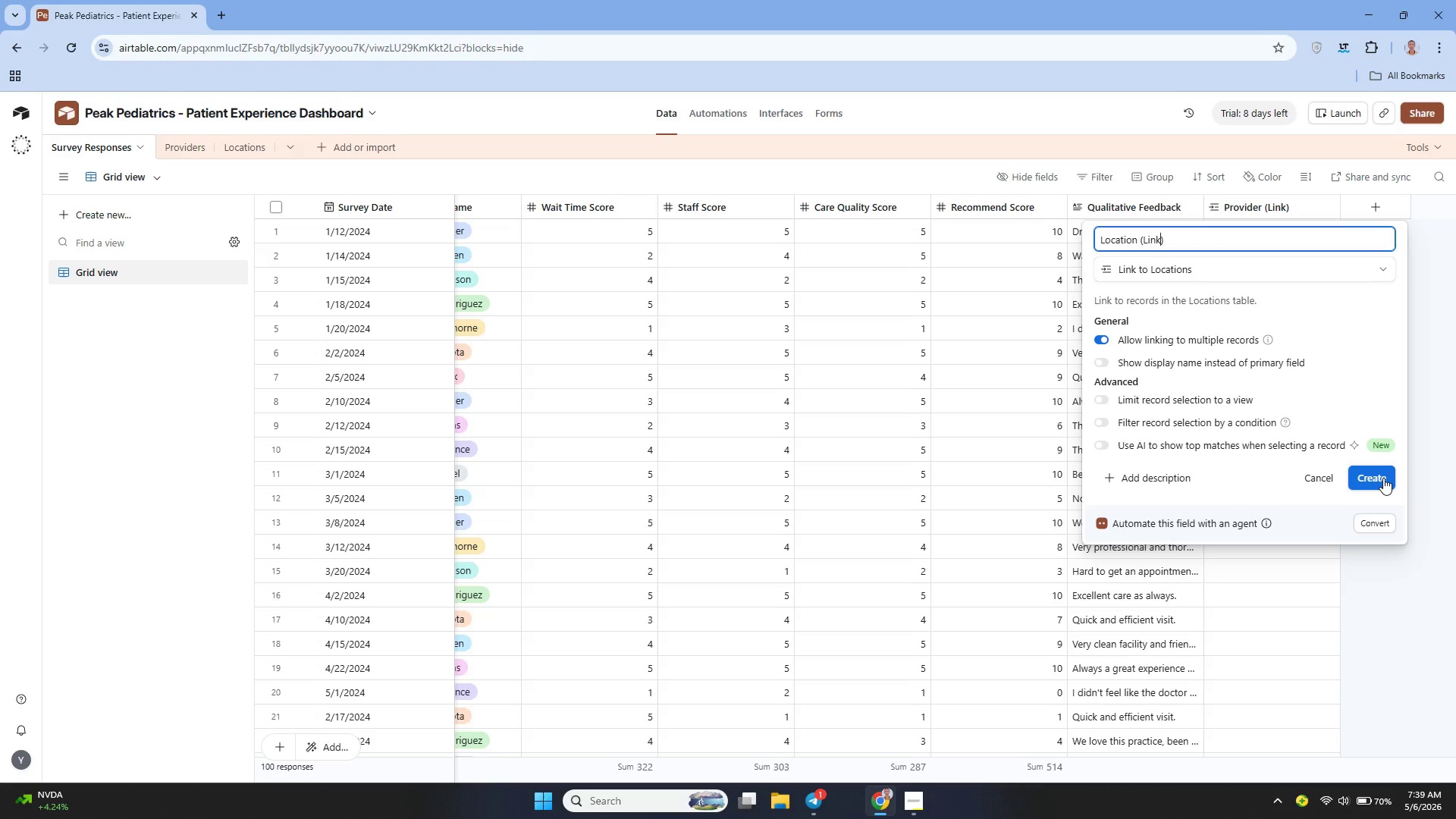 
left_click([1383, 478])
 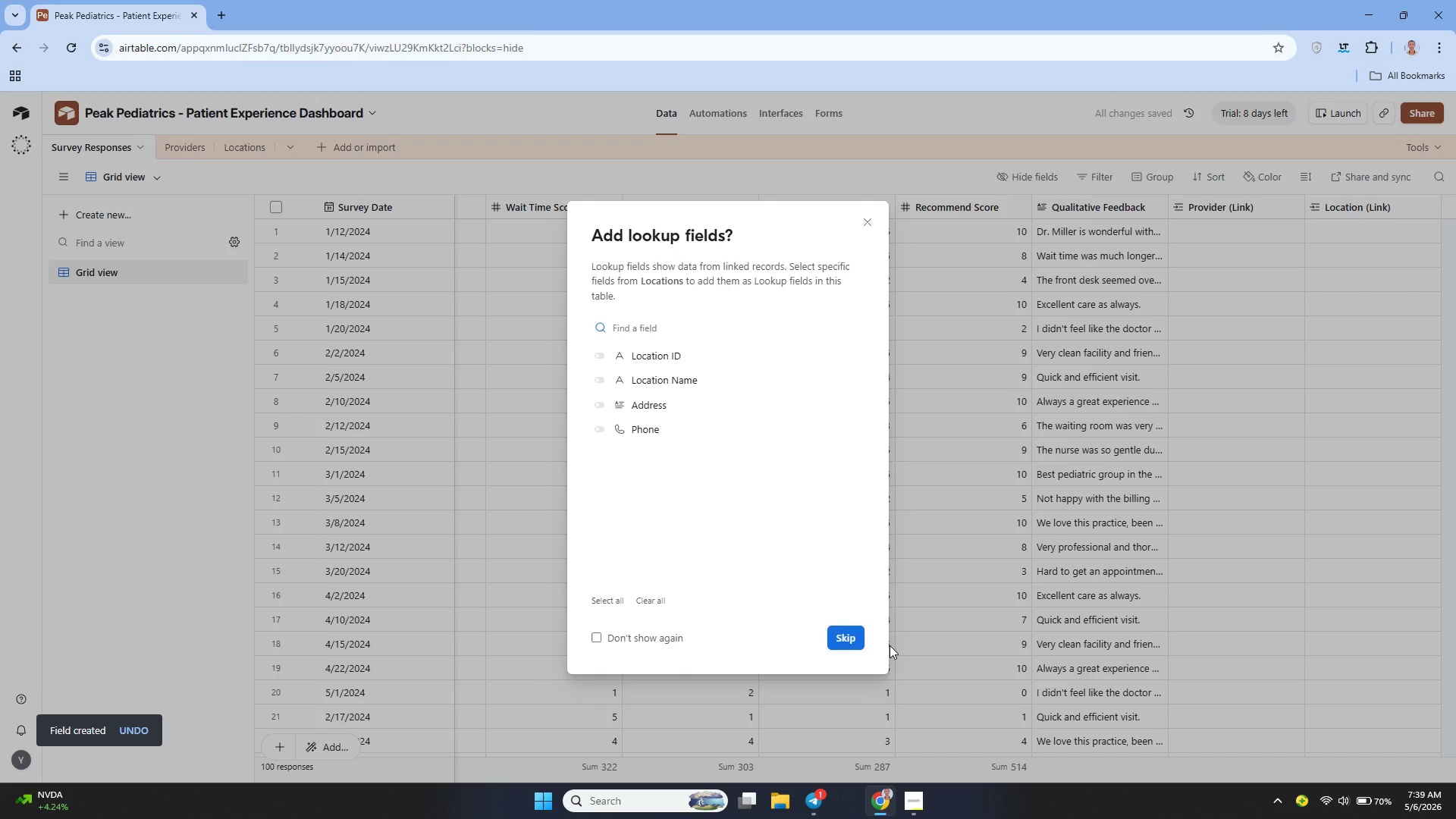 
left_click([839, 632])
 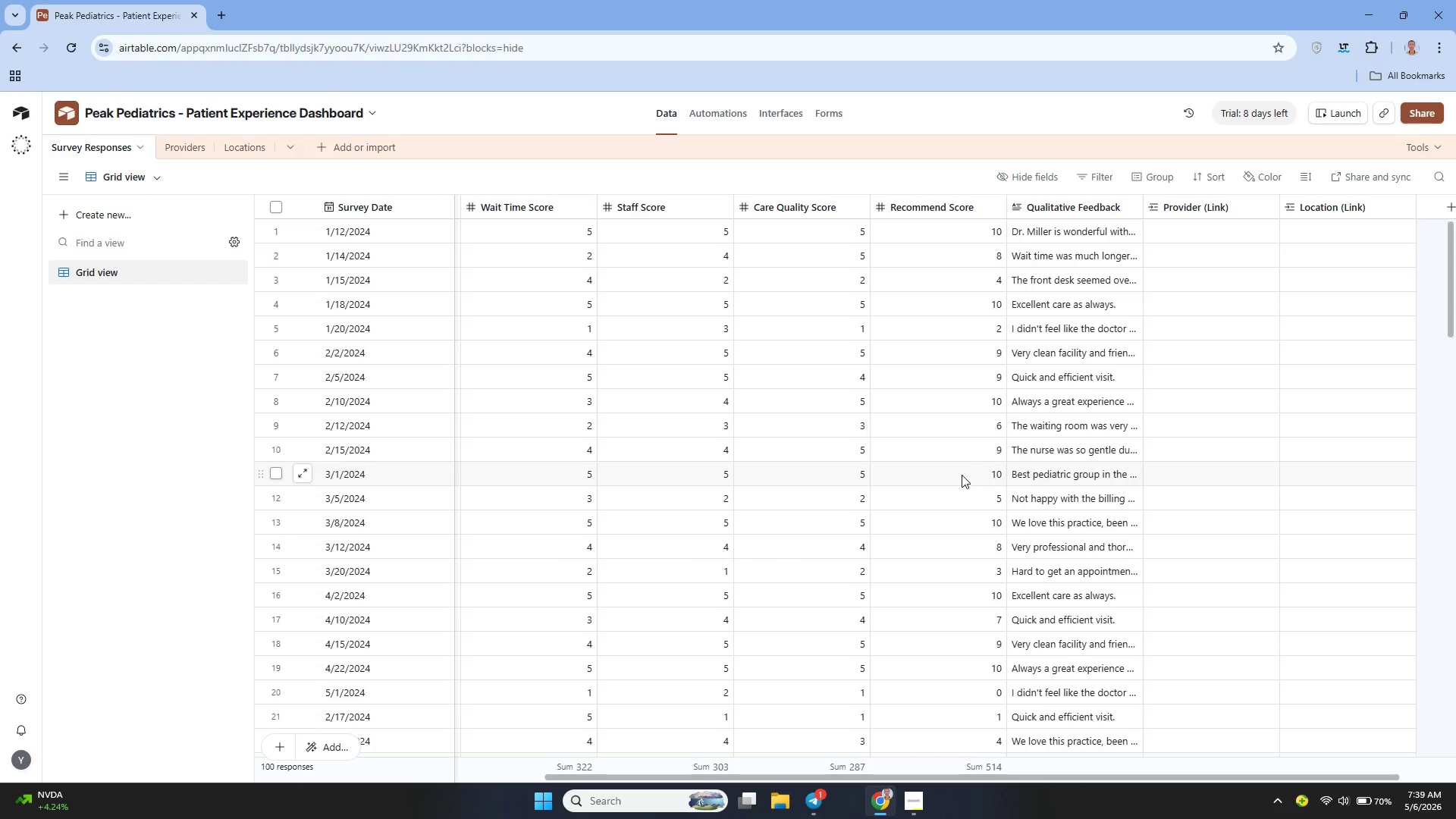 
wait(14.92)
 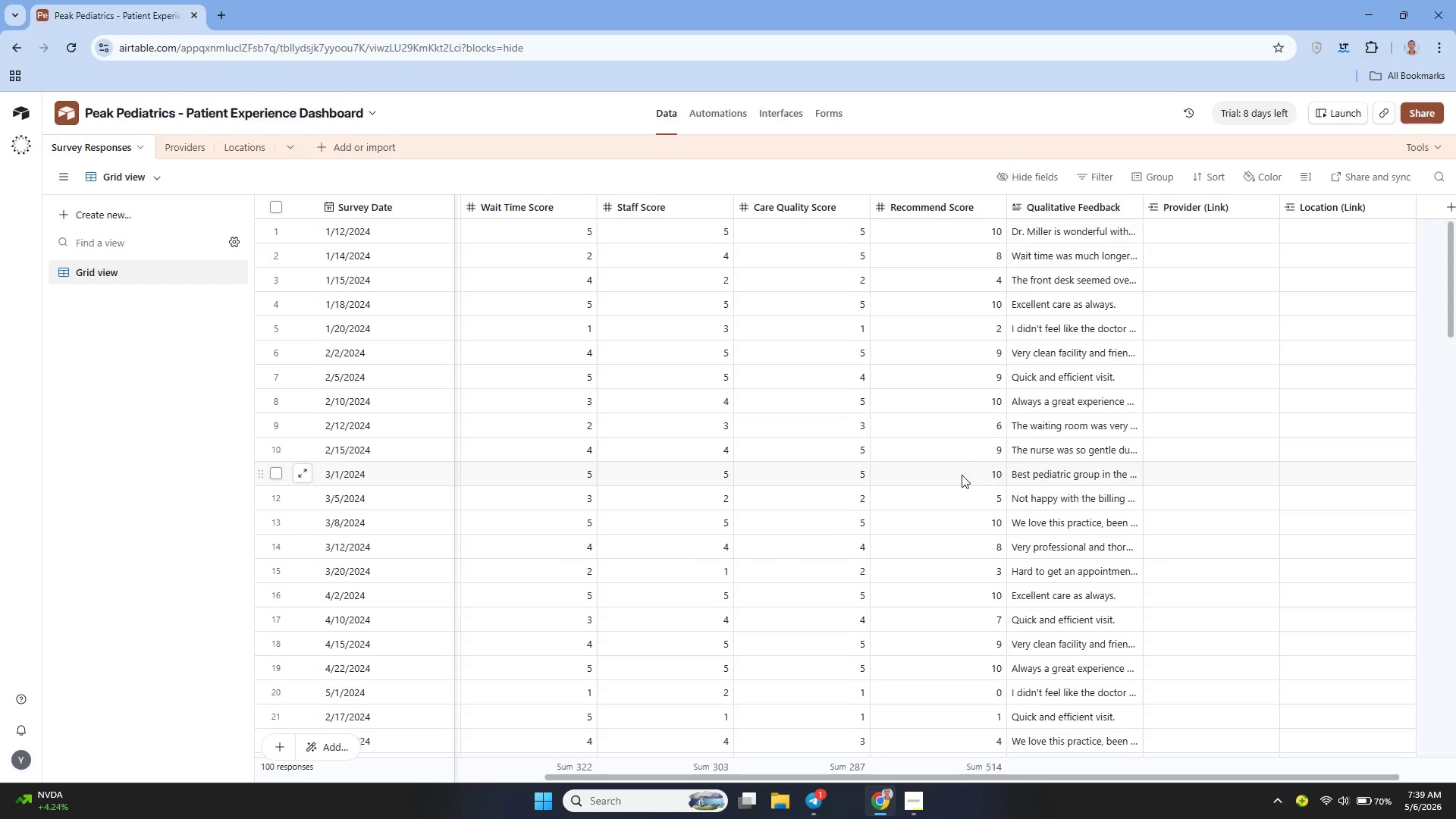 
left_click([1188, 231])
 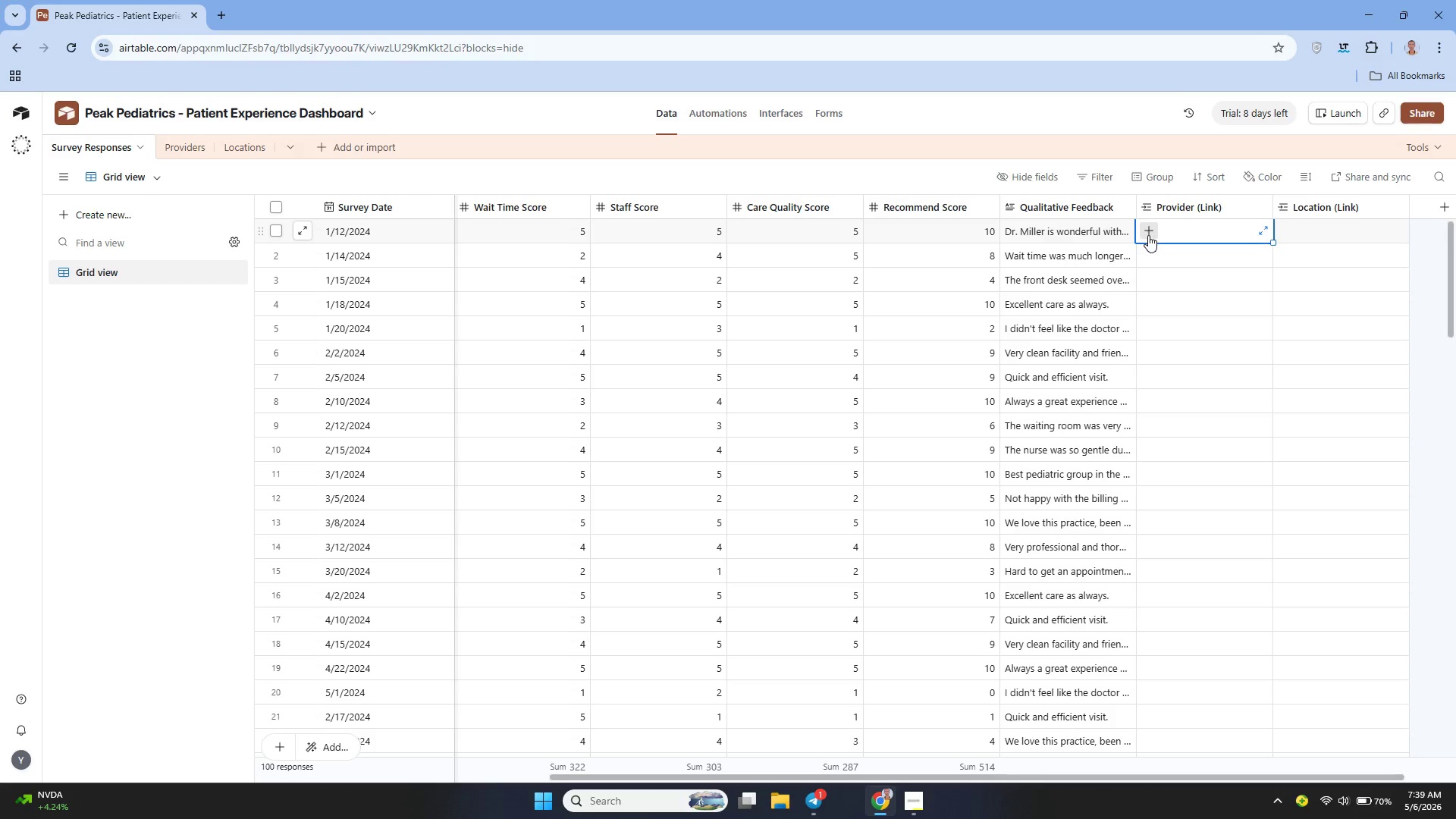 
left_click([1148, 235])
 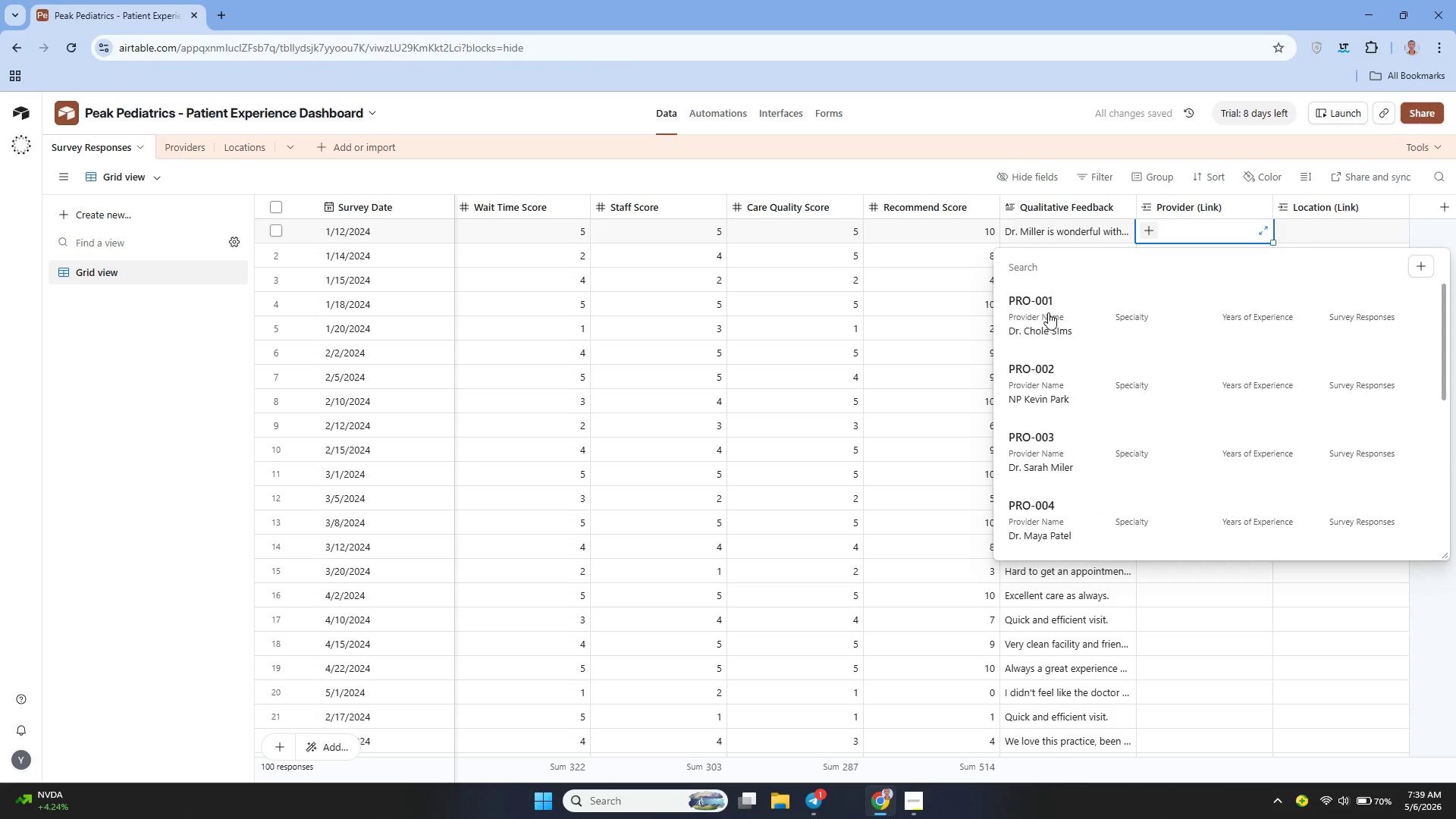 
wait(5.56)
 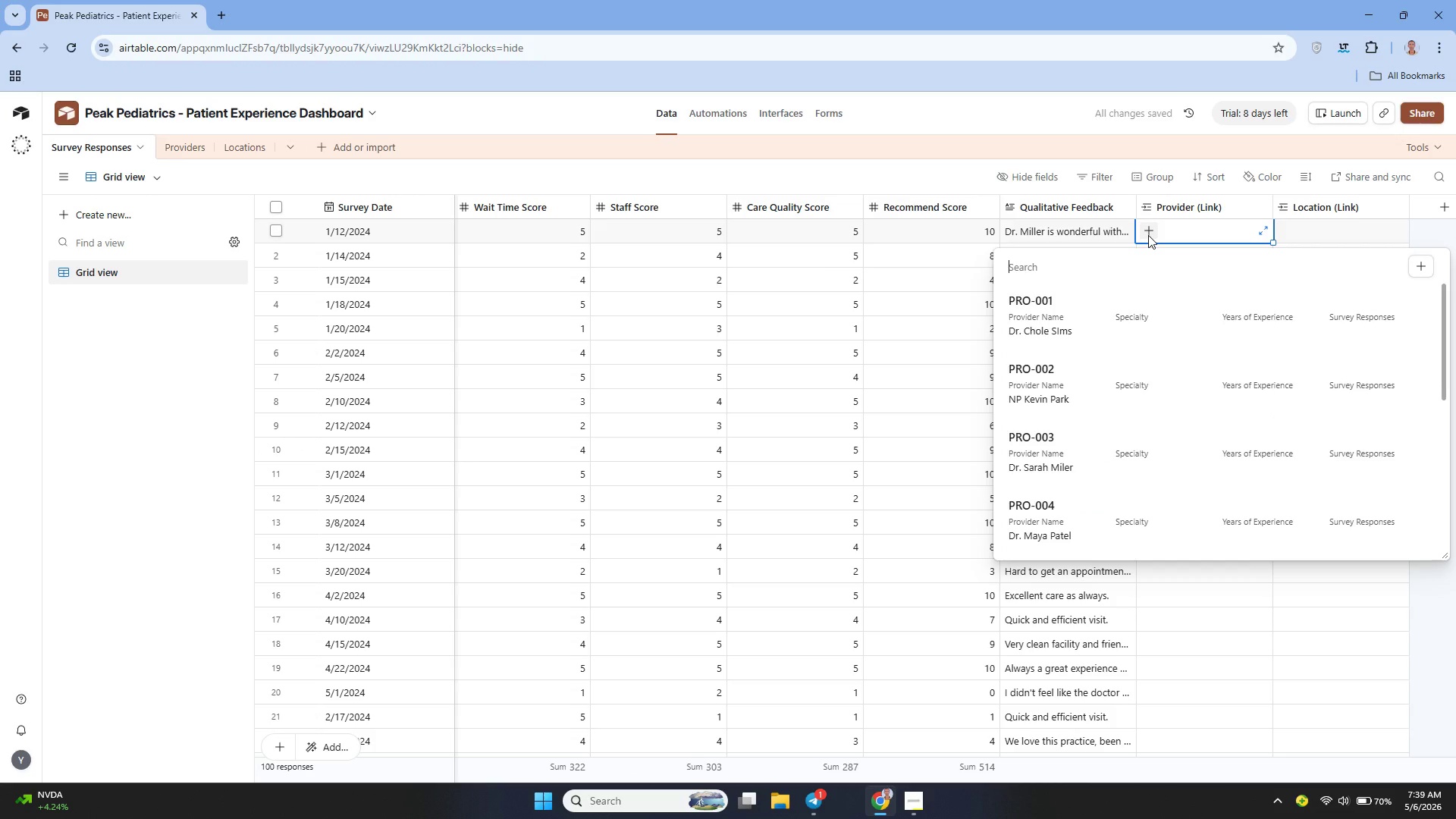 
left_click([1048, 312])
 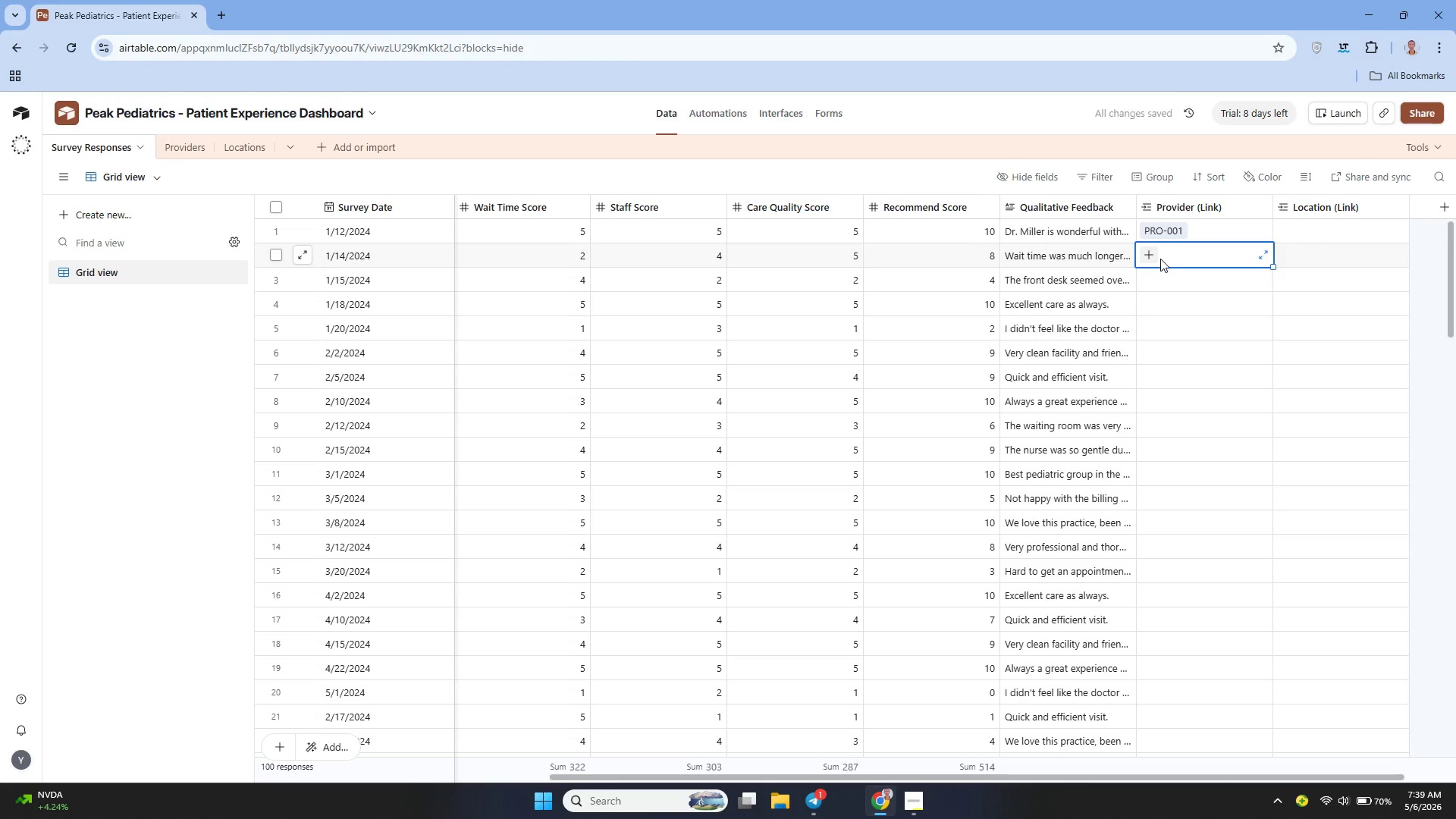 
double_click([1160, 259])
 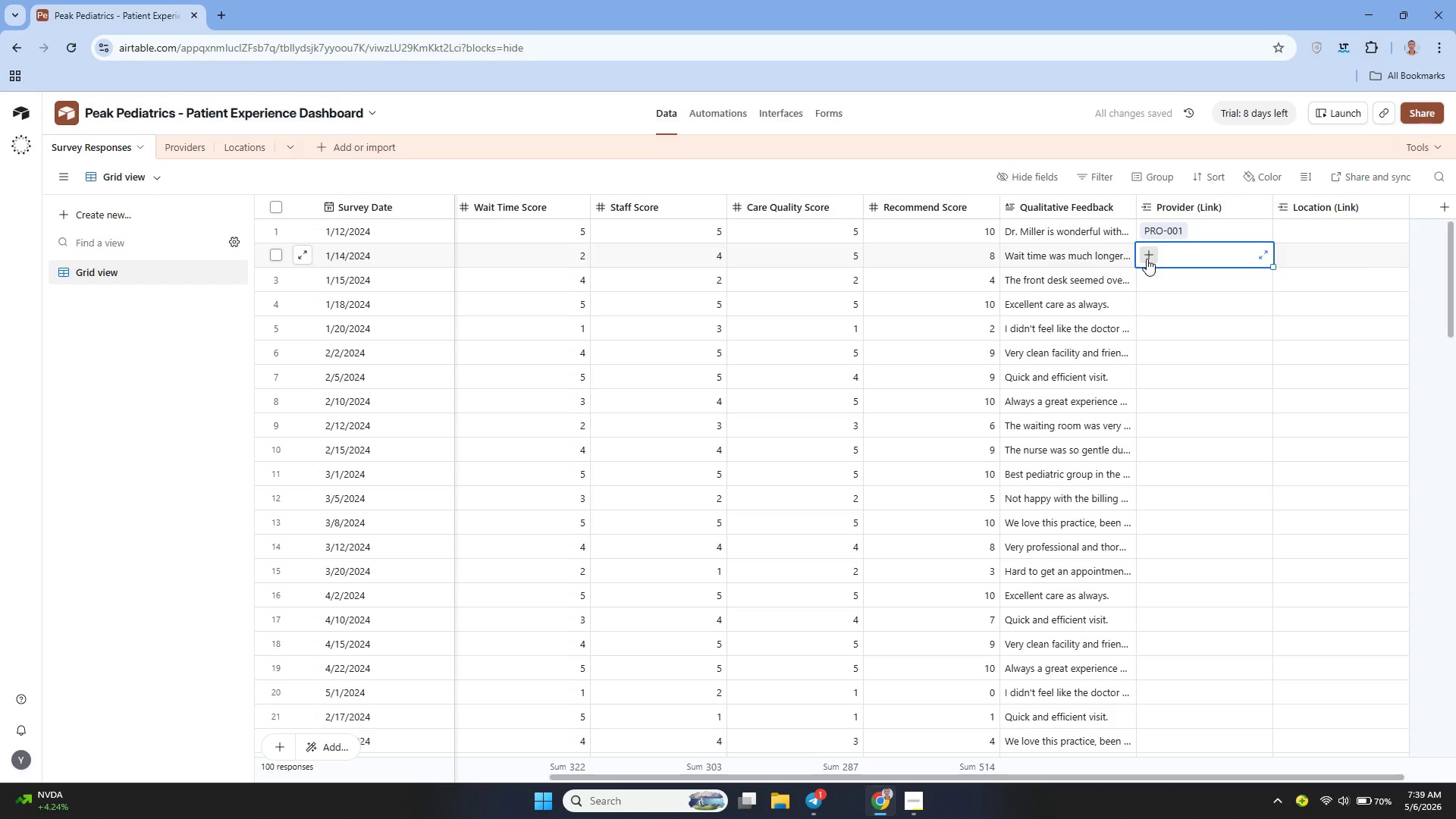 
left_click([1147, 259])
 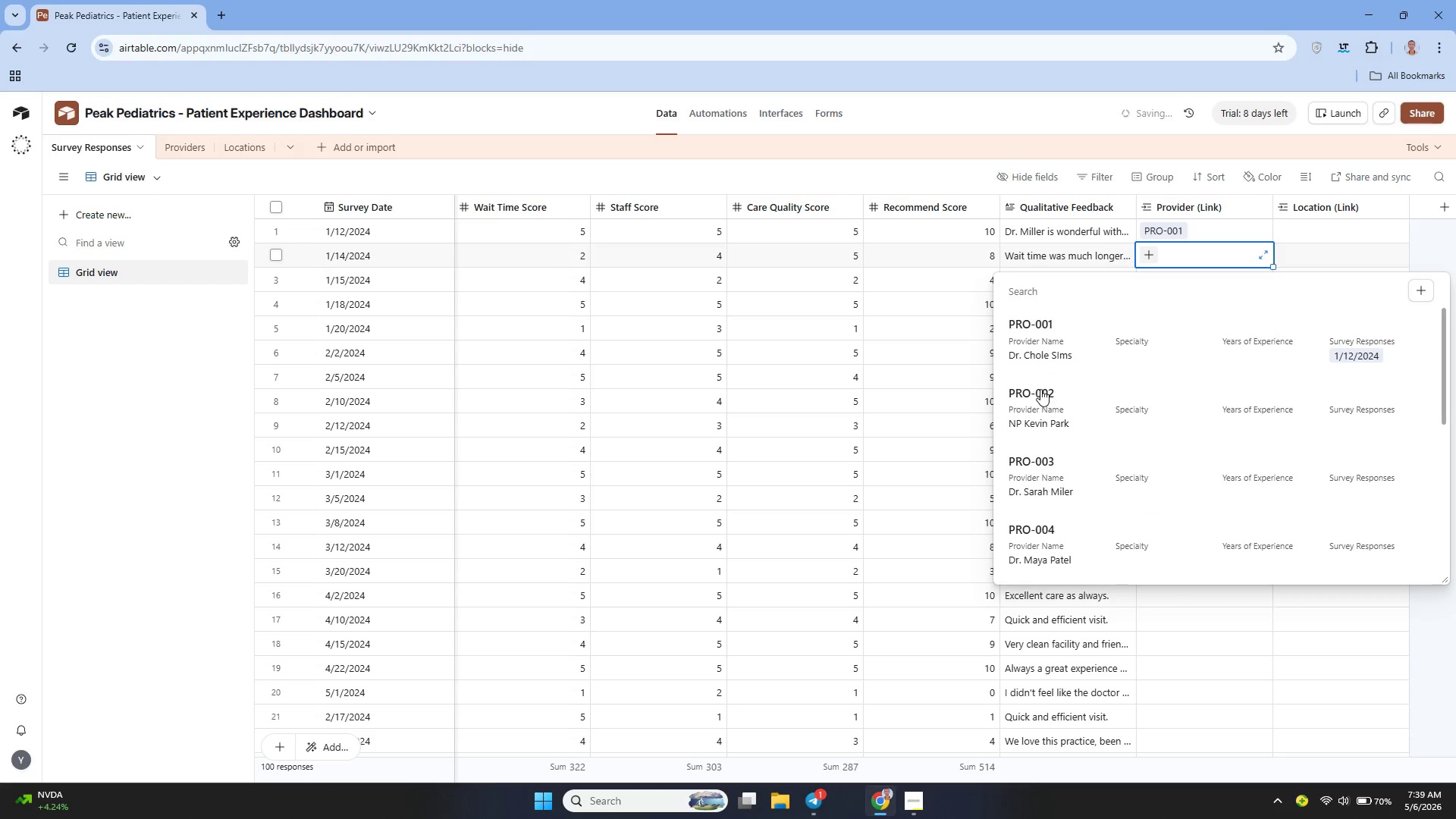 
left_click([1040, 389])
 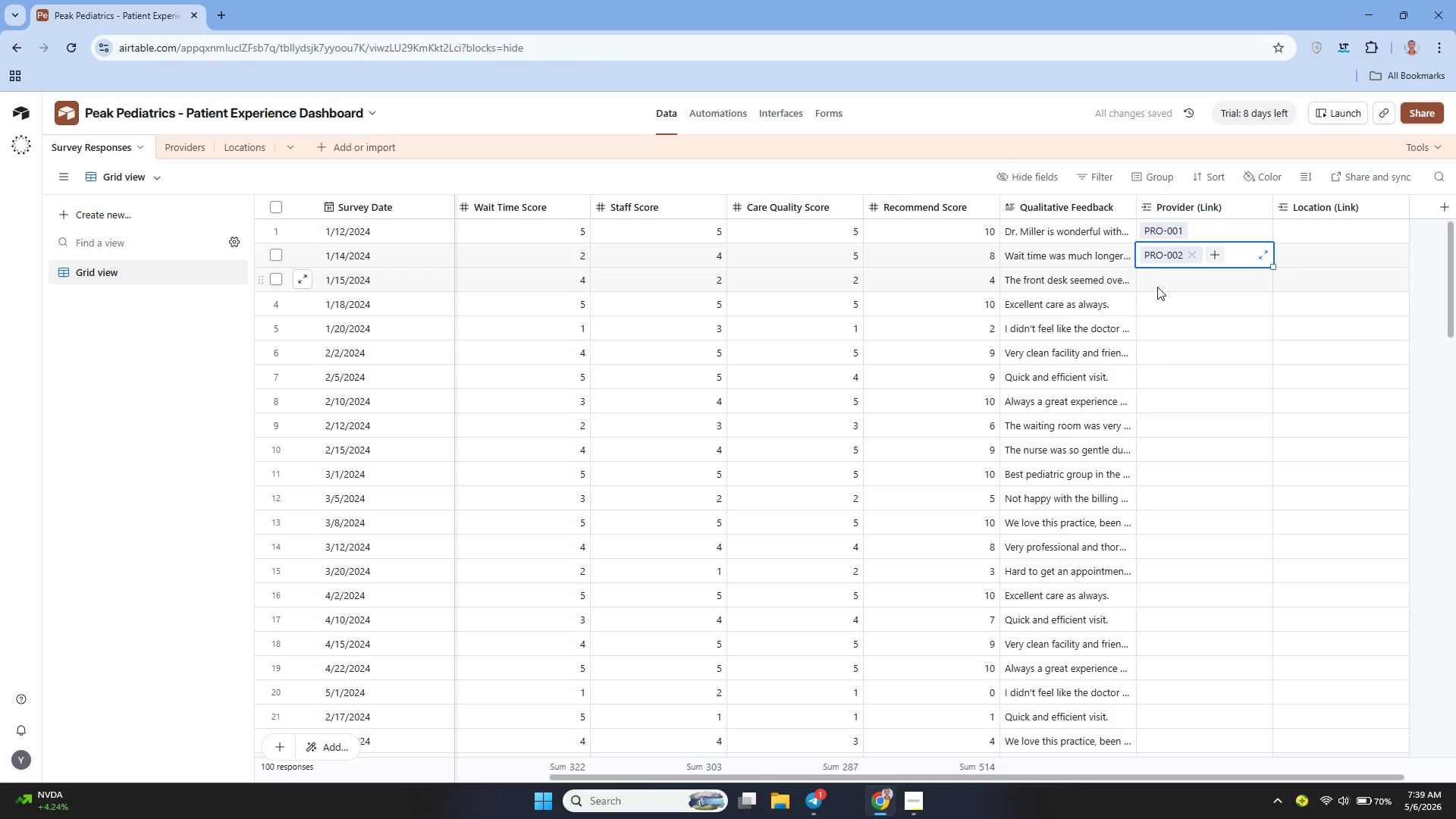 
left_click([1157, 286])
 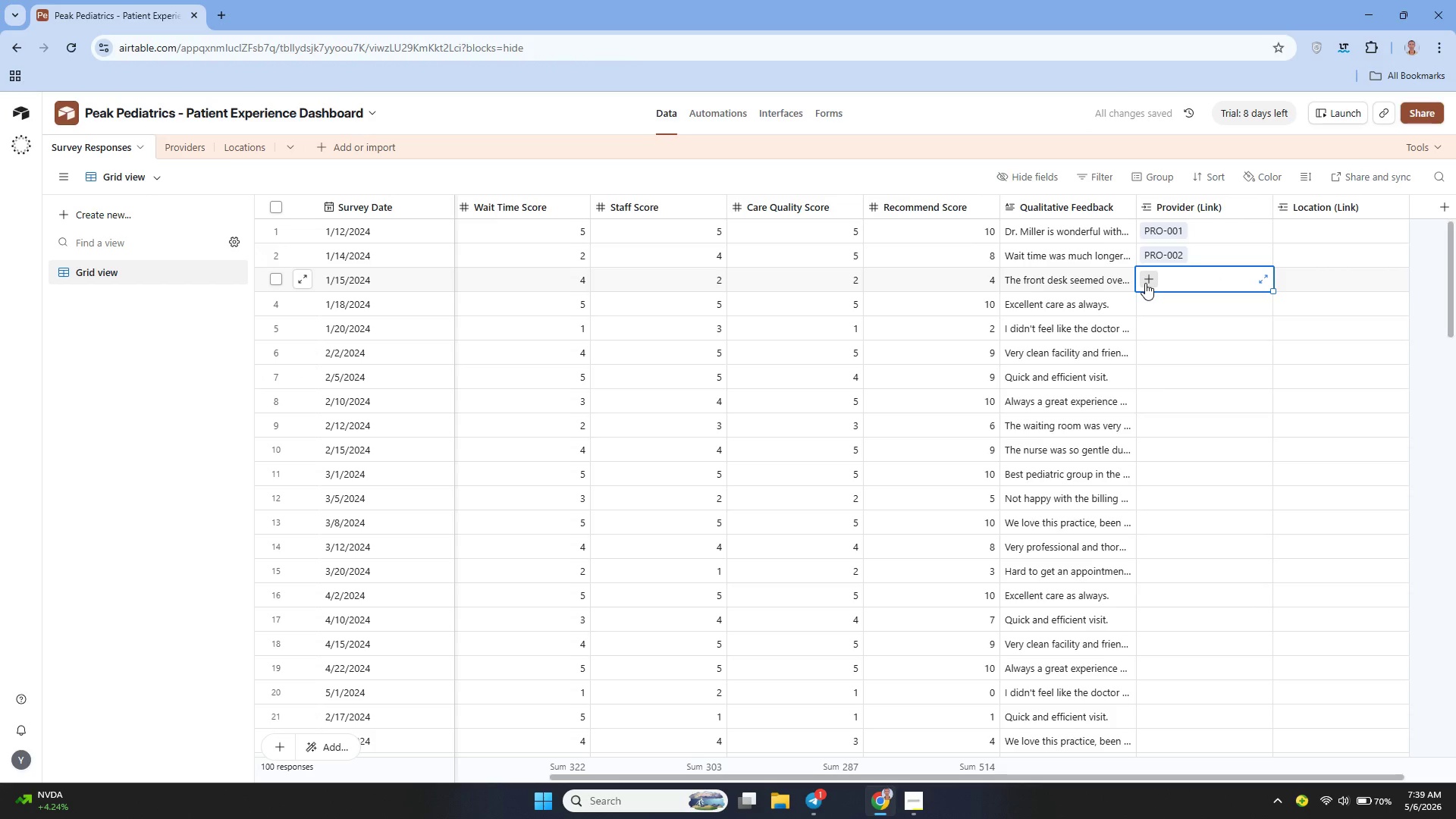 
left_click([1145, 283])
 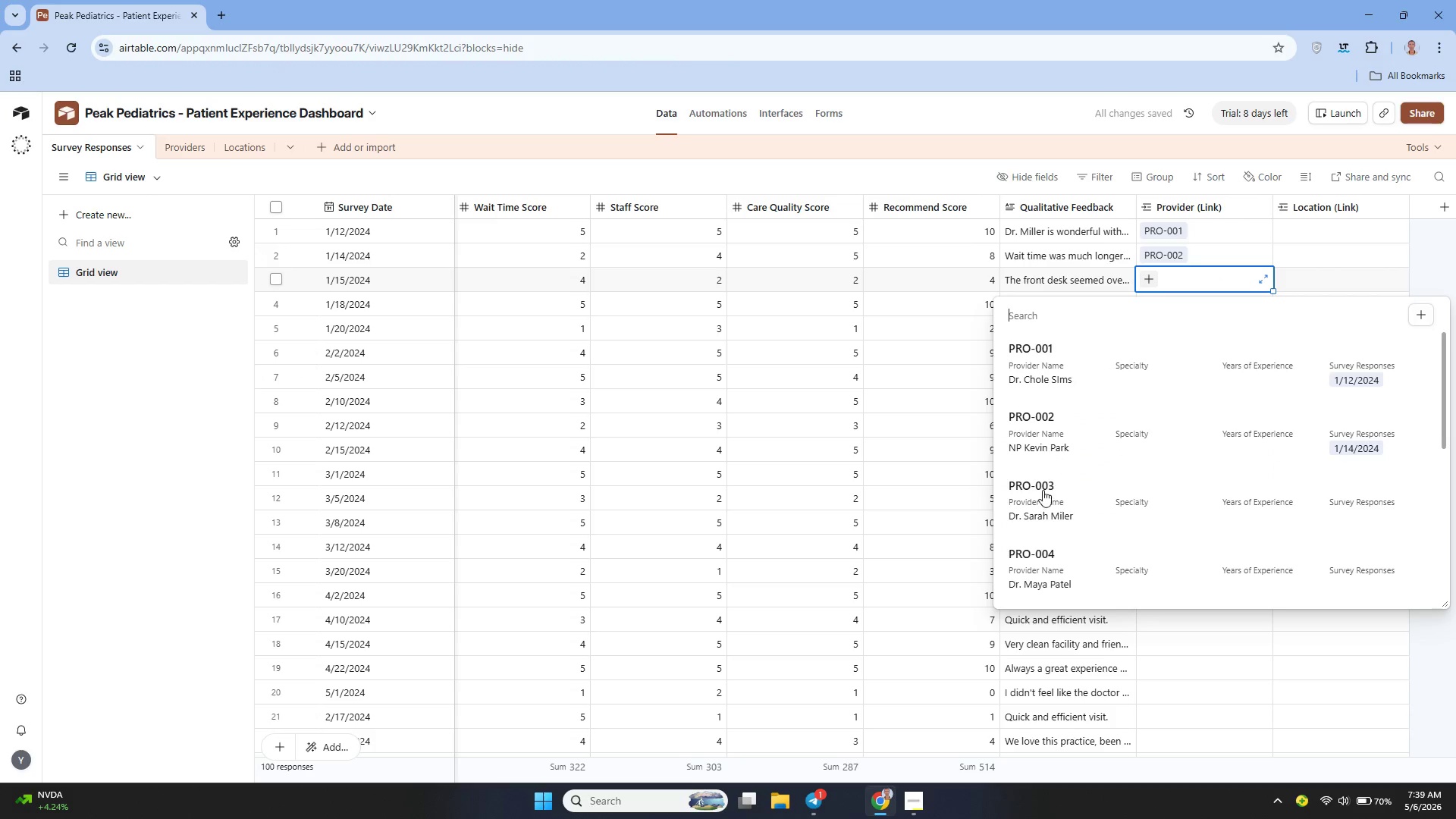 
left_click([1043, 492])
 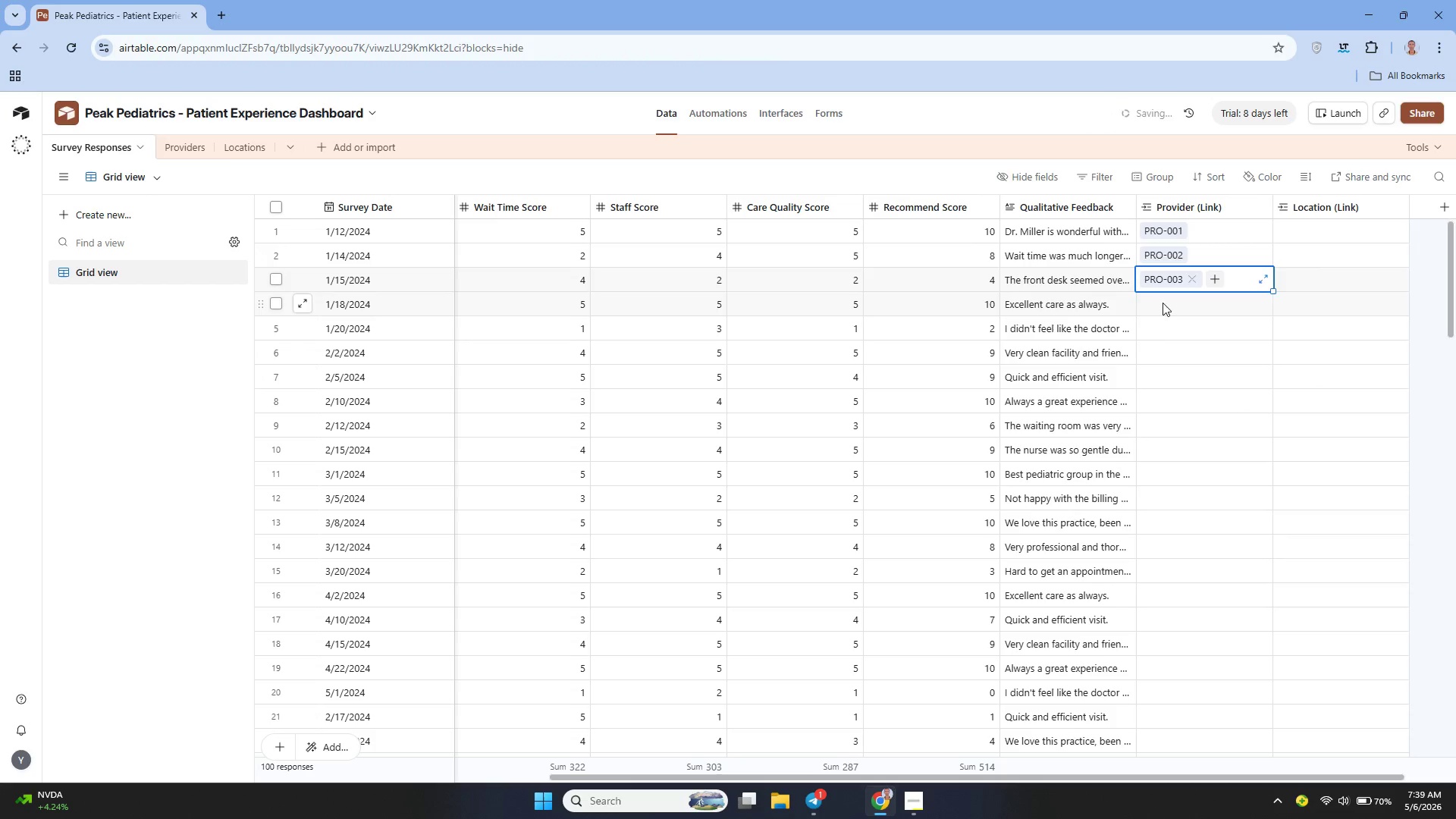 
left_click([1163, 303])
 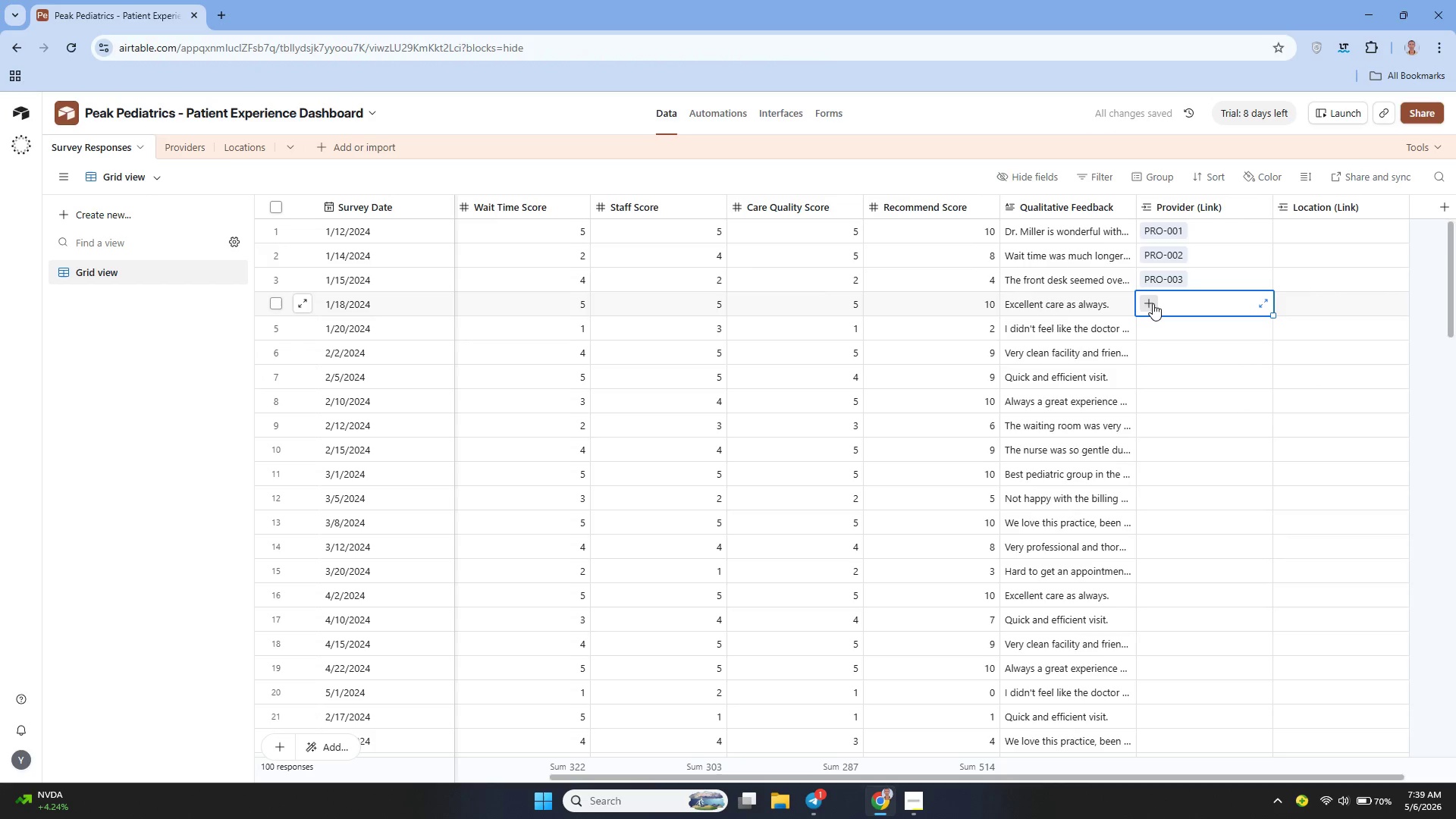 
left_click([1153, 303])
 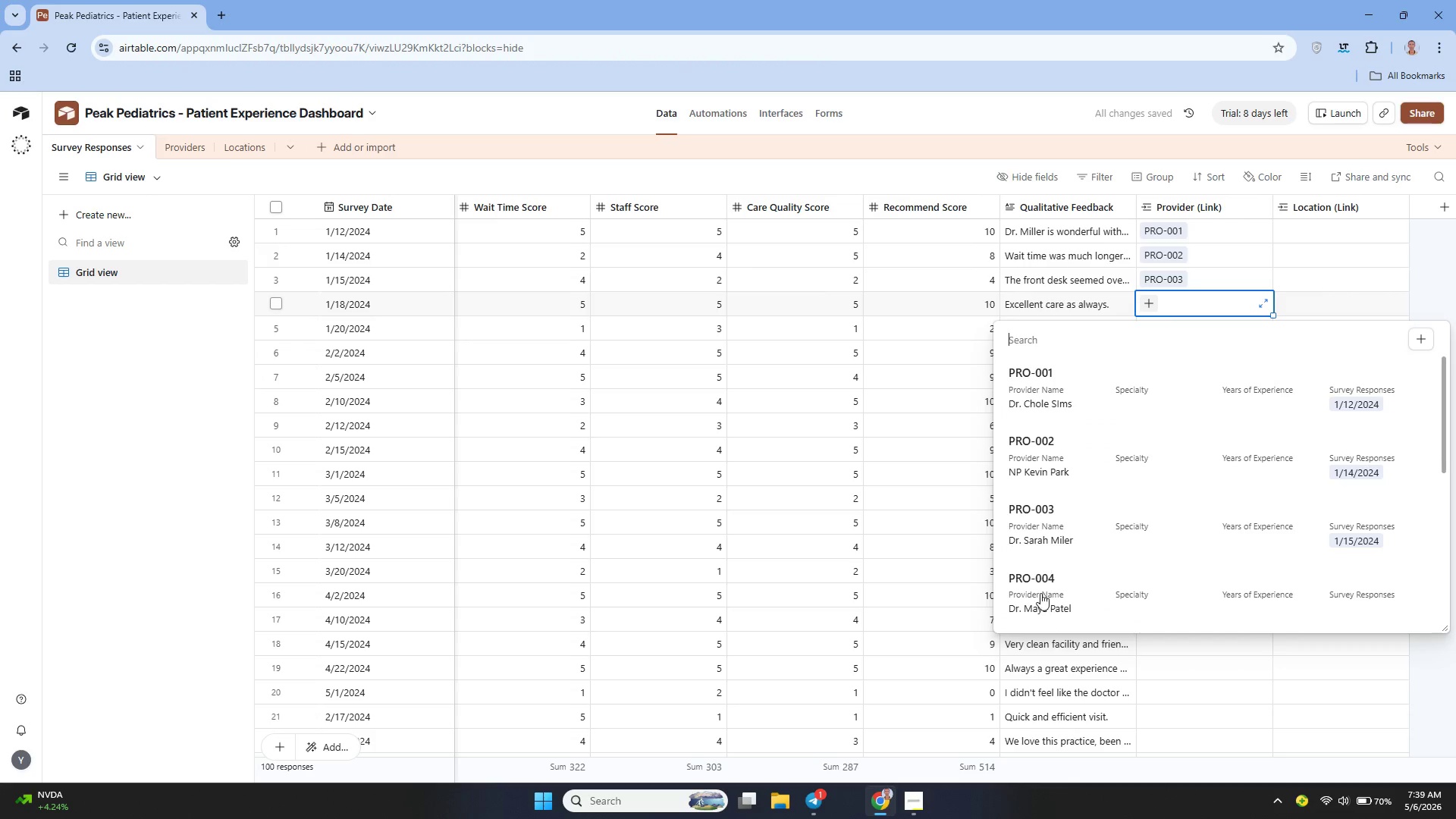 
left_click([1040, 593])
 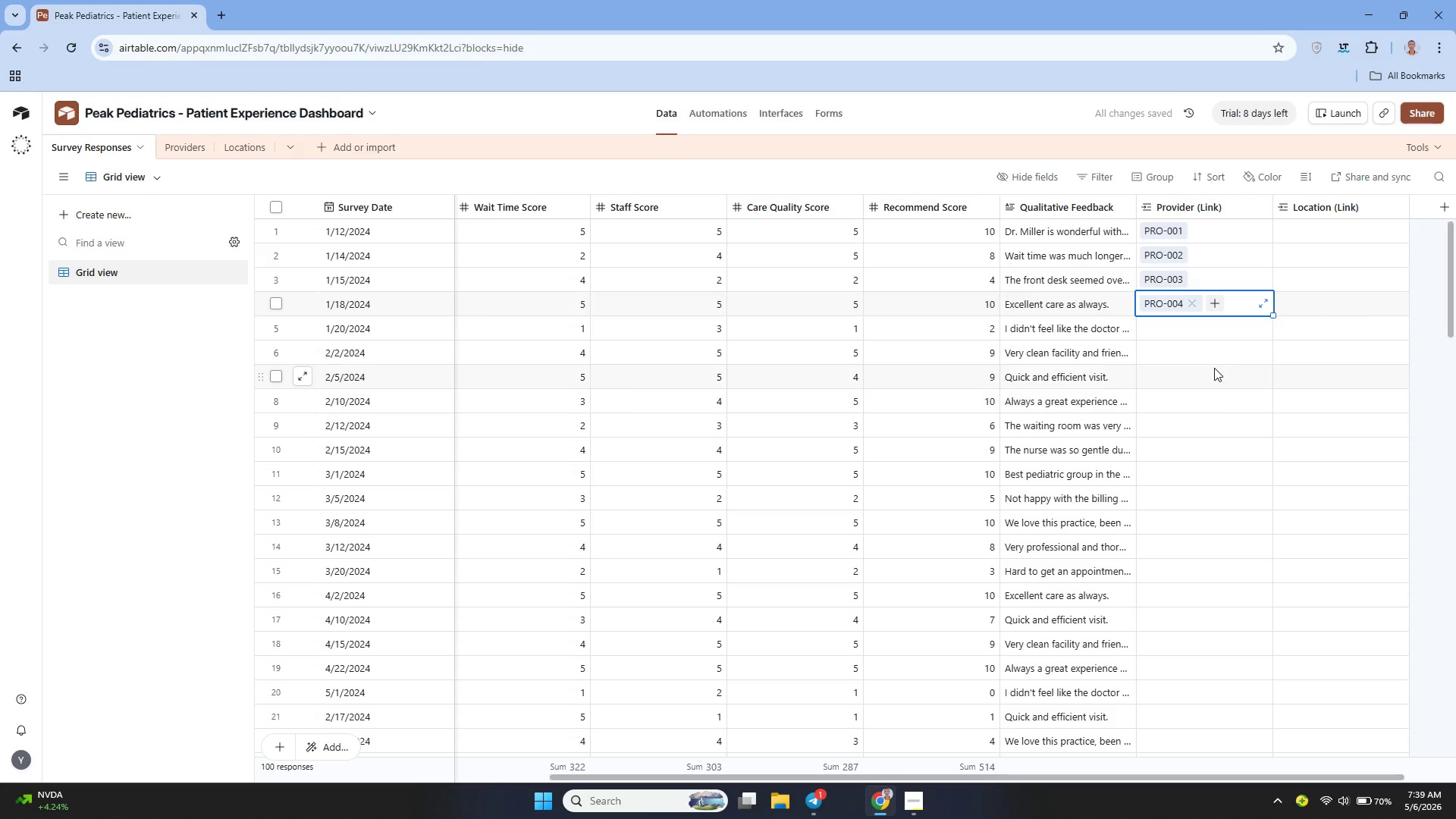 
left_click([1163, 331])
 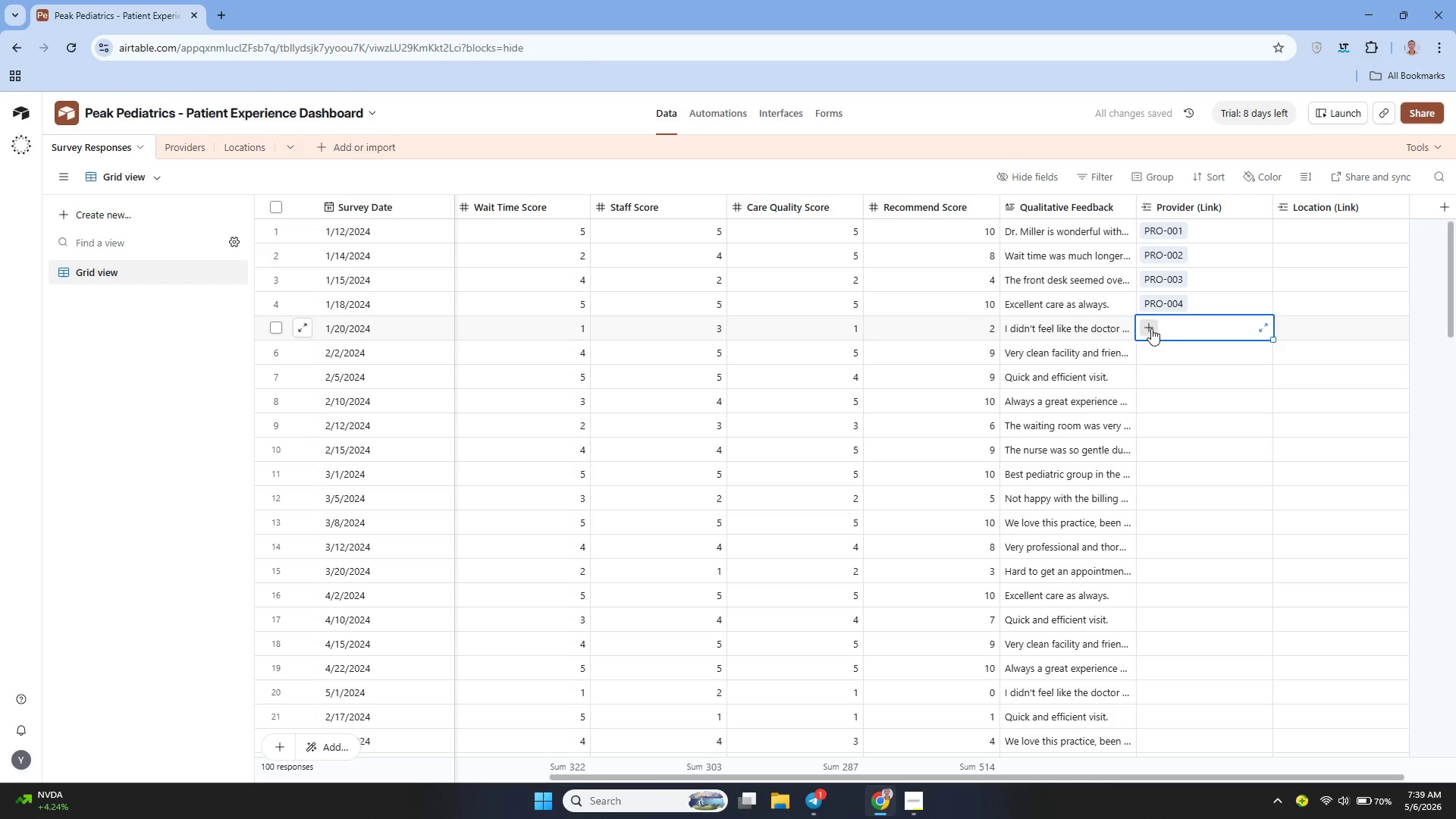 
left_click([1151, 328])
 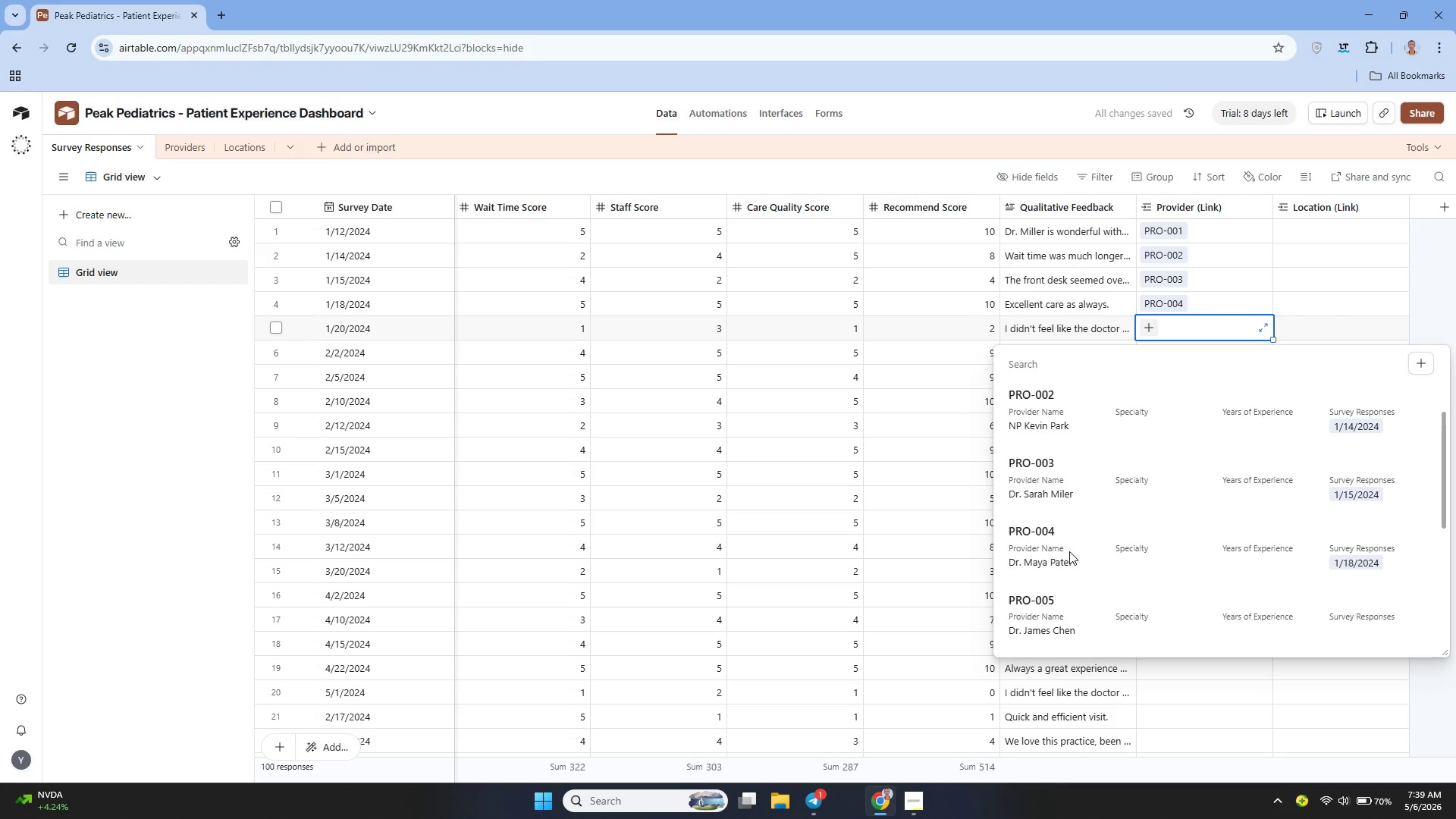 
left_click([1046, 623])
 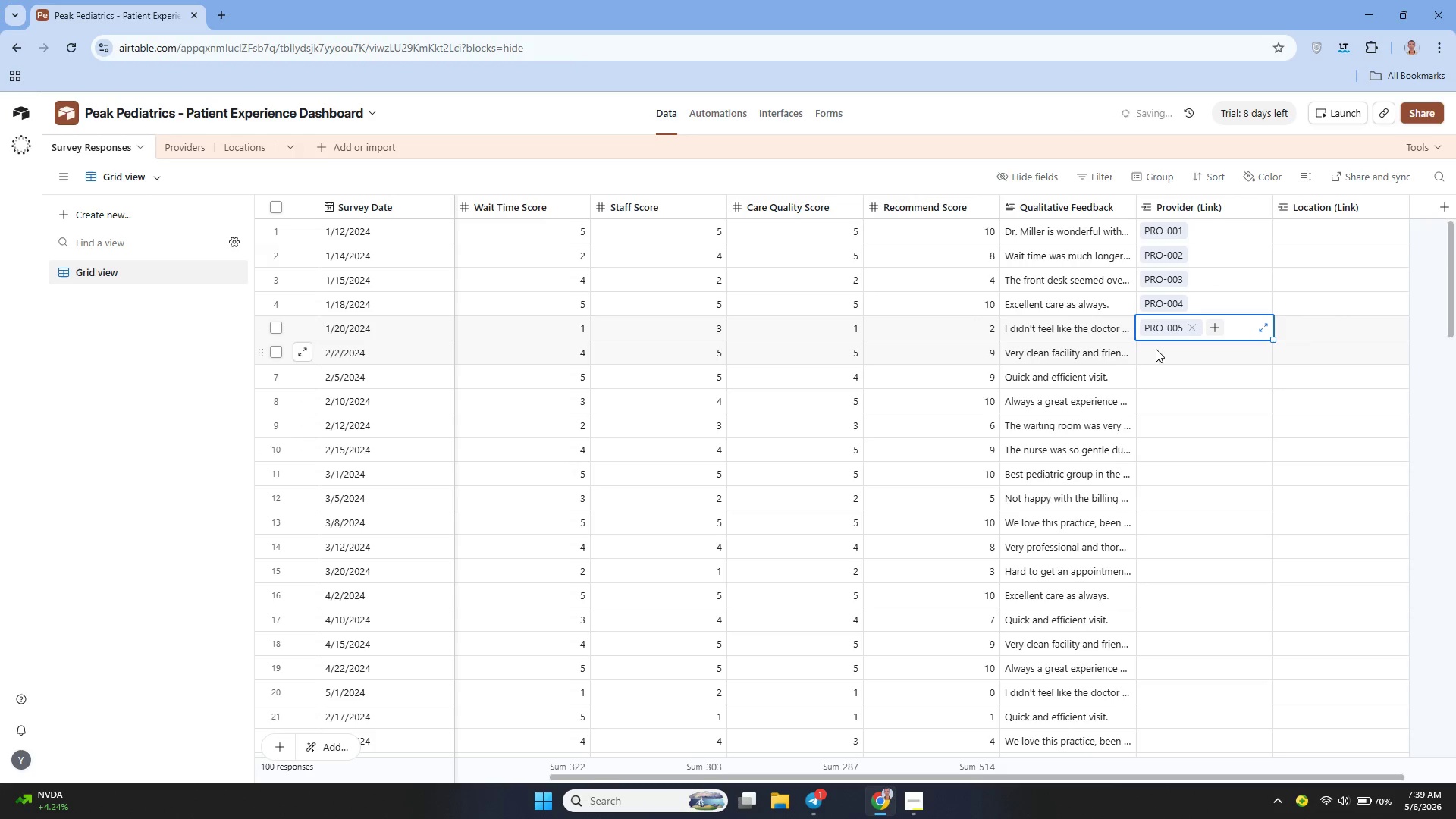 
left_click([1156, 349])
 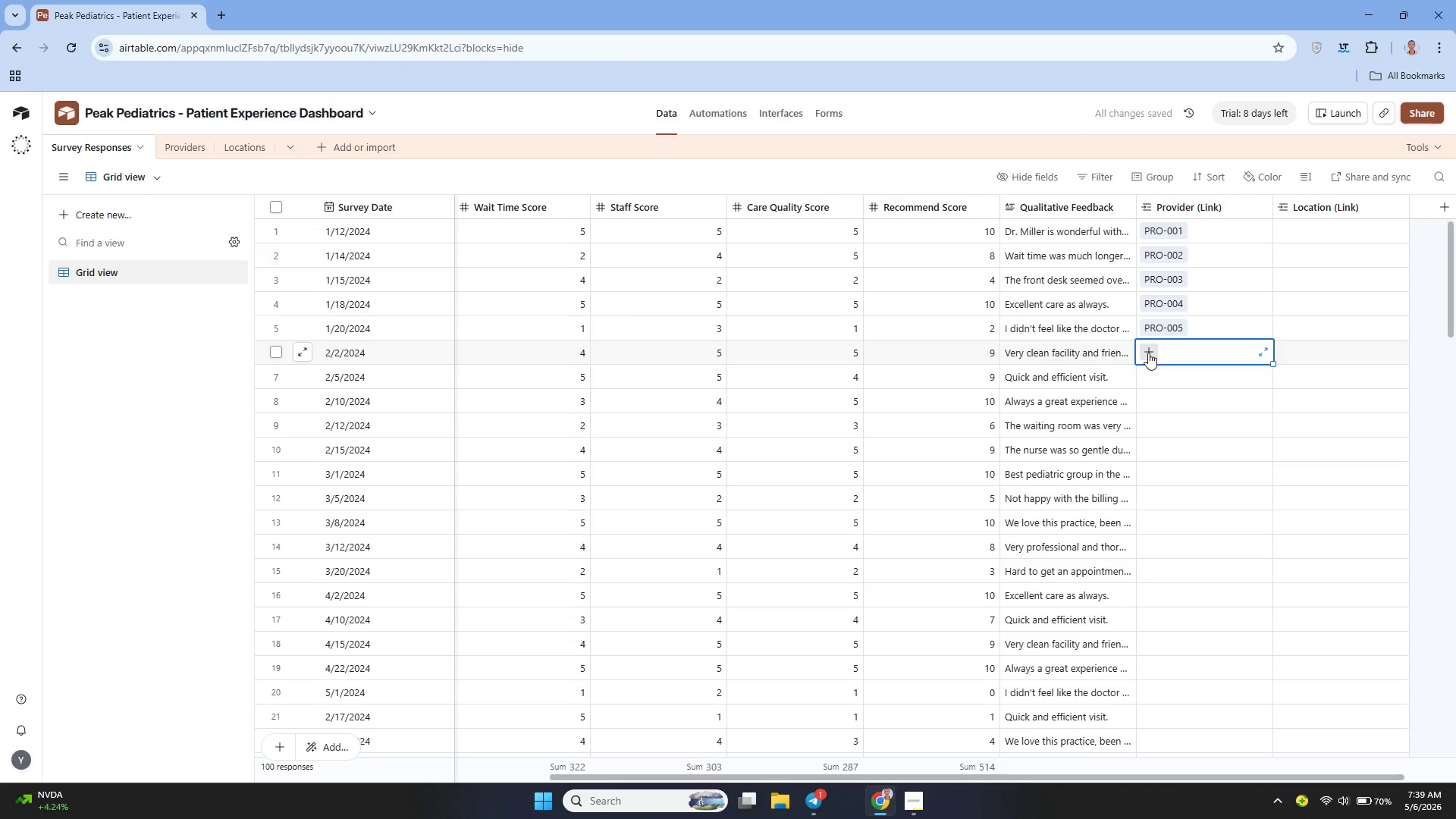 
left_click([1148, 353])
 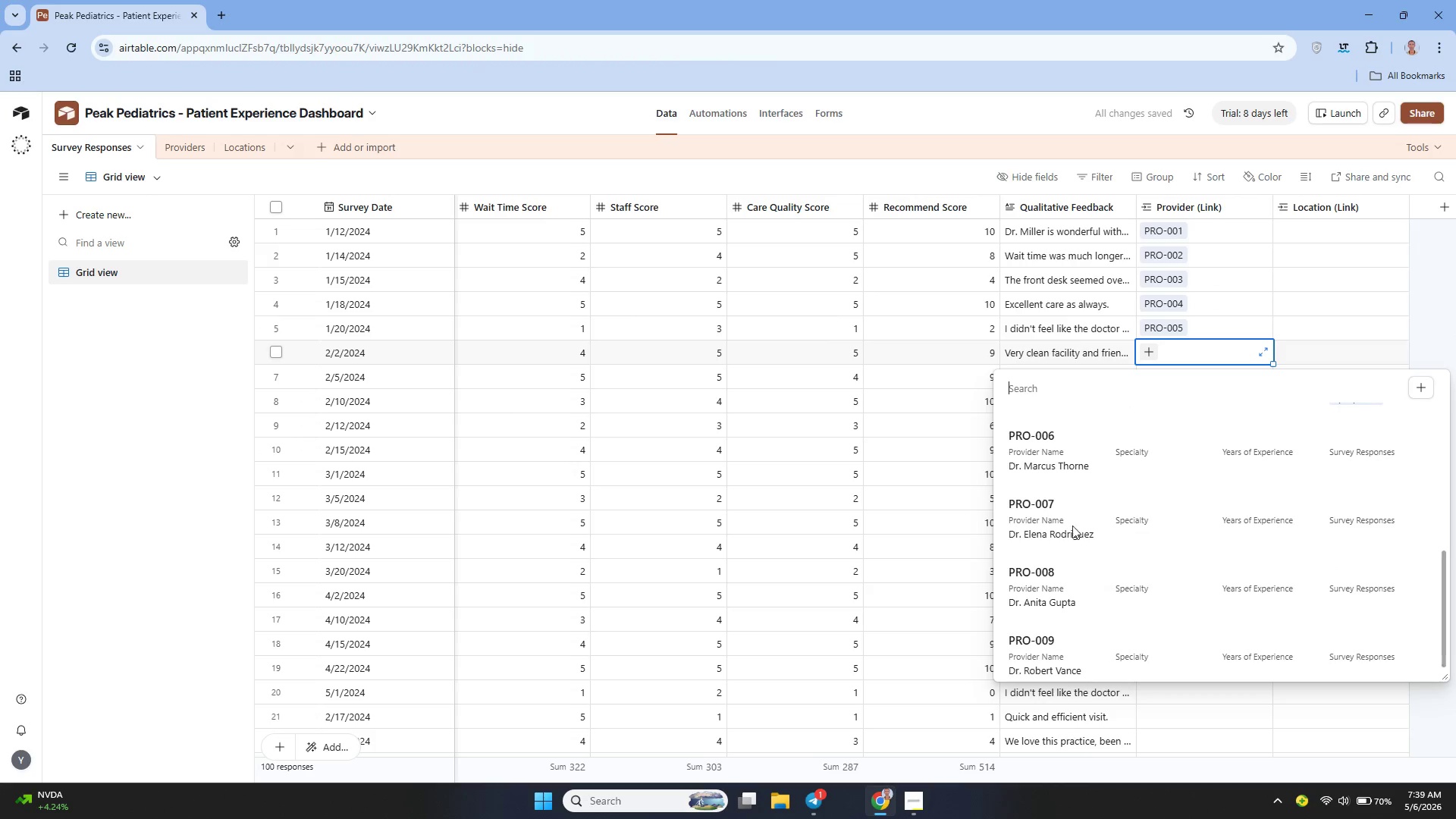 
left_click([1052, 447])
 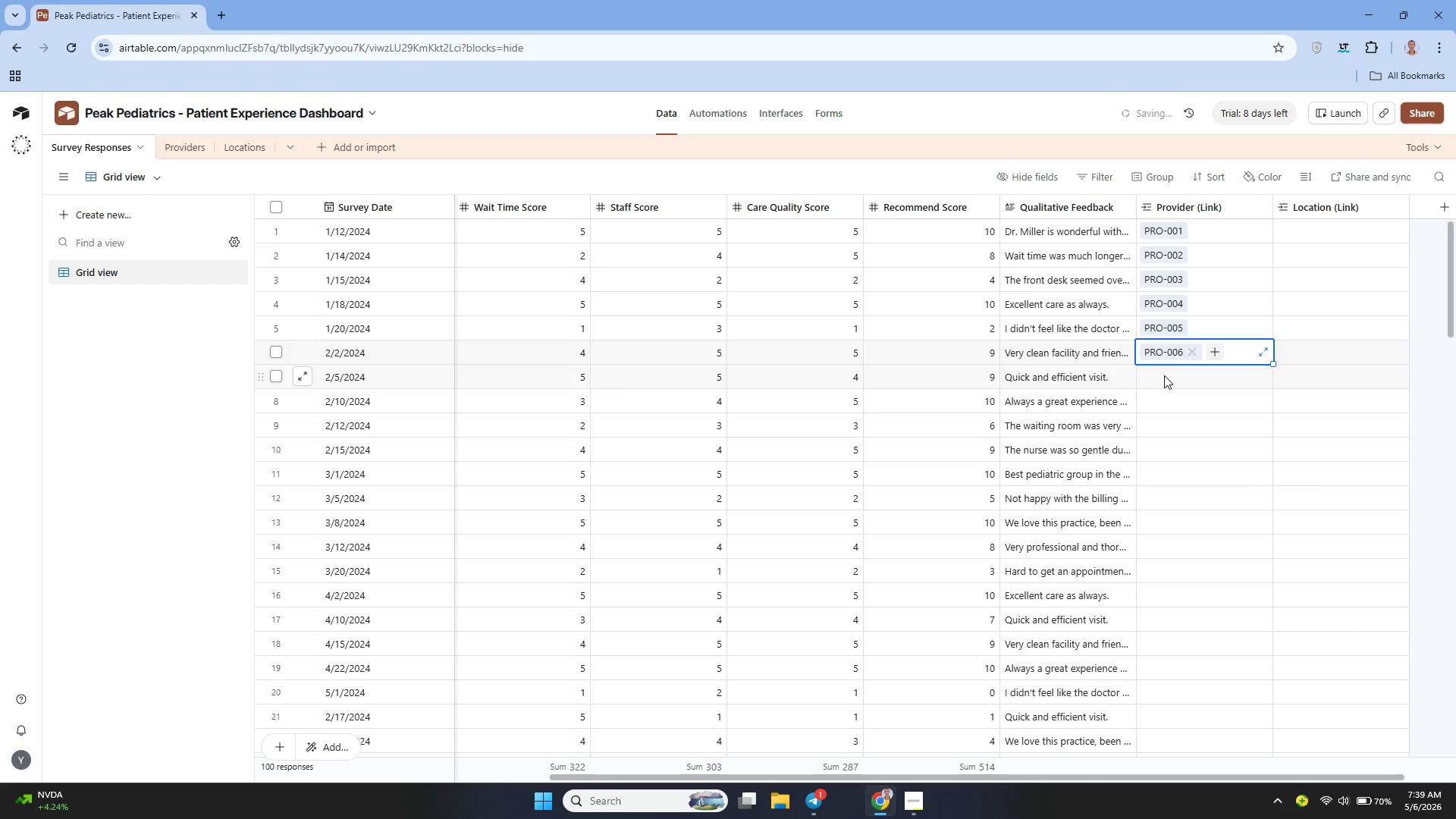 
left_click([1164, 375])
 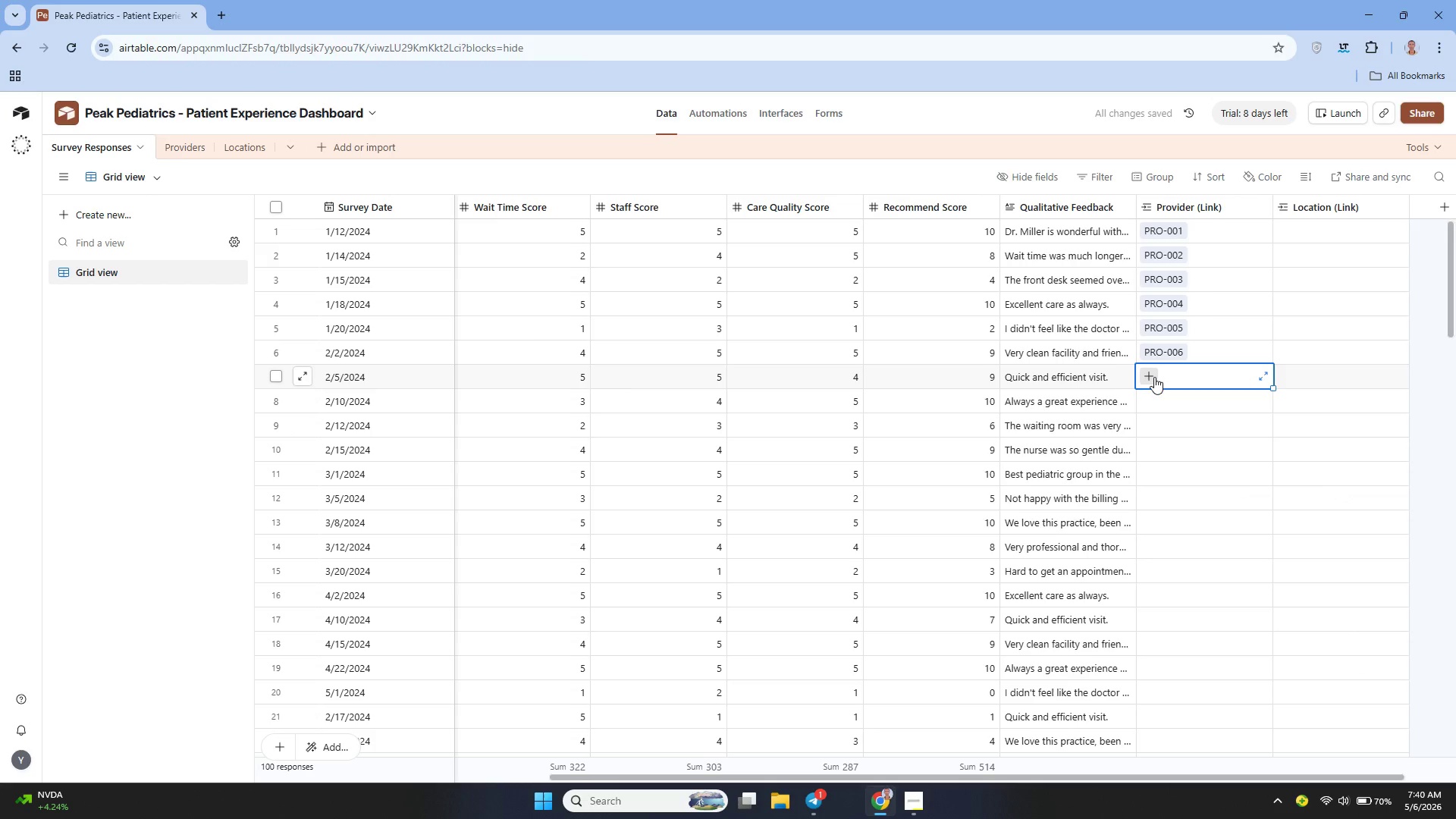 
left_click([1154, 377])
 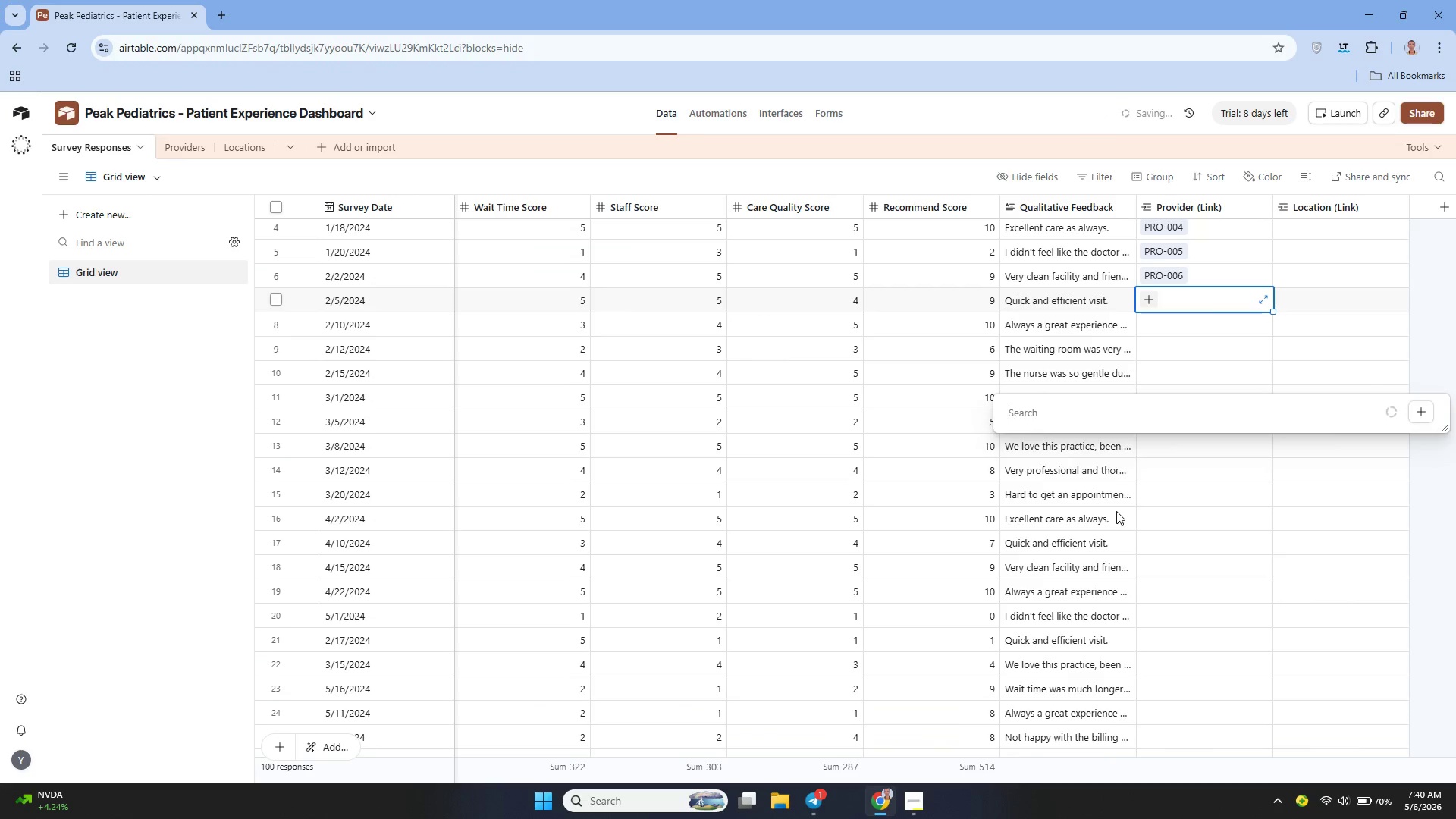 
mouse_move([1094, 514])
 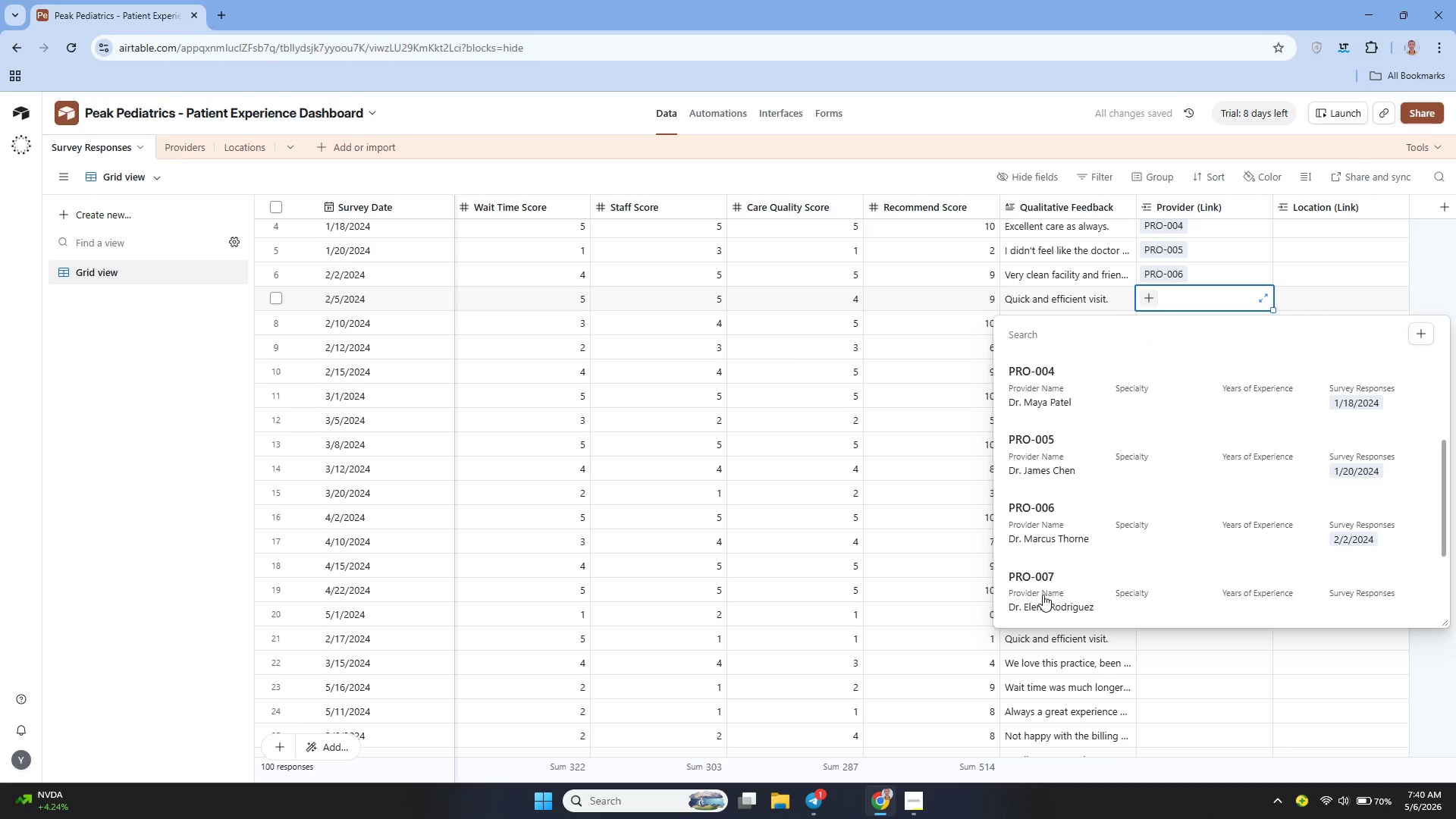 
left_click([1043, 595])
 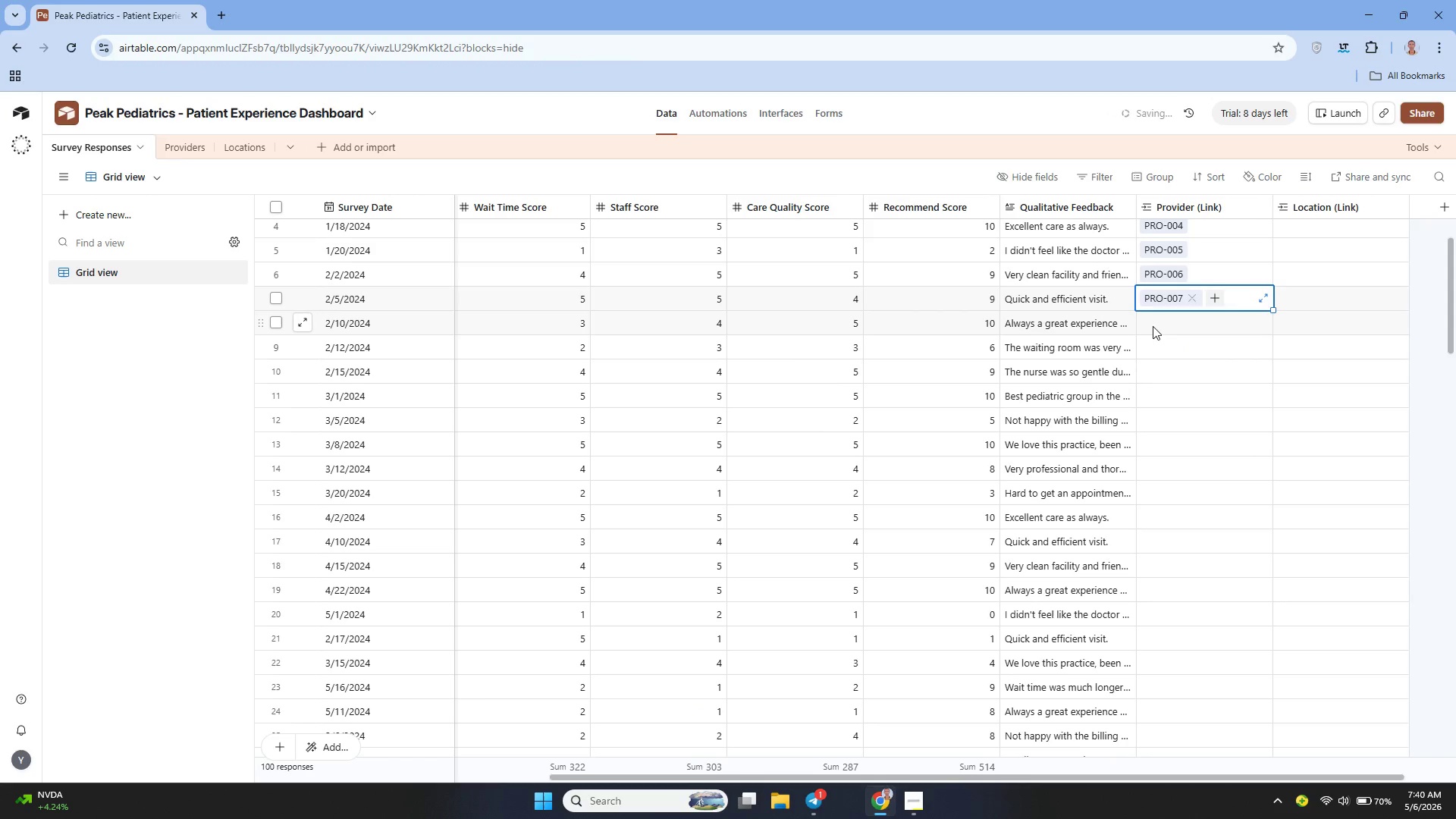 
left_click([1153, 326])
 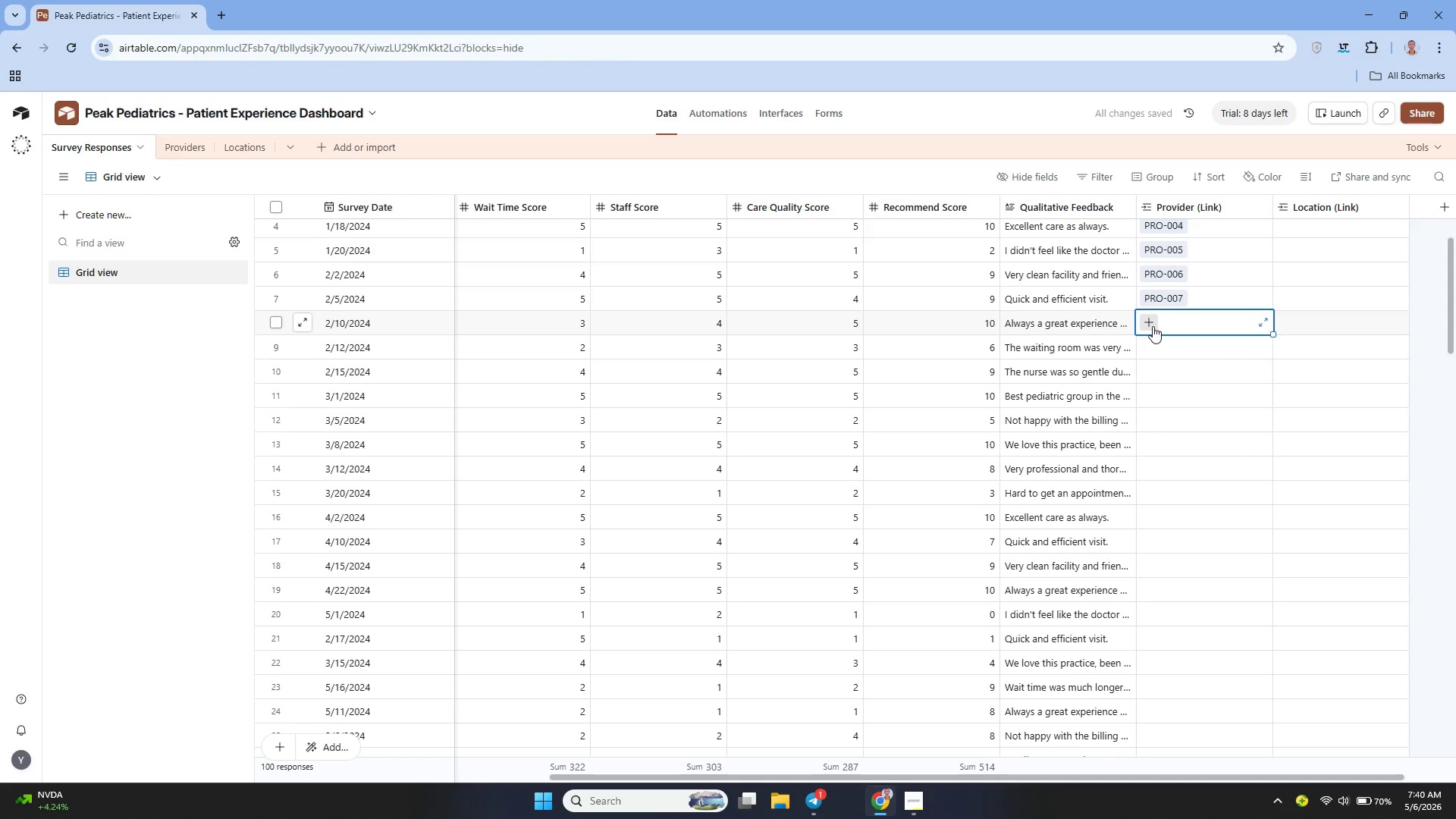 
left_click([1153, 326])
 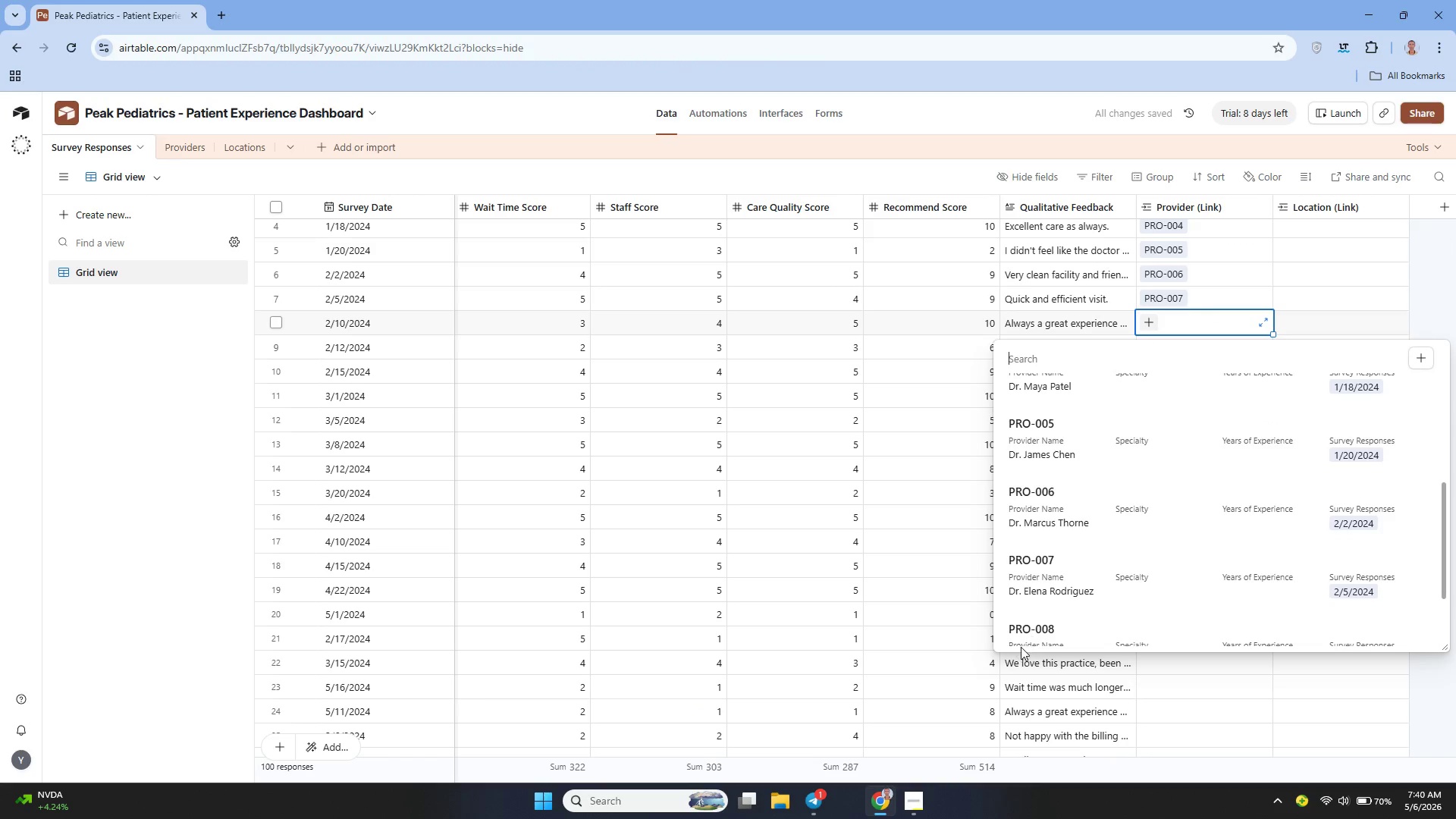 
left_click([1048, 621])
 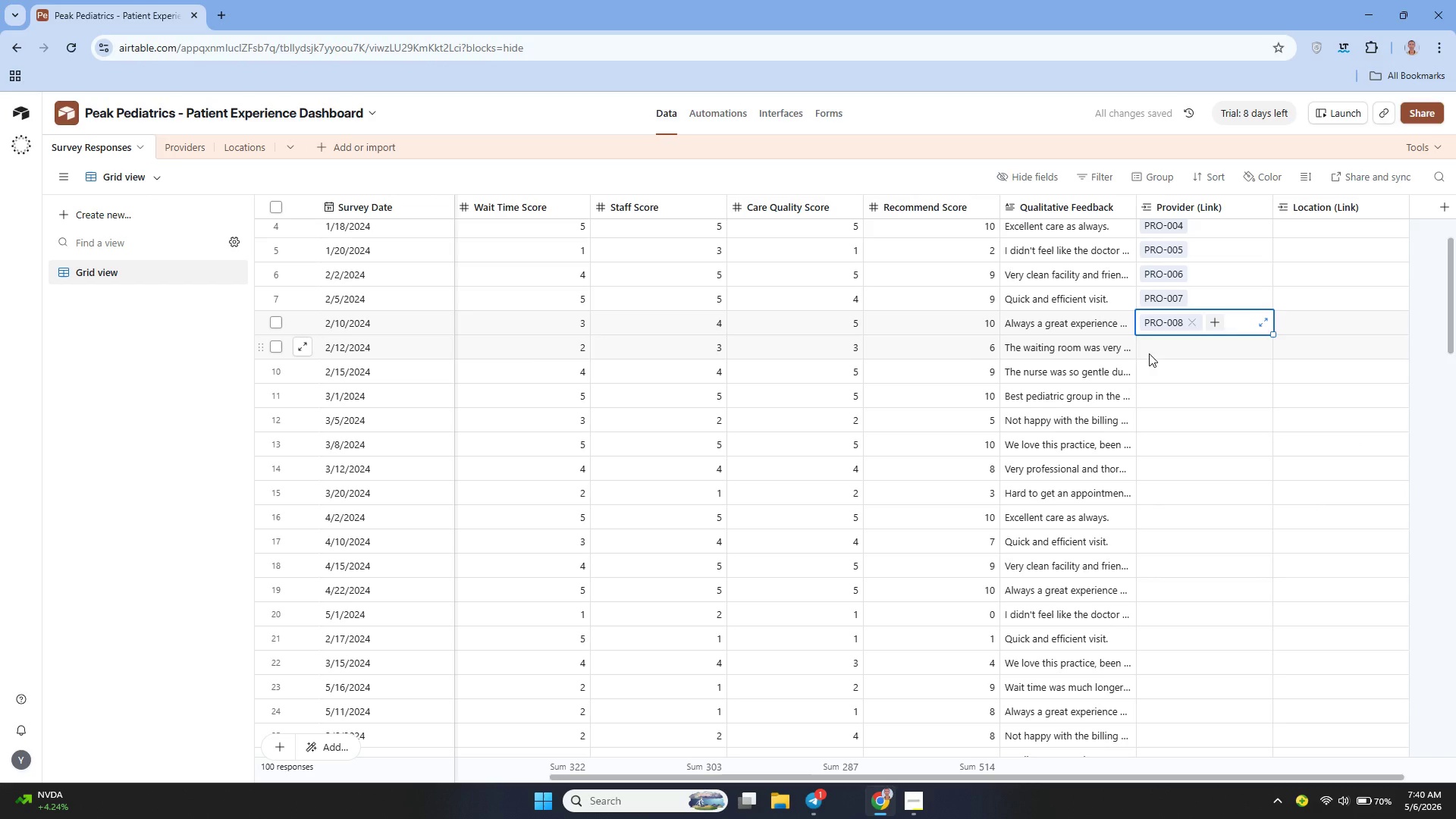 
left_click([1149, 353])
 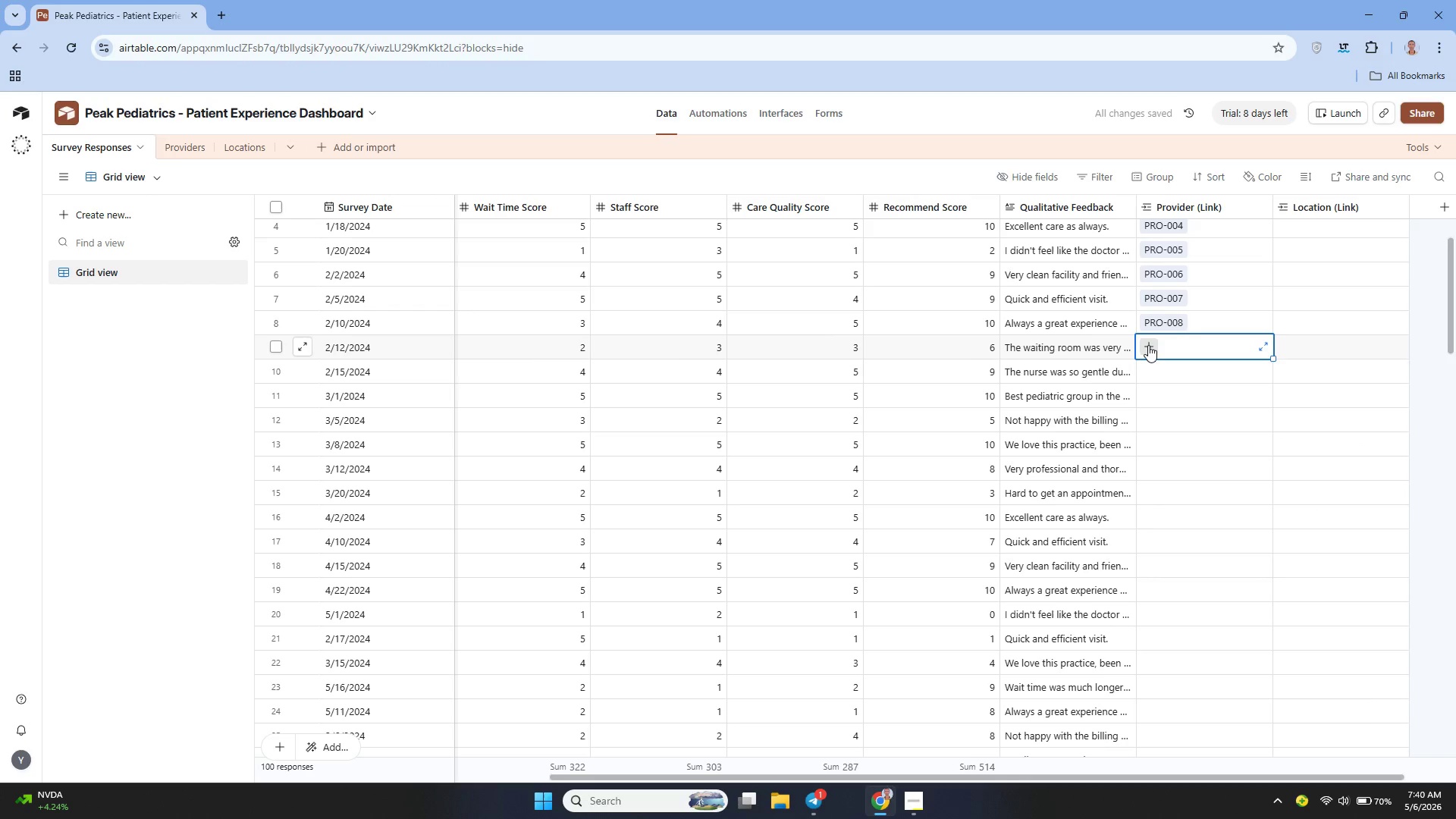 
left_click([1148, 345])
 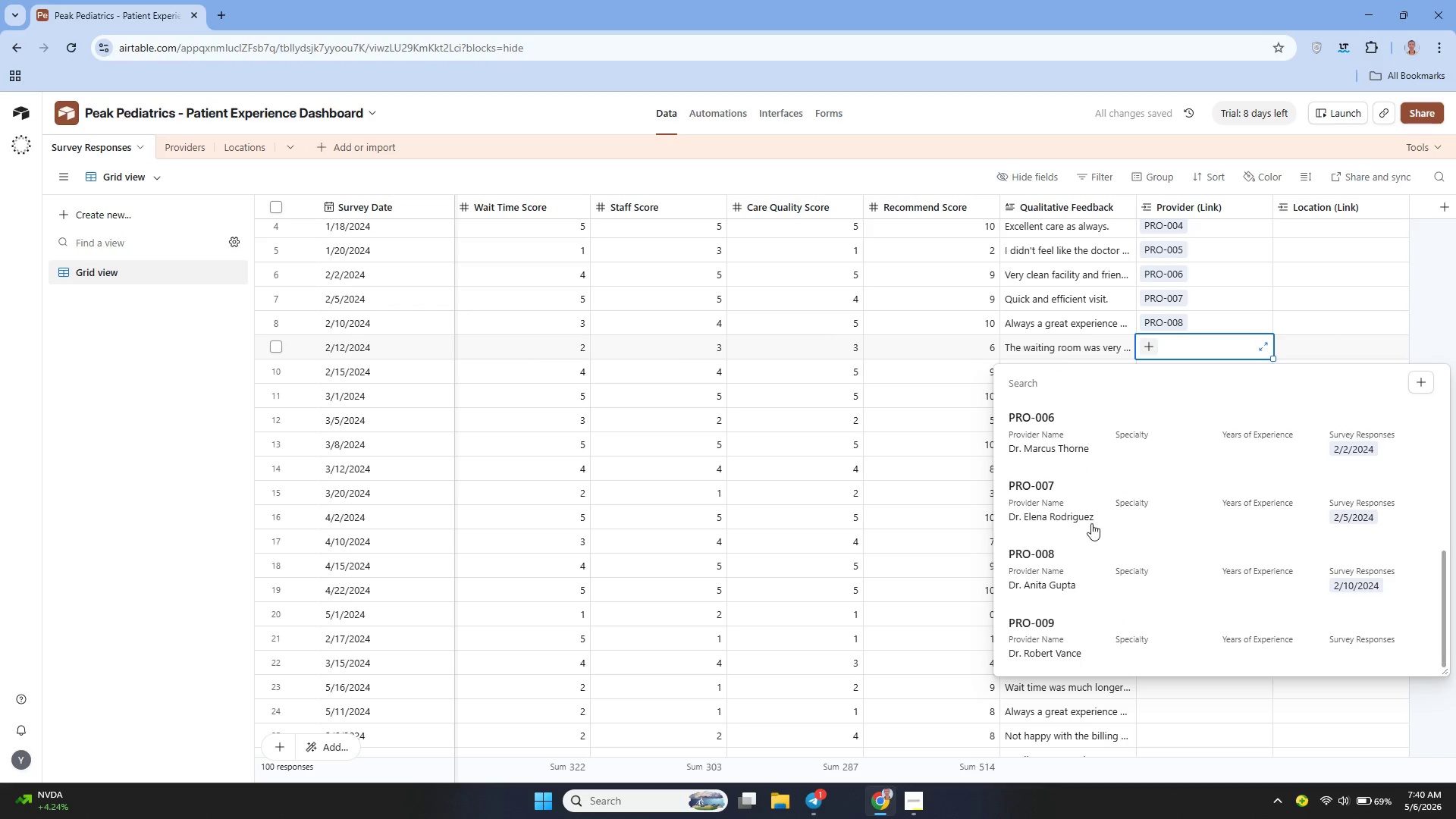 
left_click([1048, 624])
 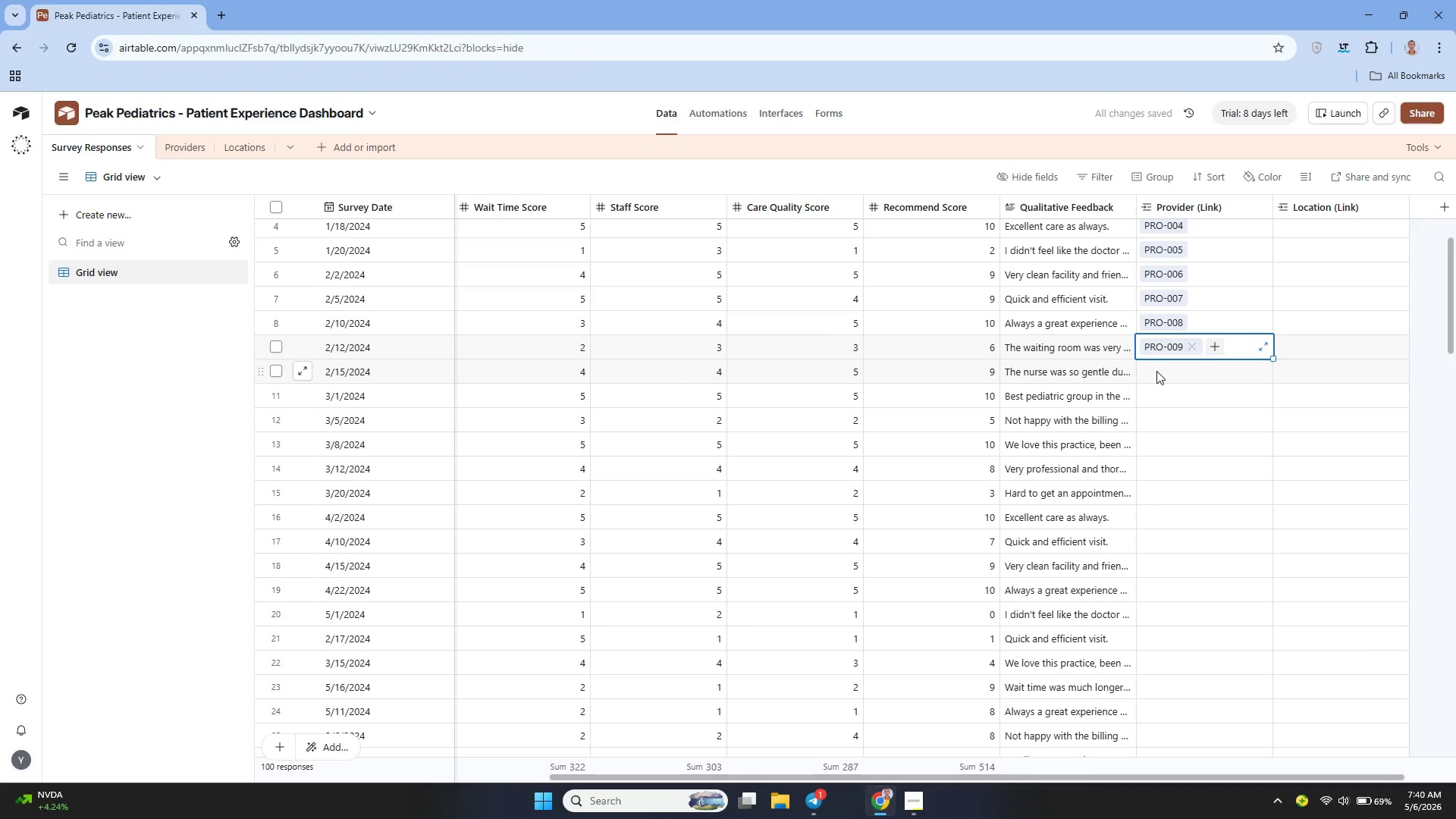 
left_click([1156, 371])
 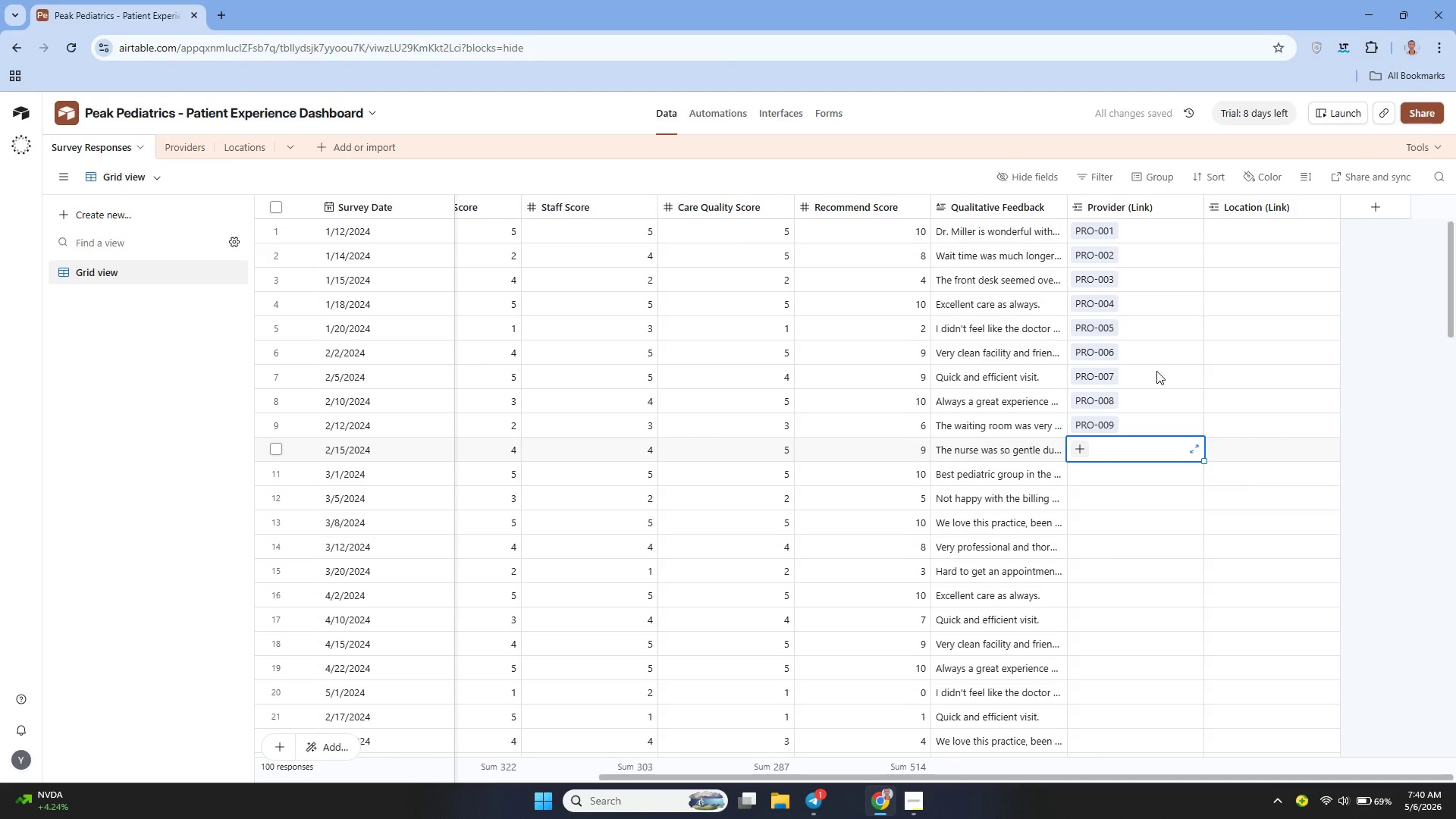 
left_click([1254, 222])
 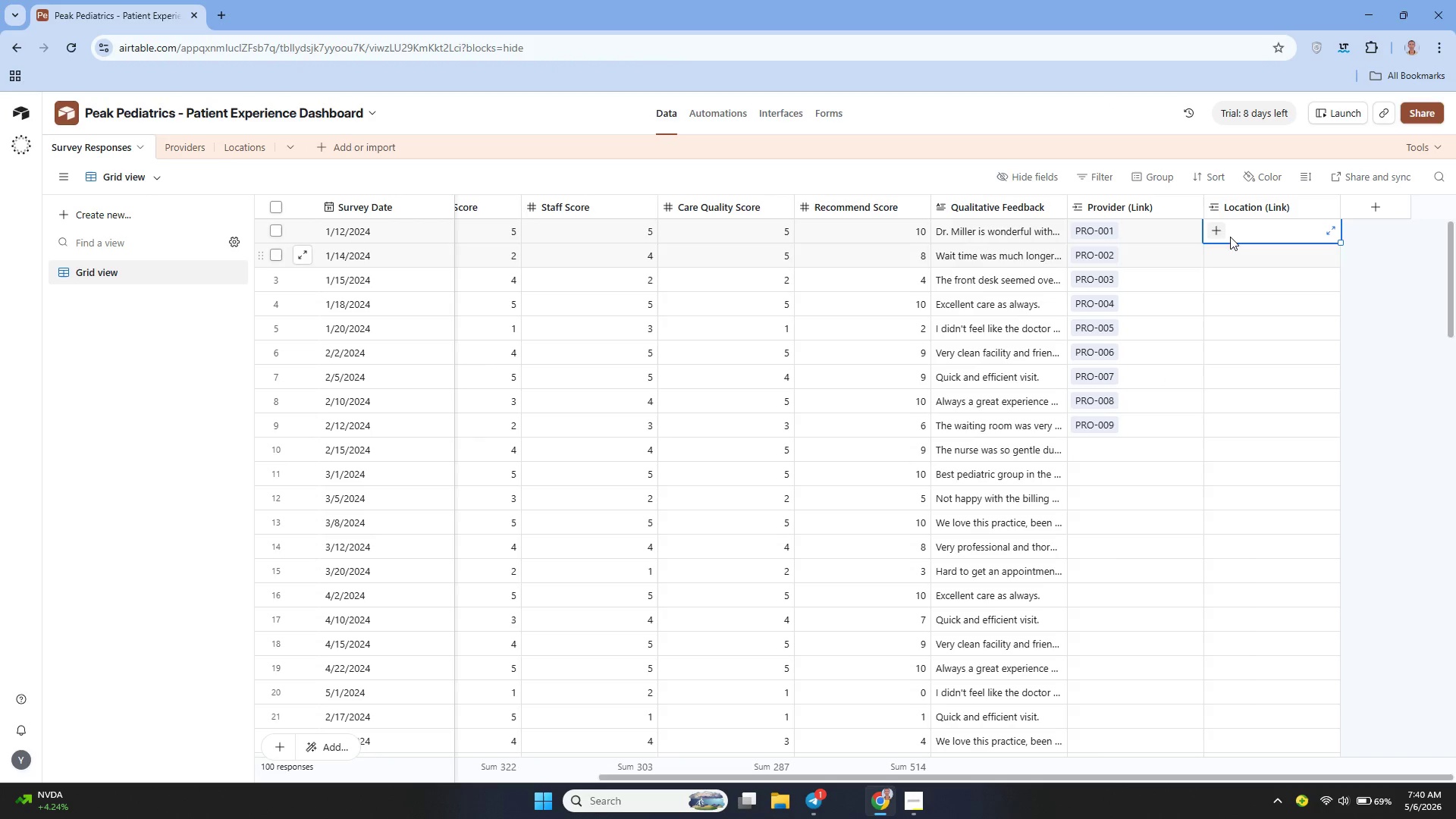 
left_click([1212, 228])
 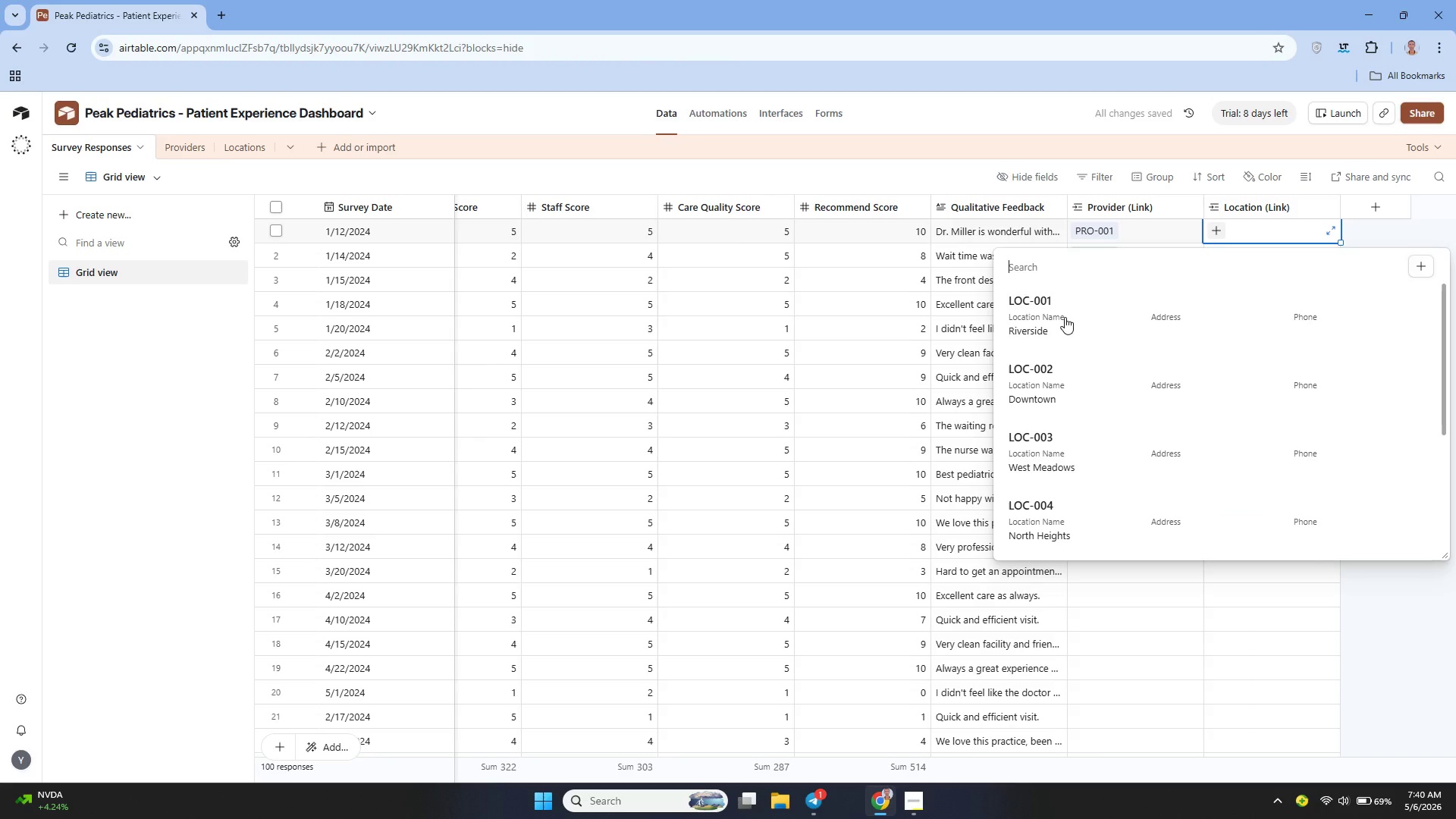 
left_click([1065, 317])
 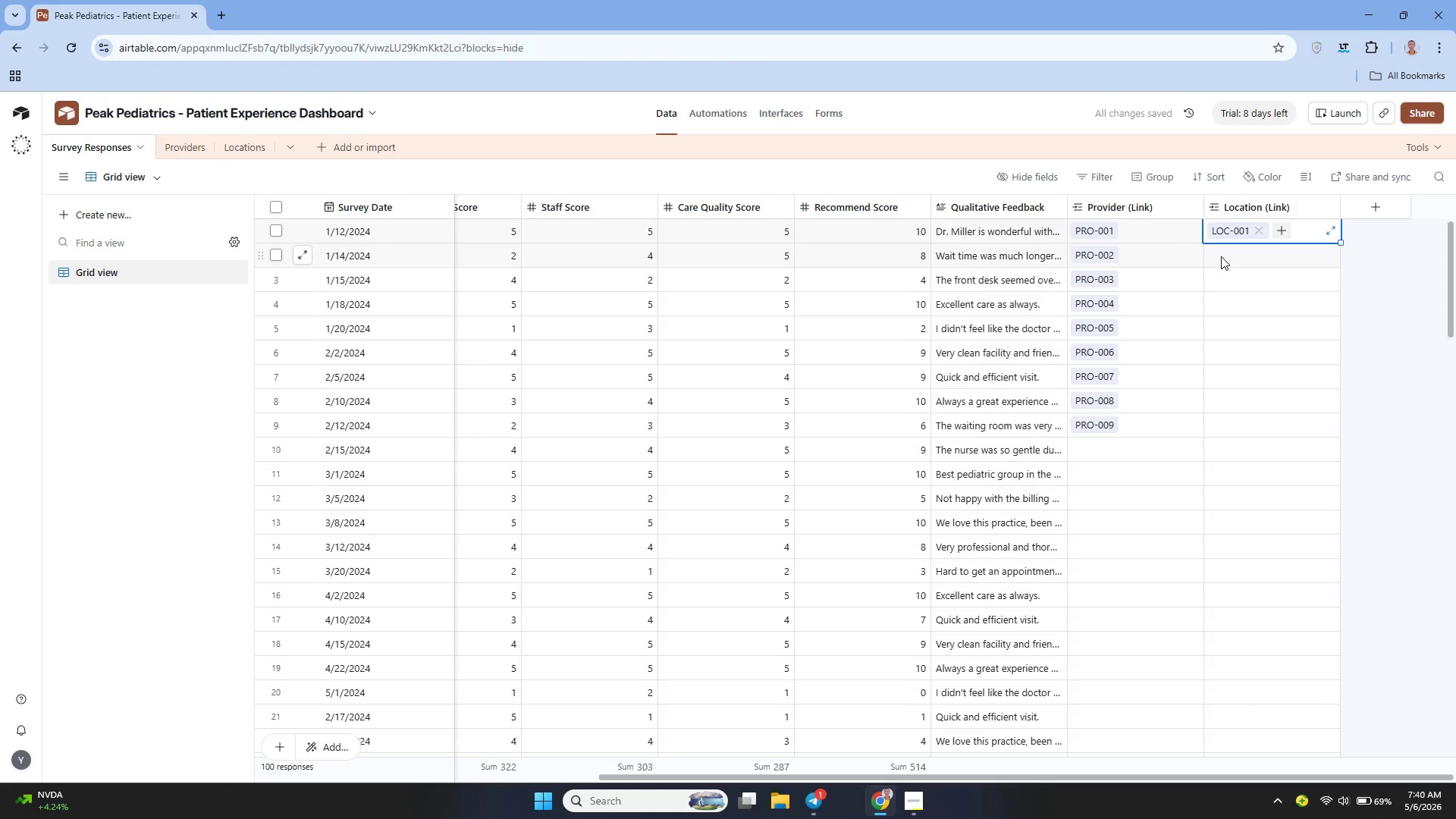 
left_click([1221, 256])
 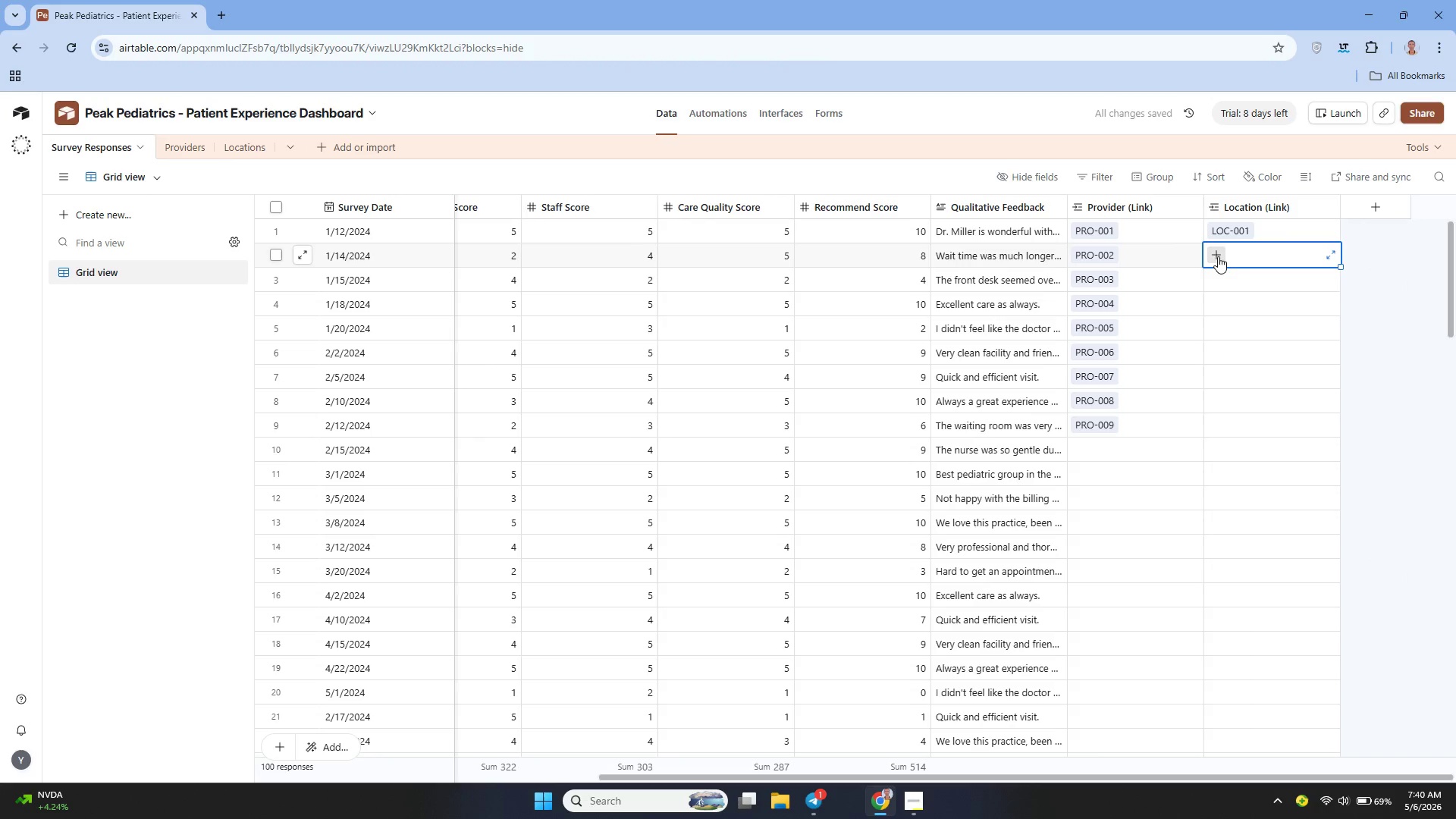 
left_click([1218, 256])
 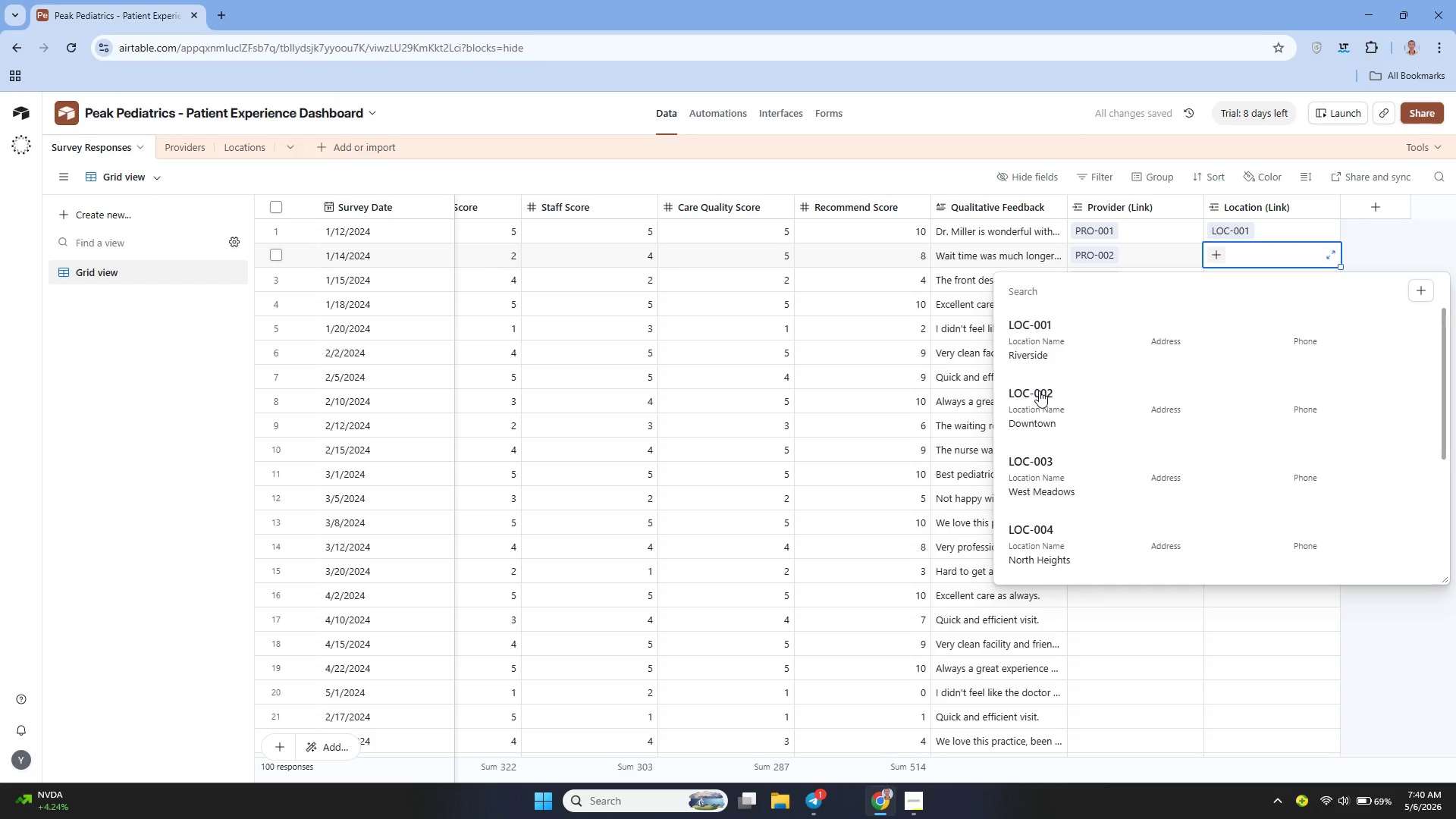 
left_click([1039, 391])
 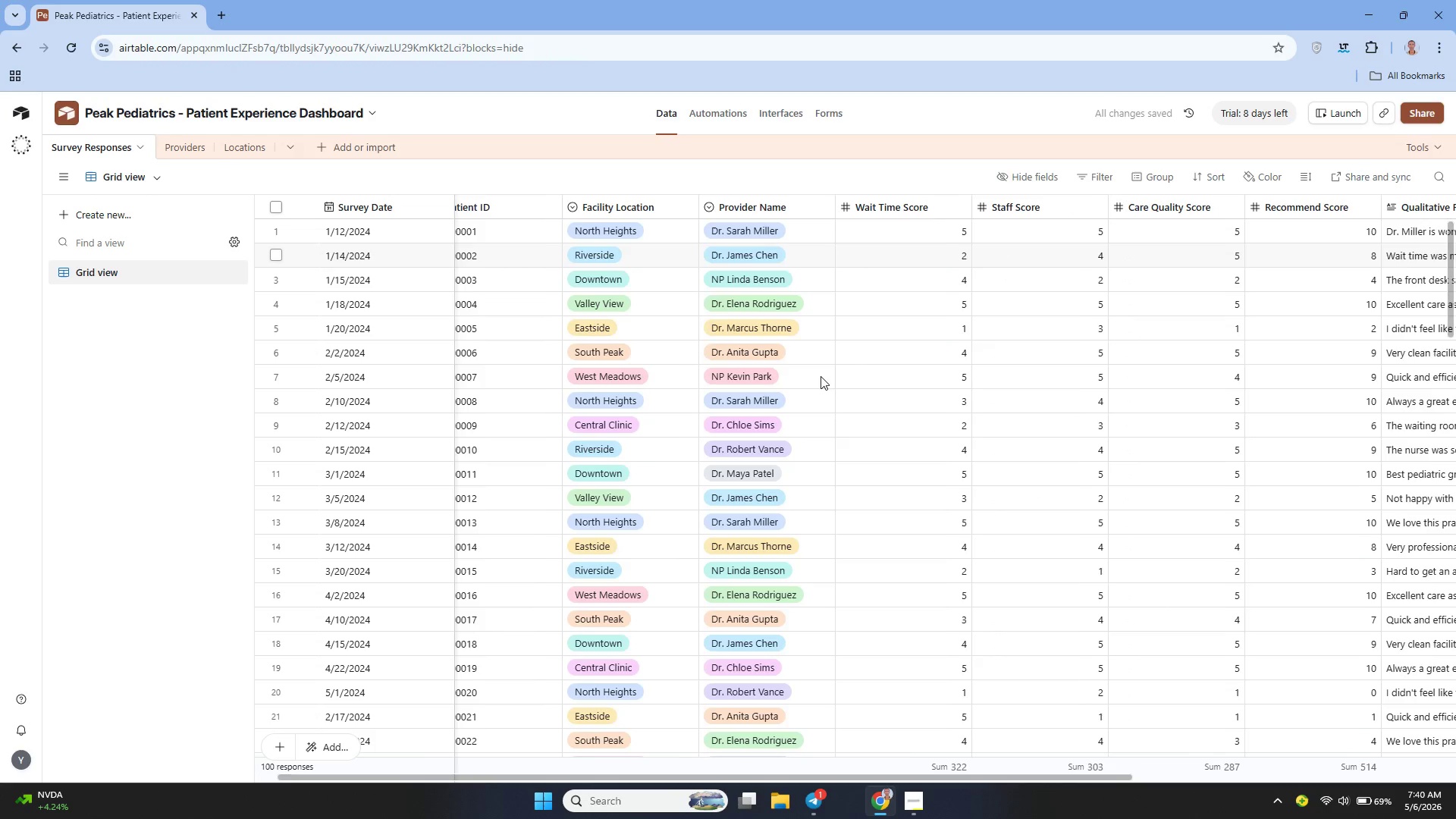 
wait(8.98)
 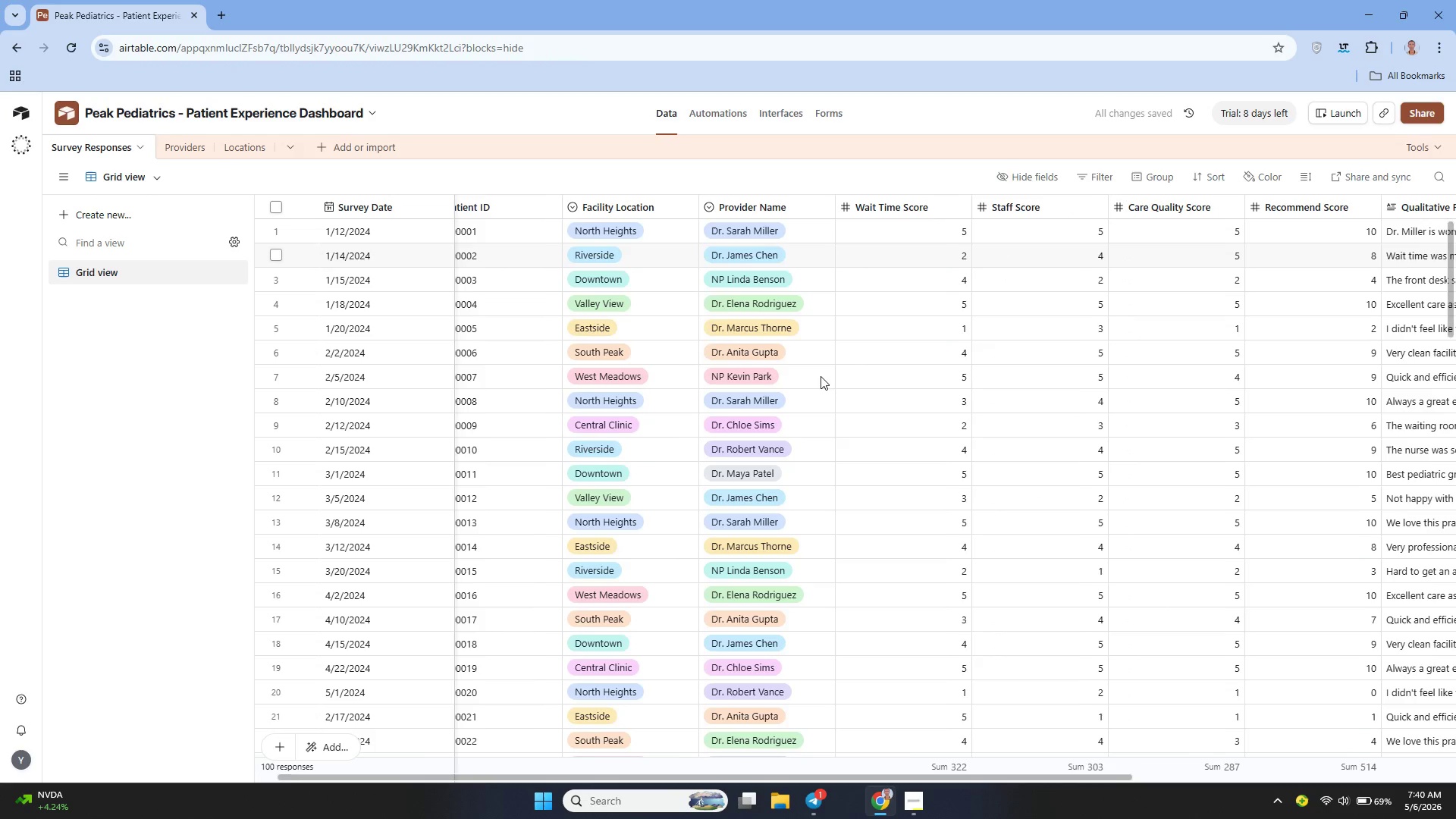 
left_click([1221, 263])
 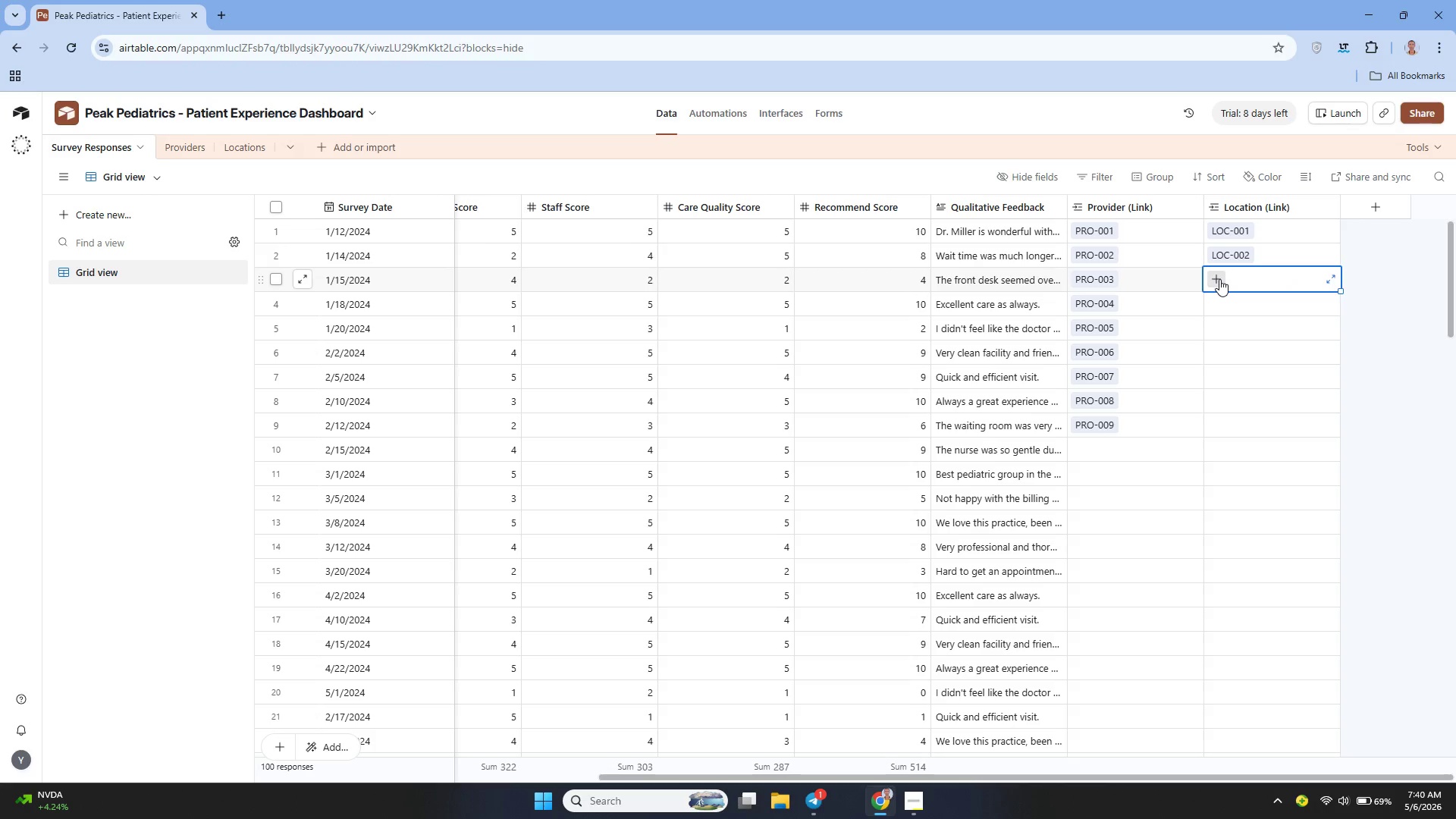 
double_click([1219, 279])
 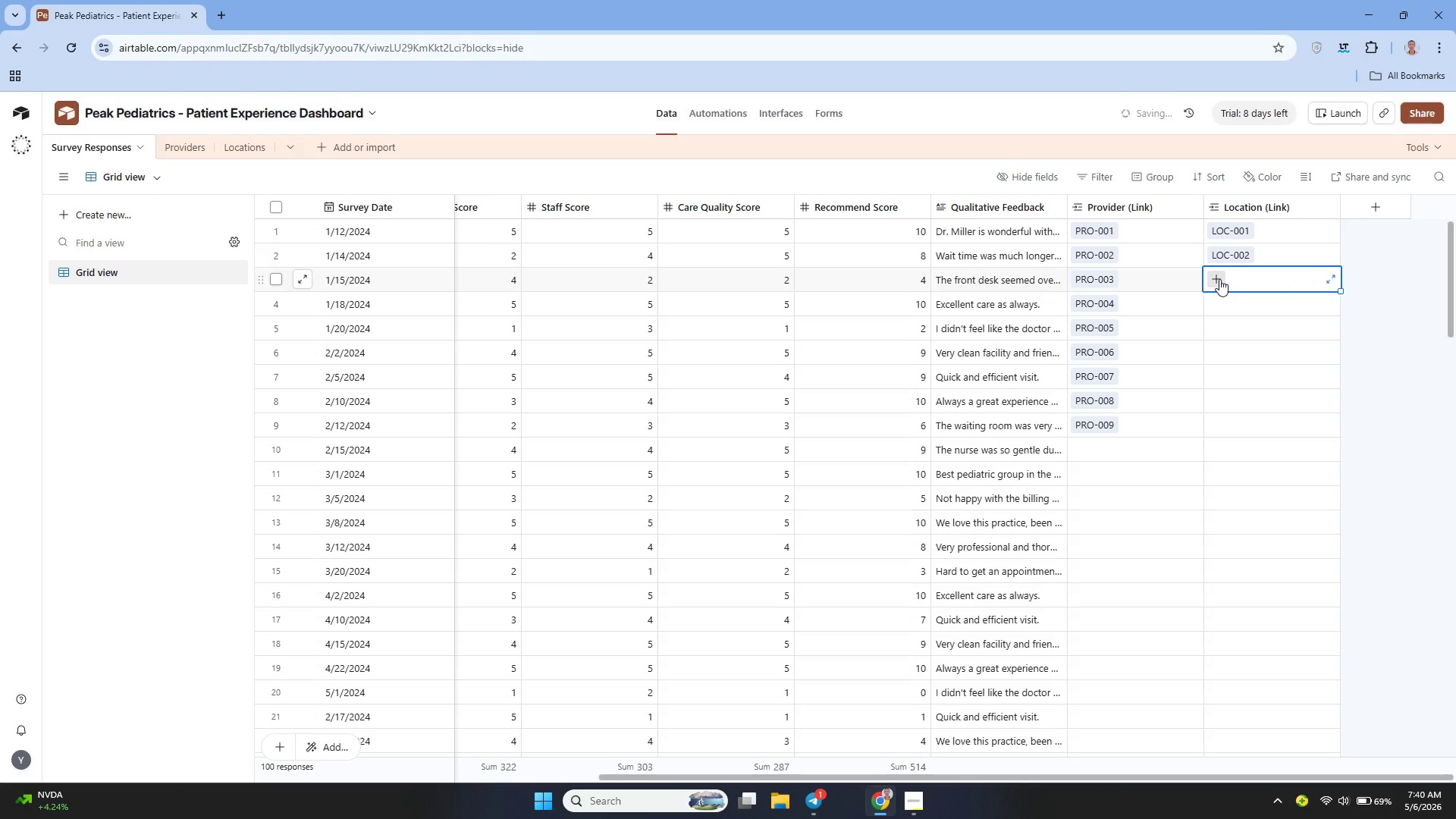 
triple_click([1219, 279])
 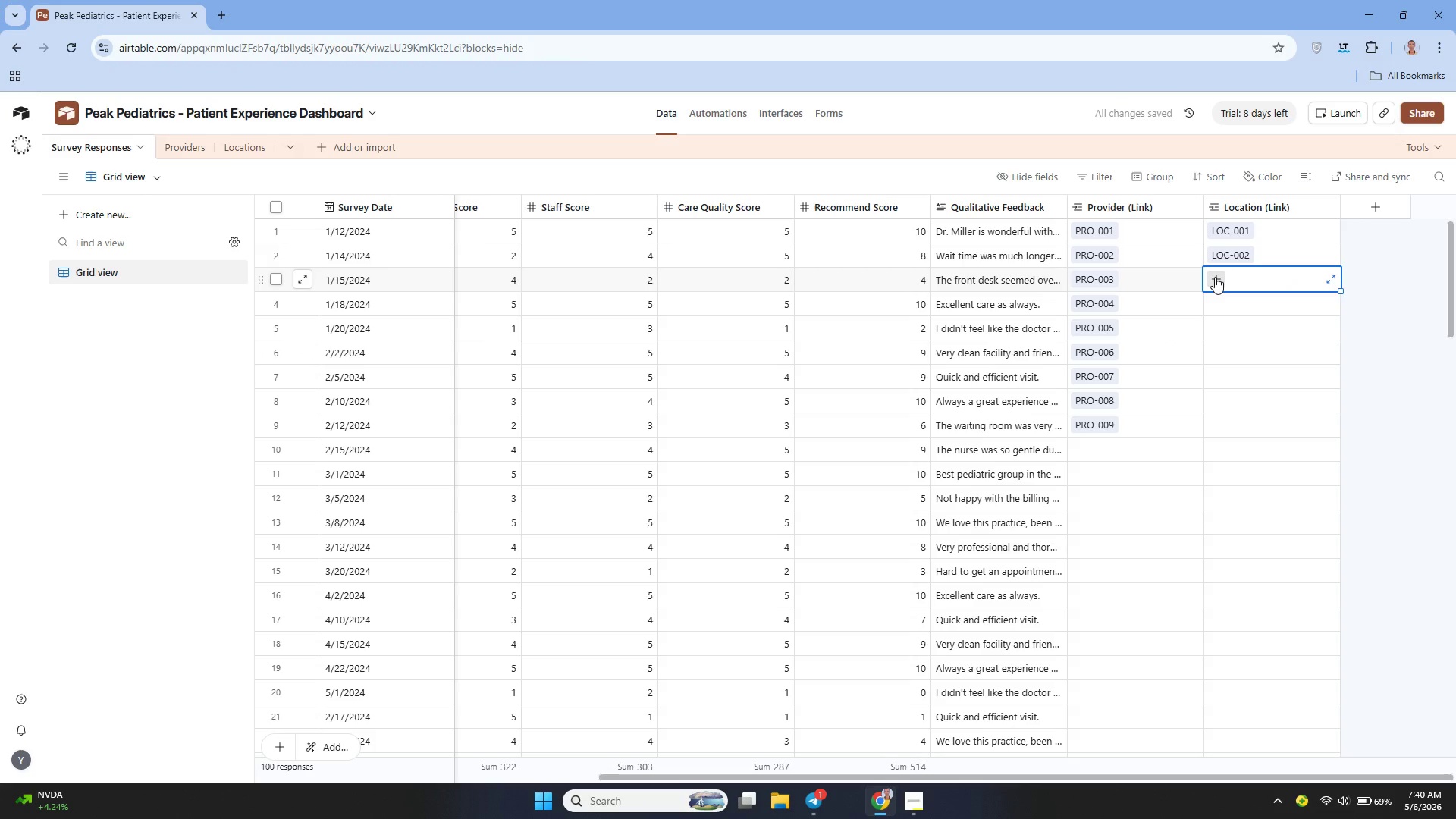 
left_click([1215, 277])
 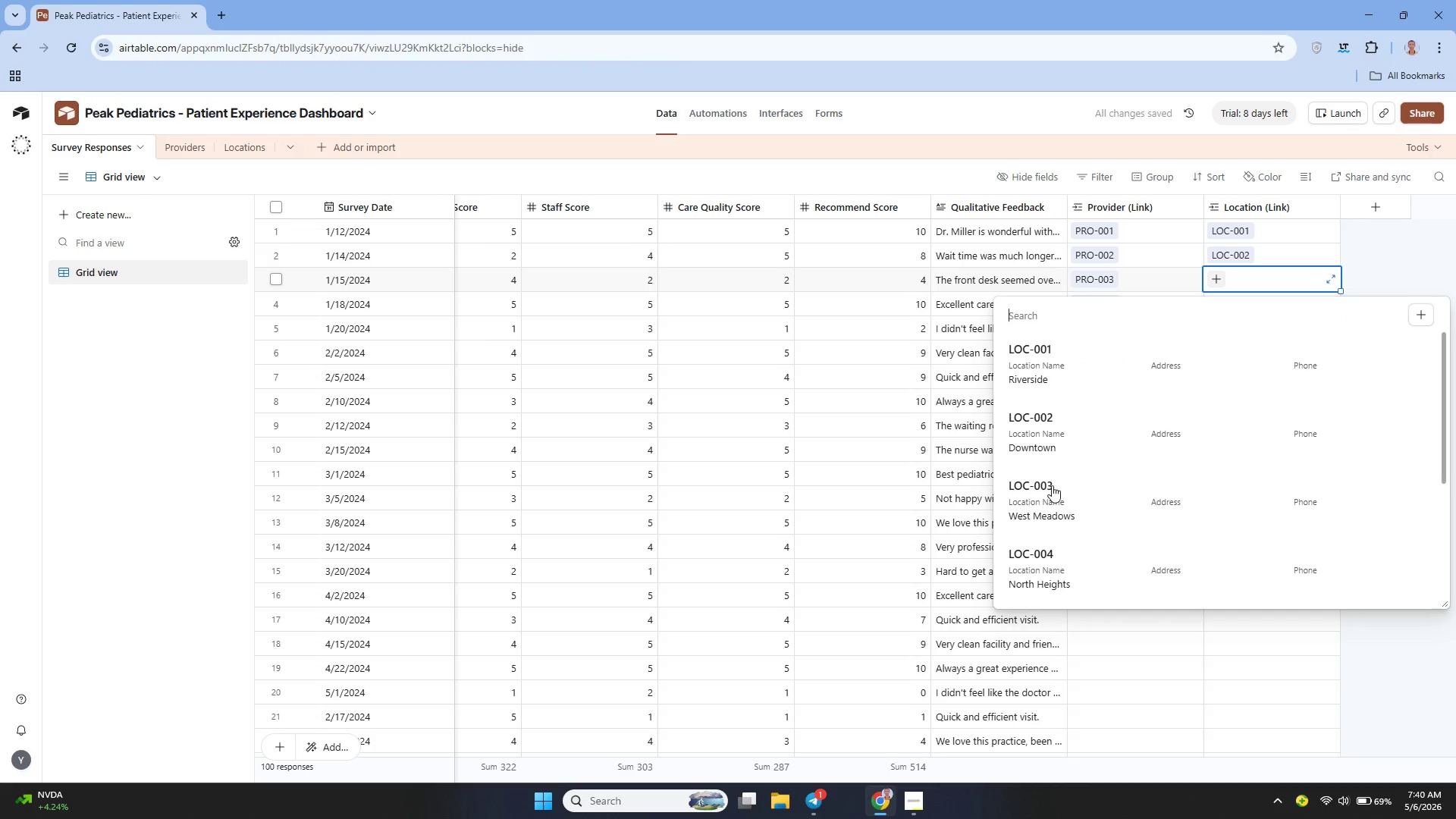 
left_click([1052, 485])
 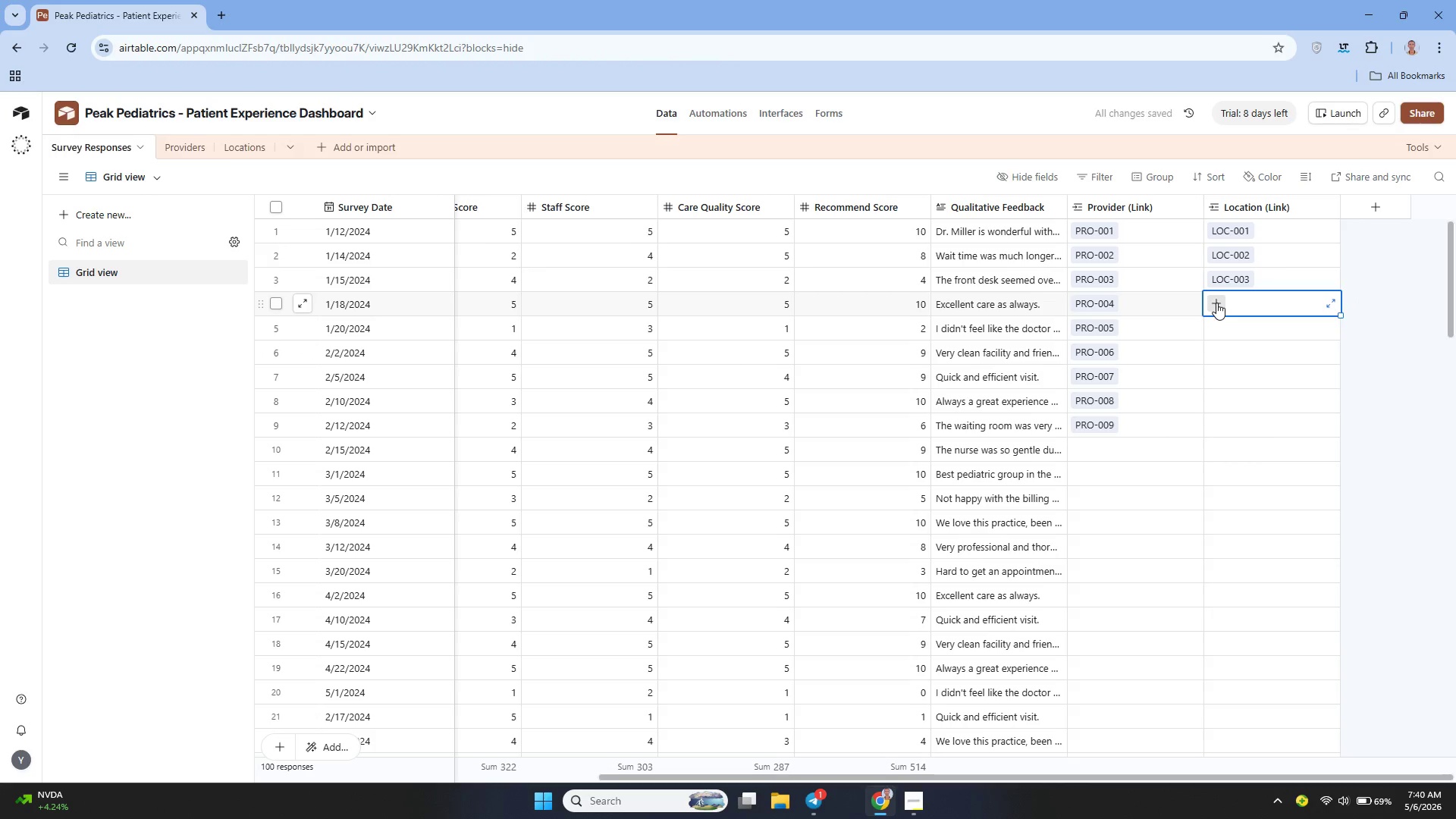 
double_click([1216, 303])
 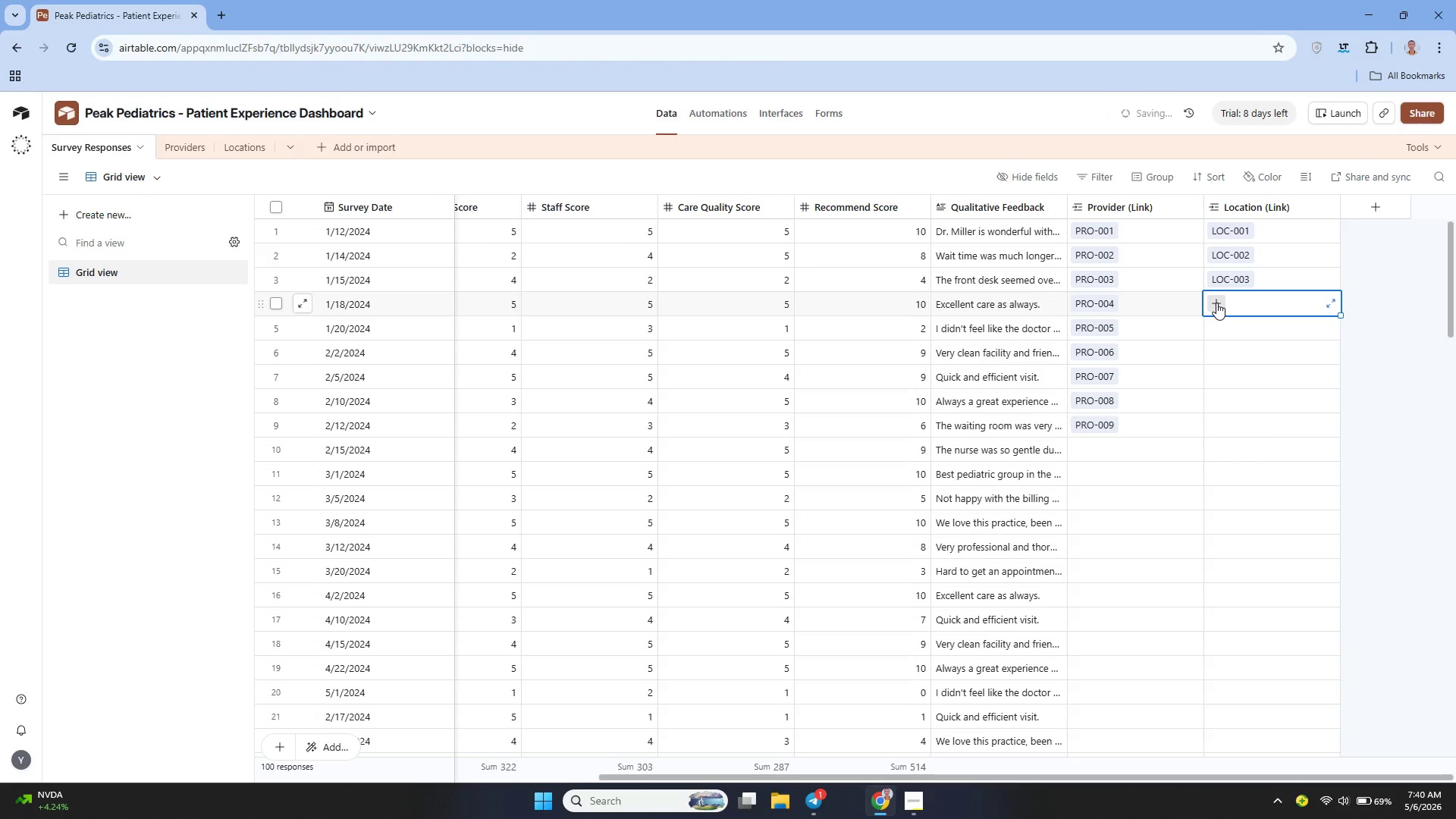 
triple_click([1216, 303])
 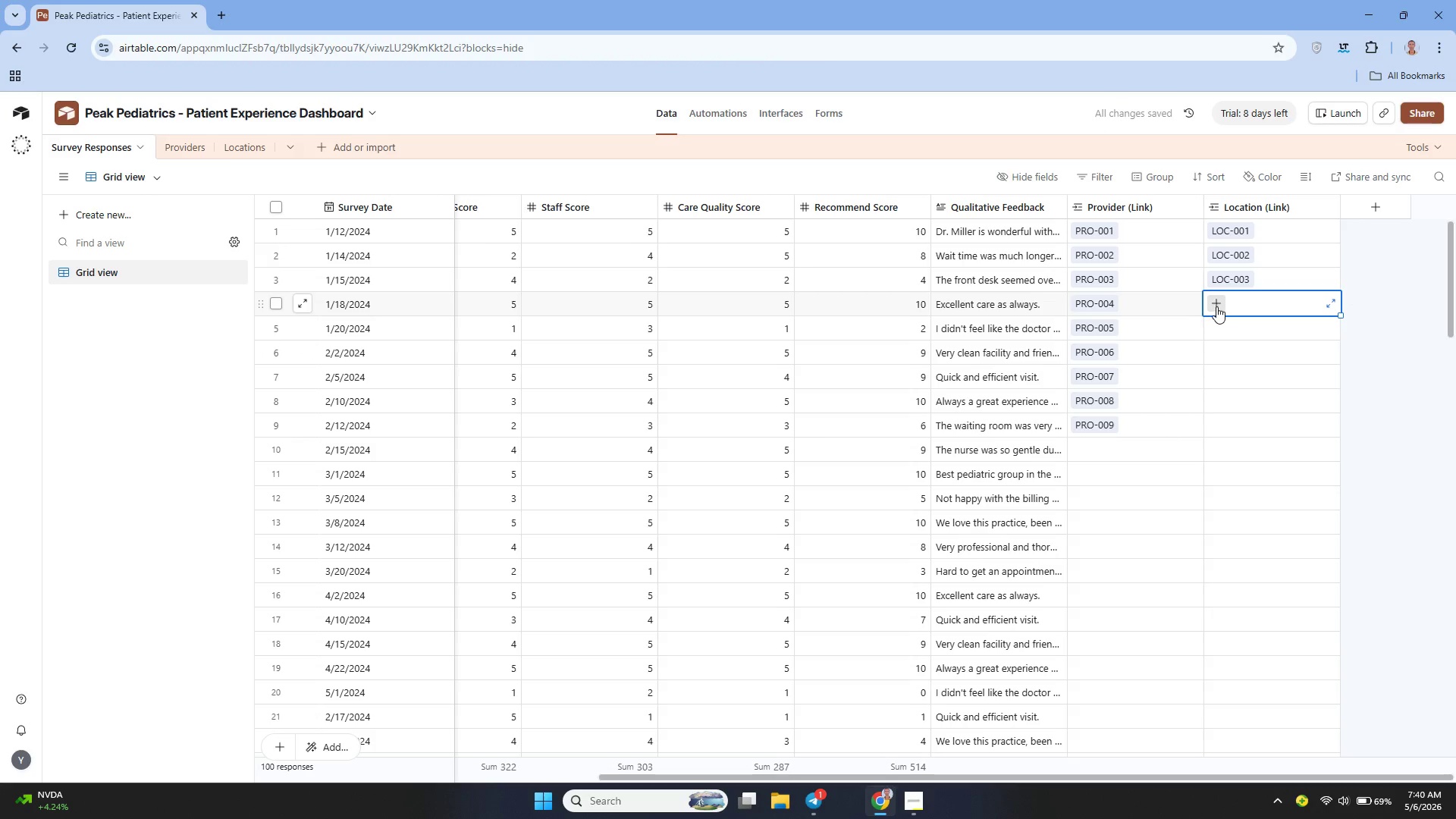 
left_click([1216, 306])
 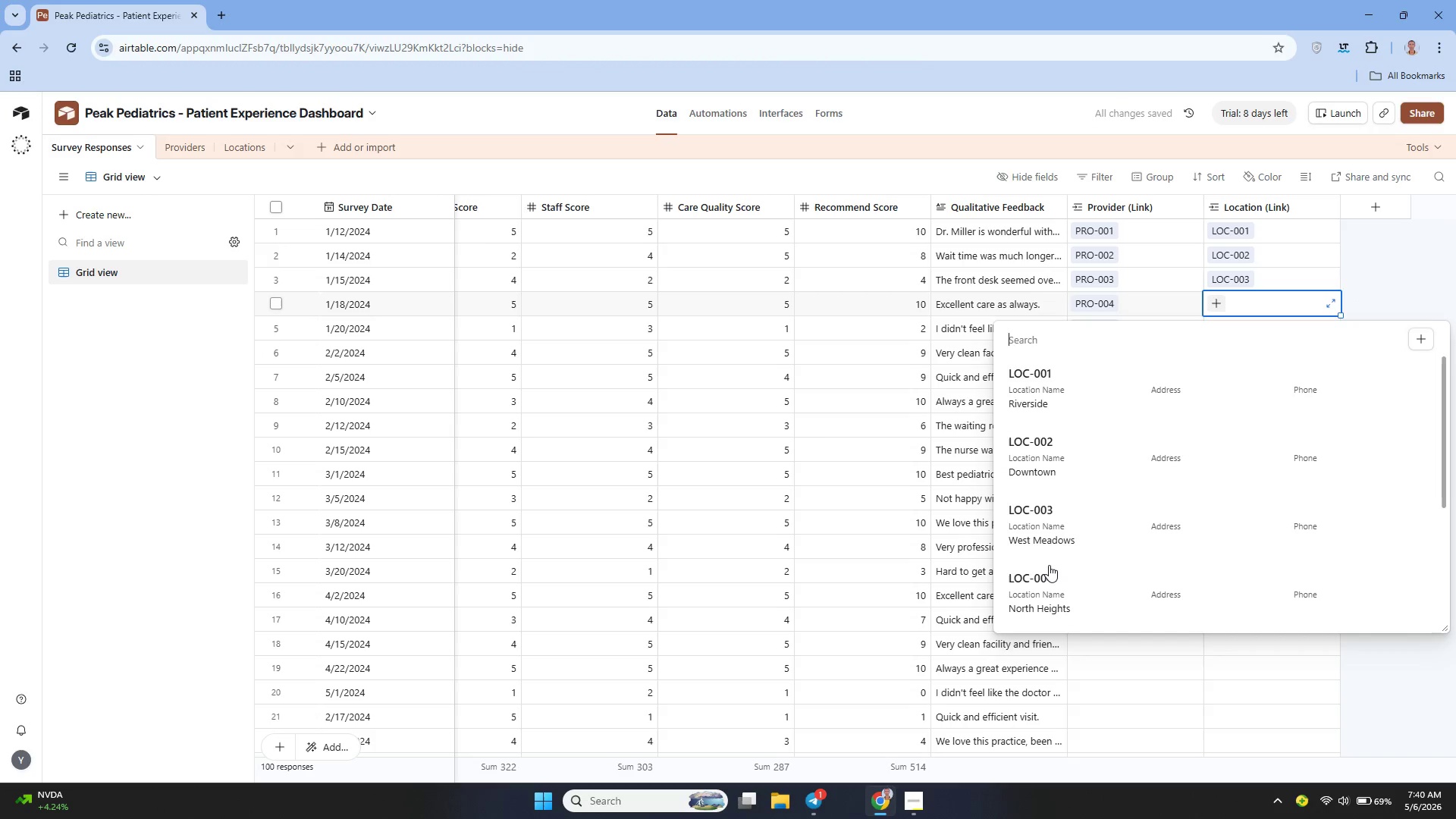 
left_click([1046, 568])
 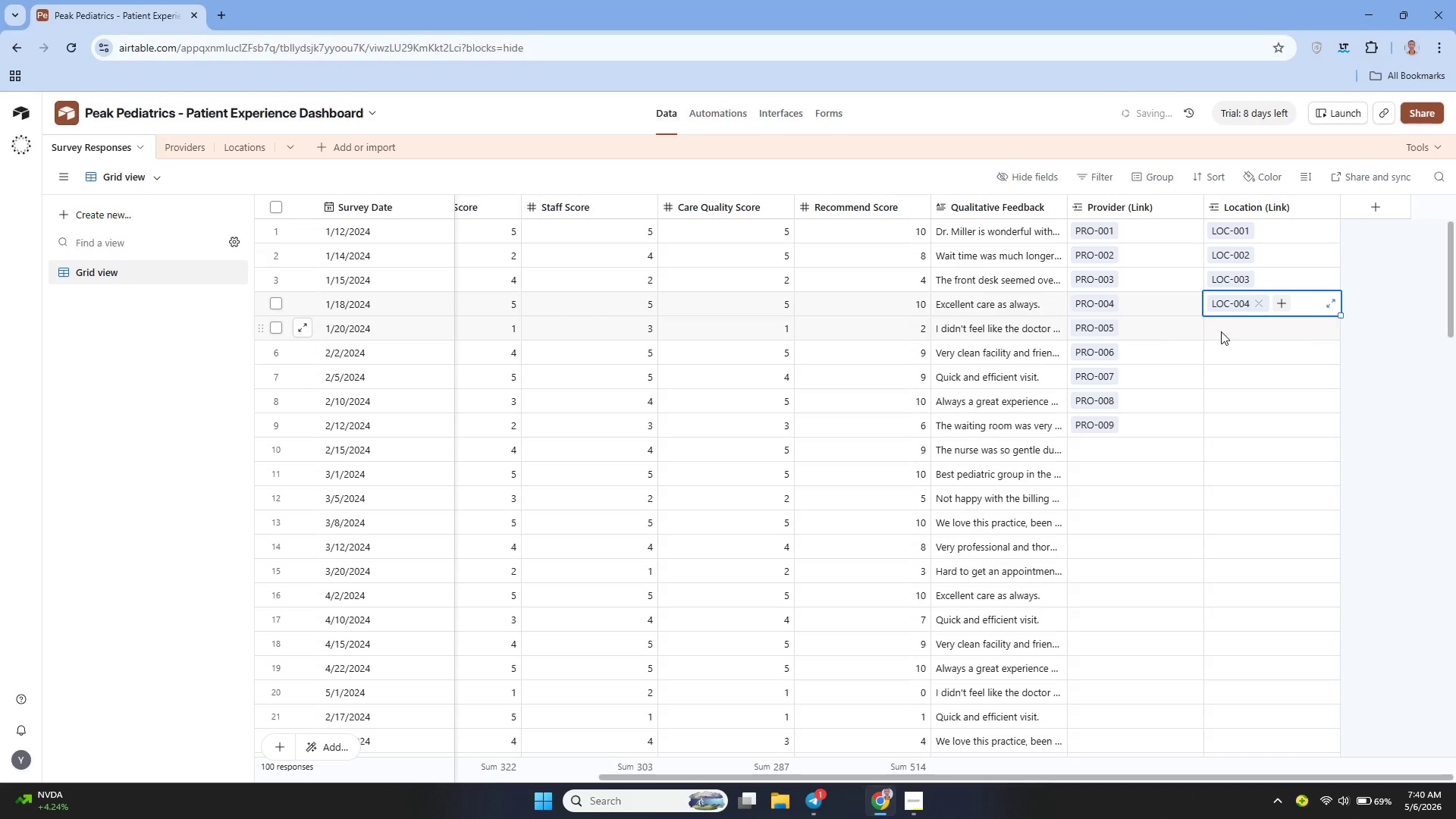 
left_click([1221, 331])
 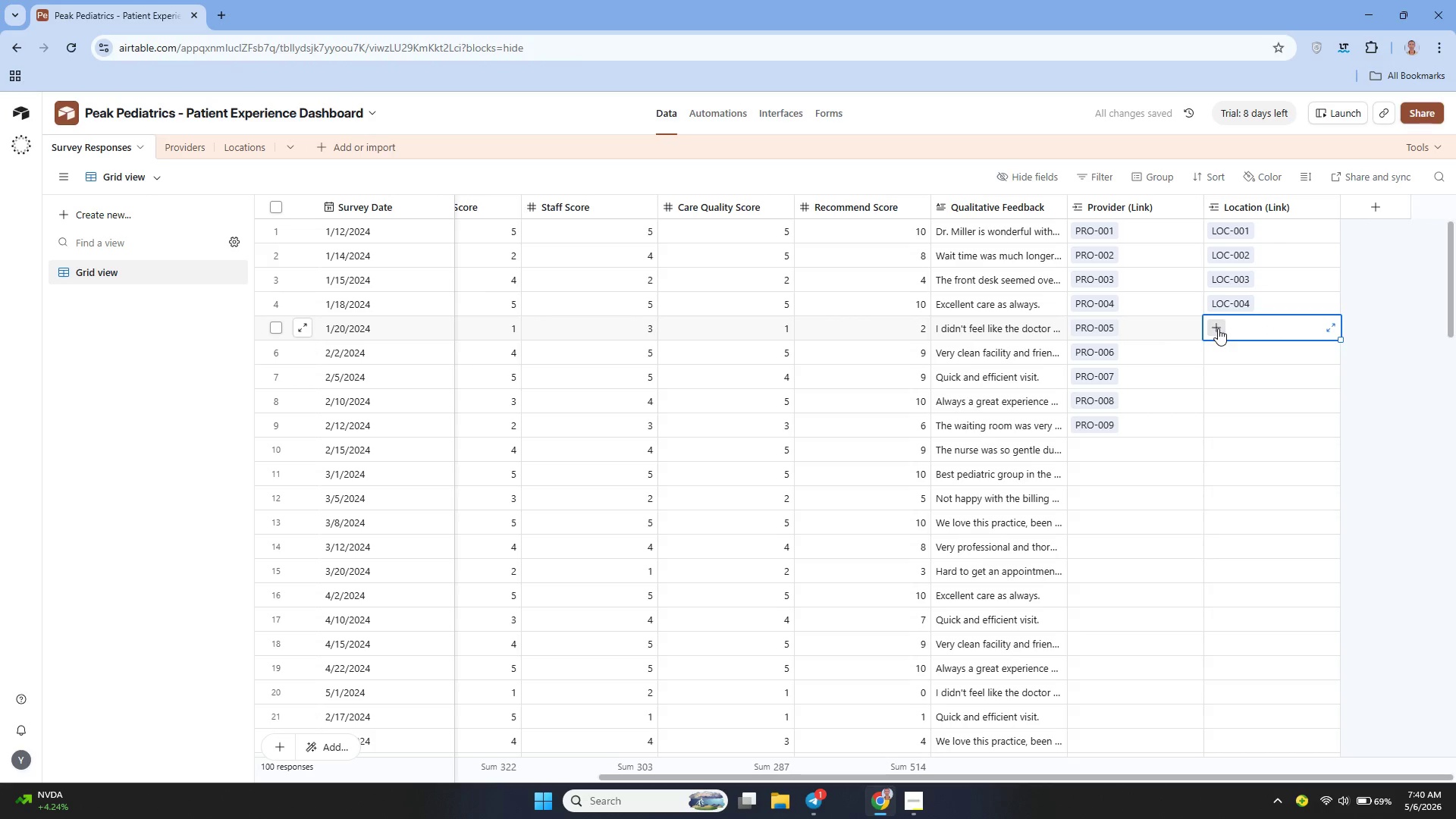 
left_click([1218, 328])
 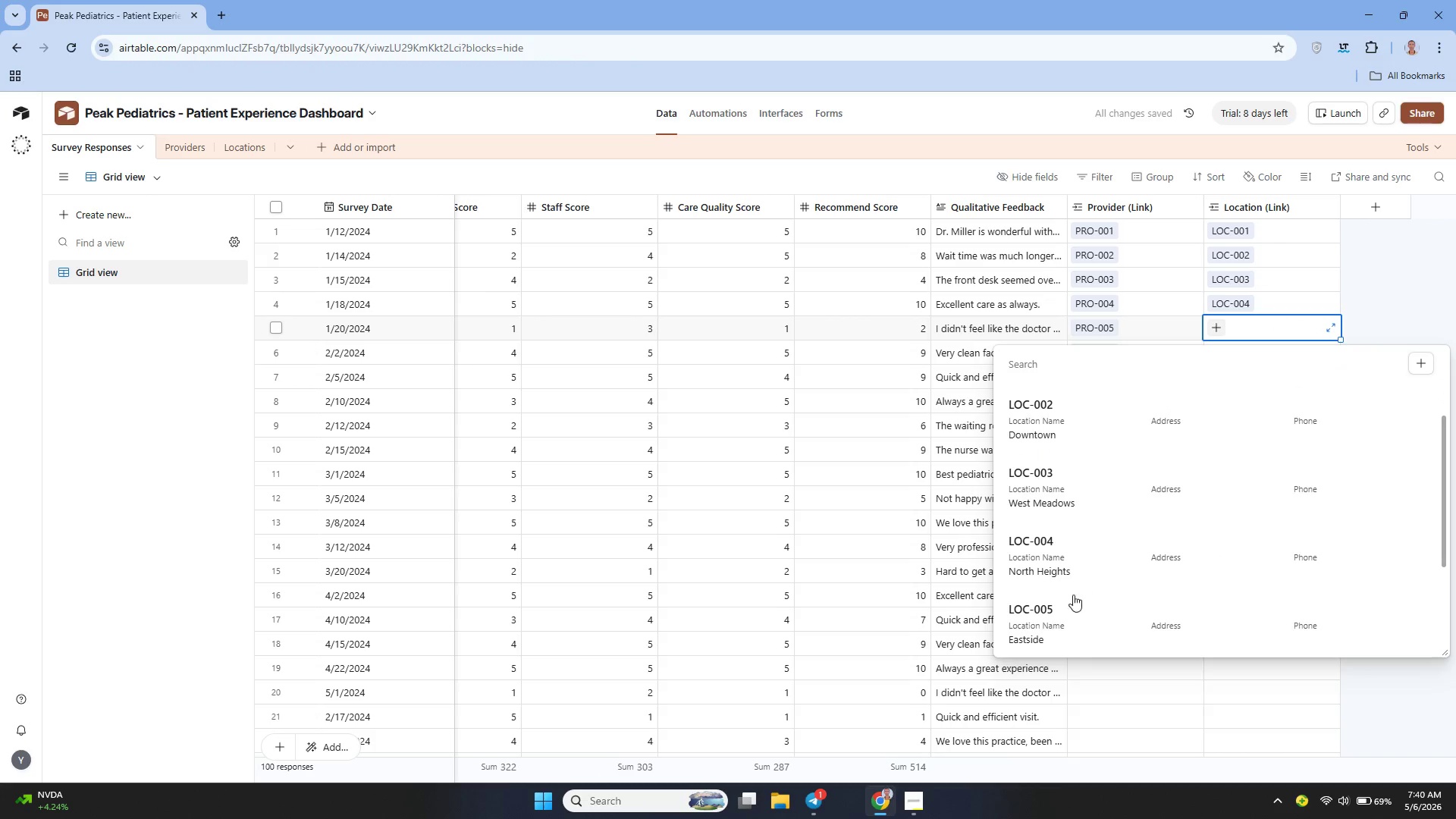 
left_click([1055, 613])
 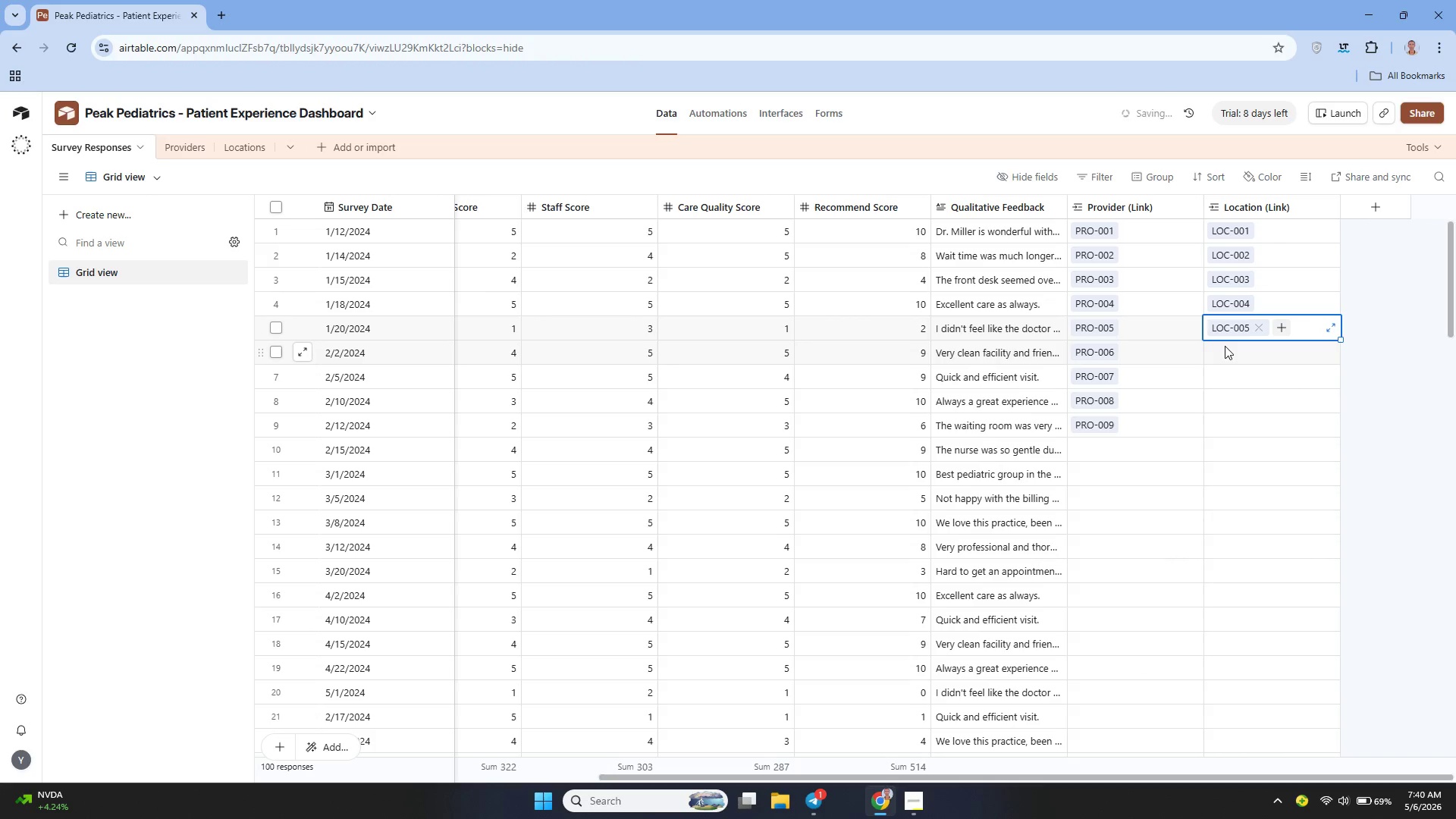 
left_click([1225, 346])
 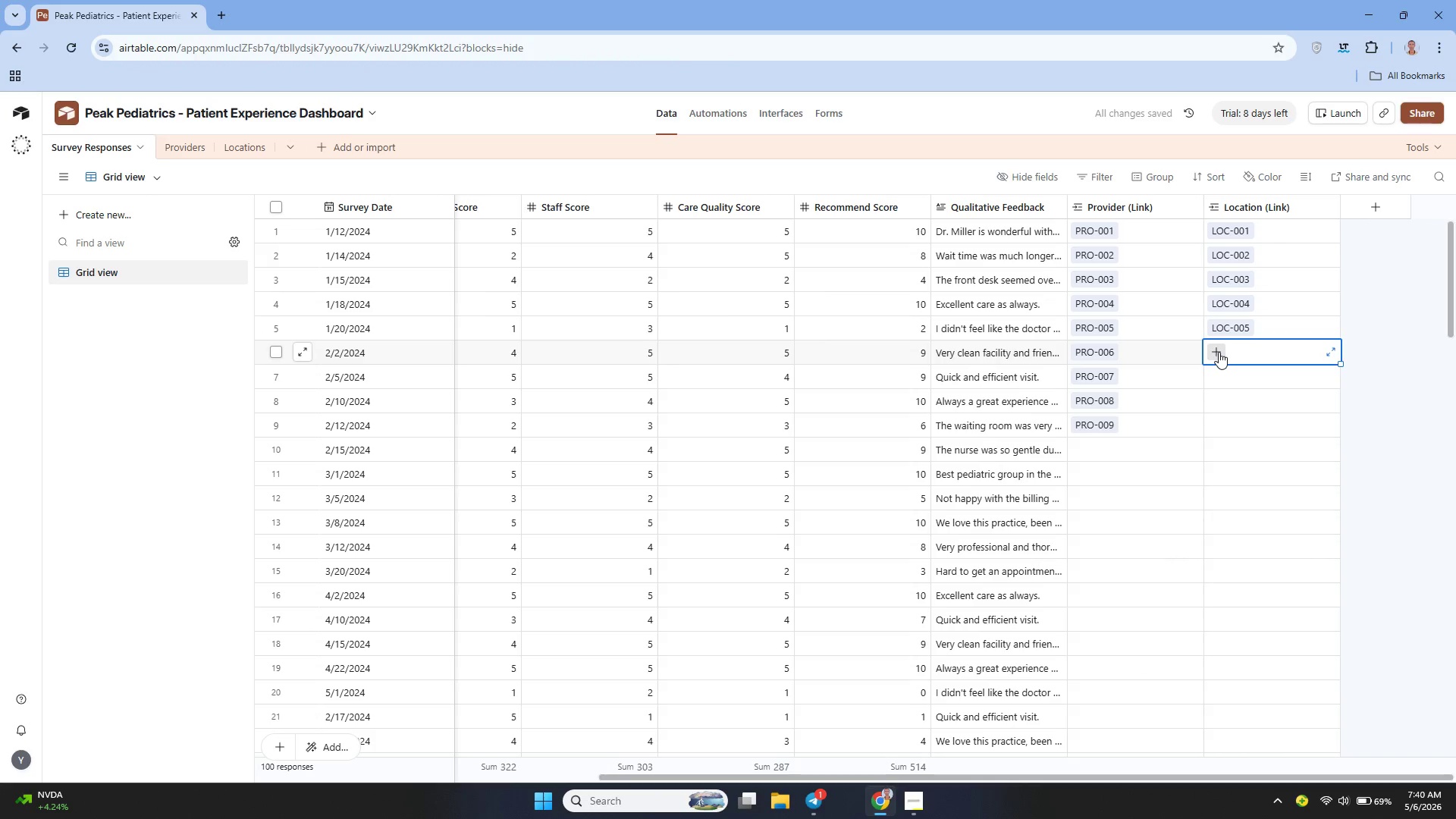 
left_click([1219, 352])
 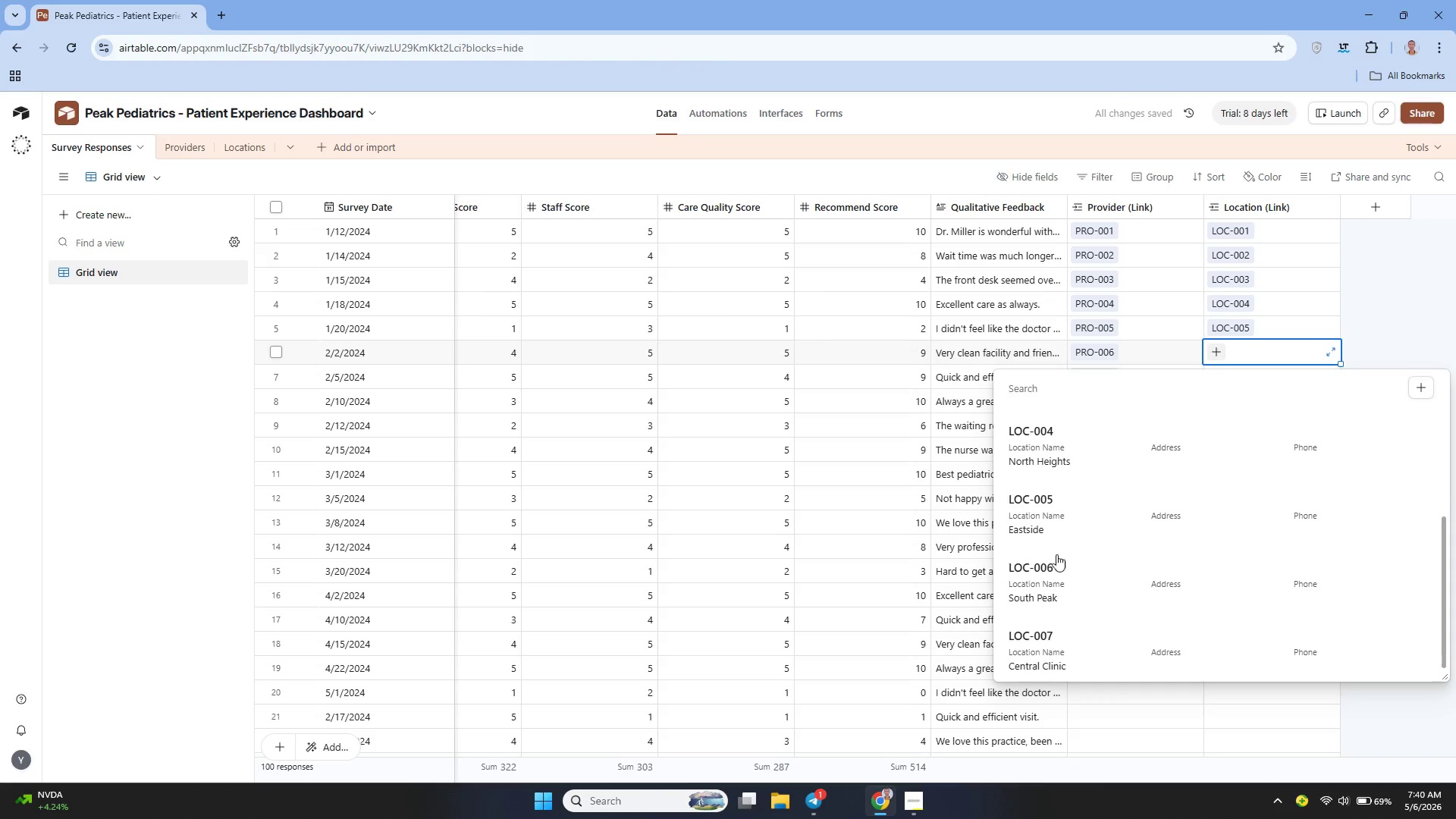 
left_click([1028, 580])
 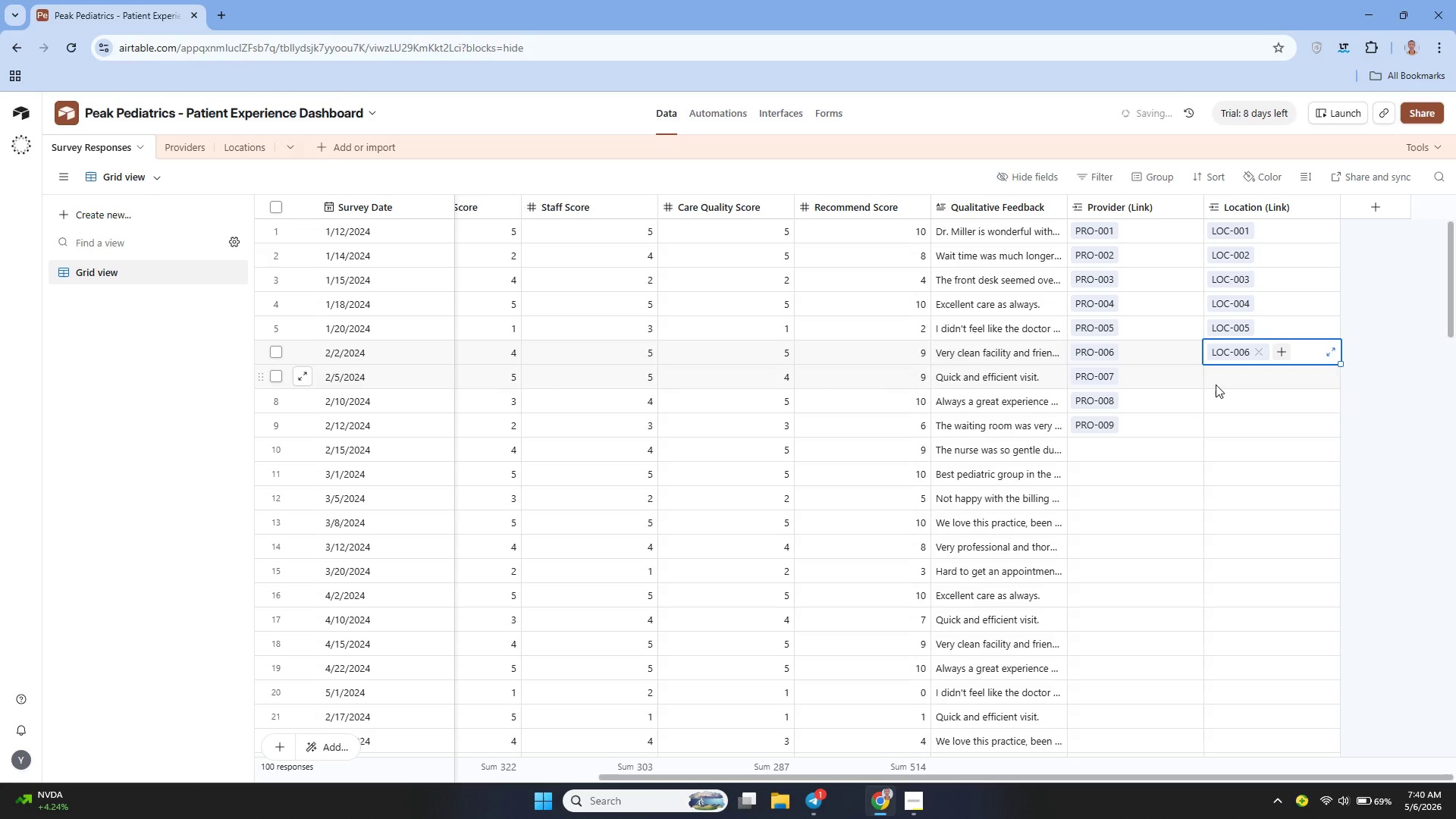 
left_click([1216, 384])
 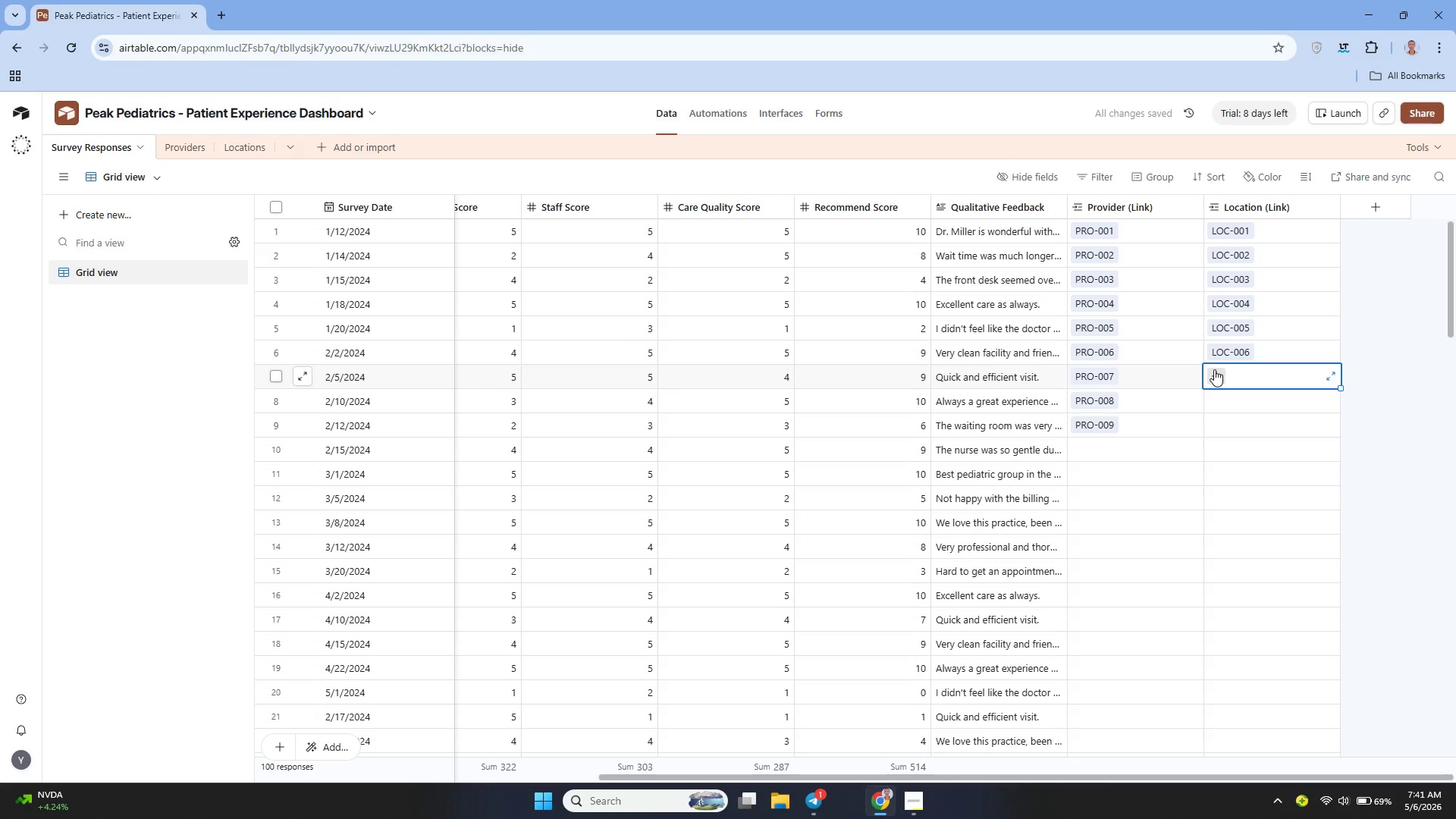 
left_click([1214, 369])
 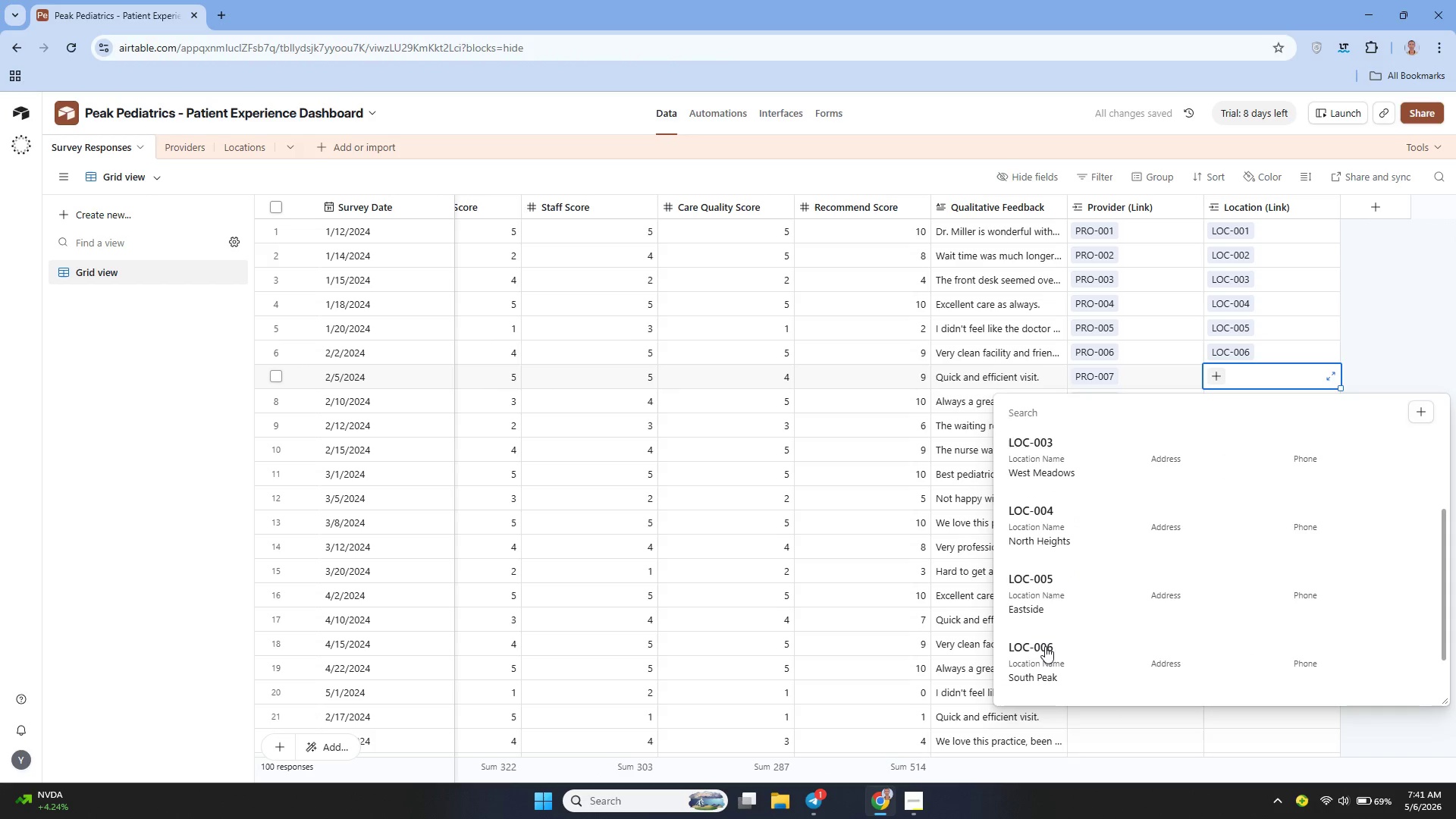 
wait(5.45)
 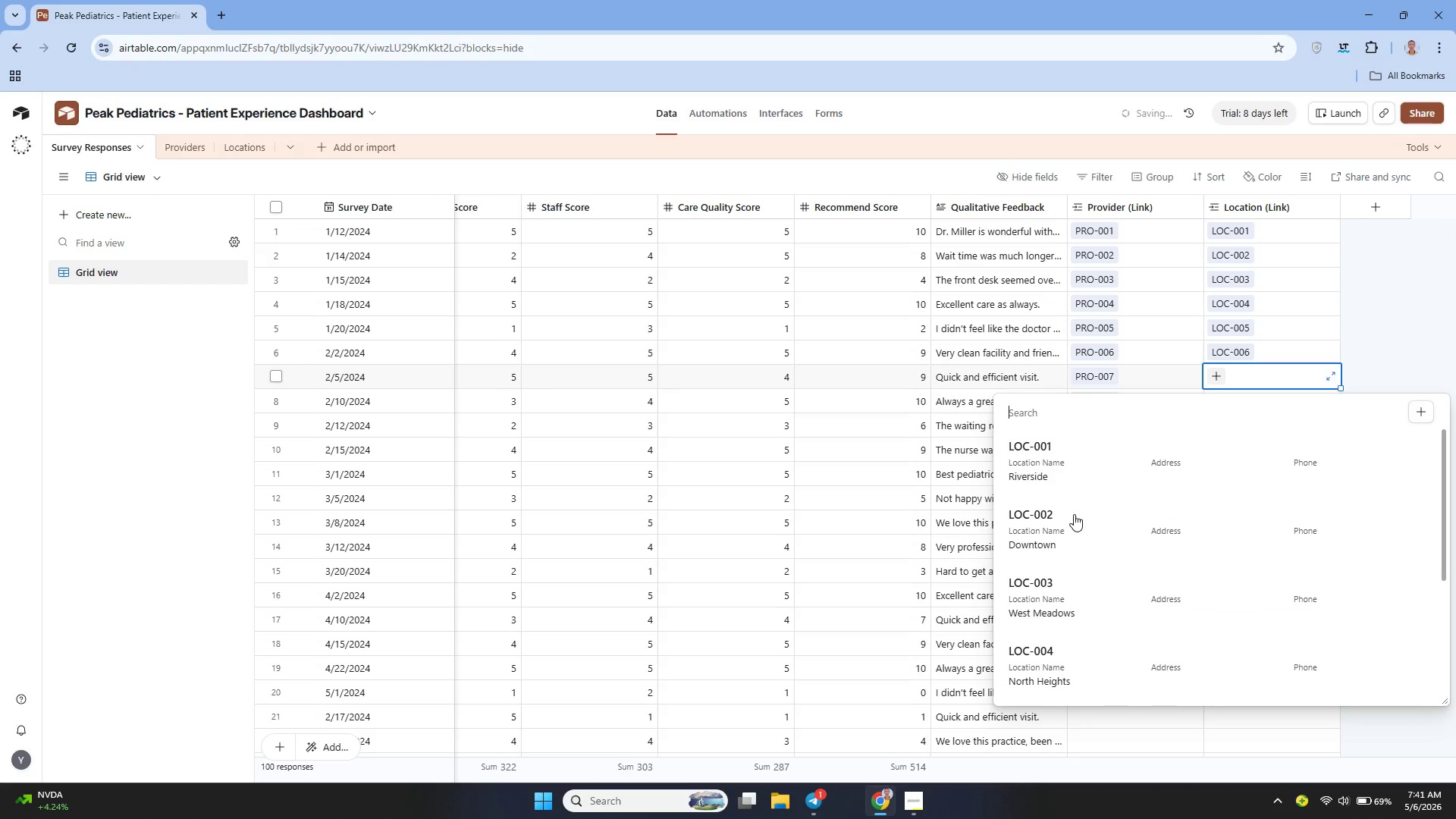 
left_click([1045, 651])
 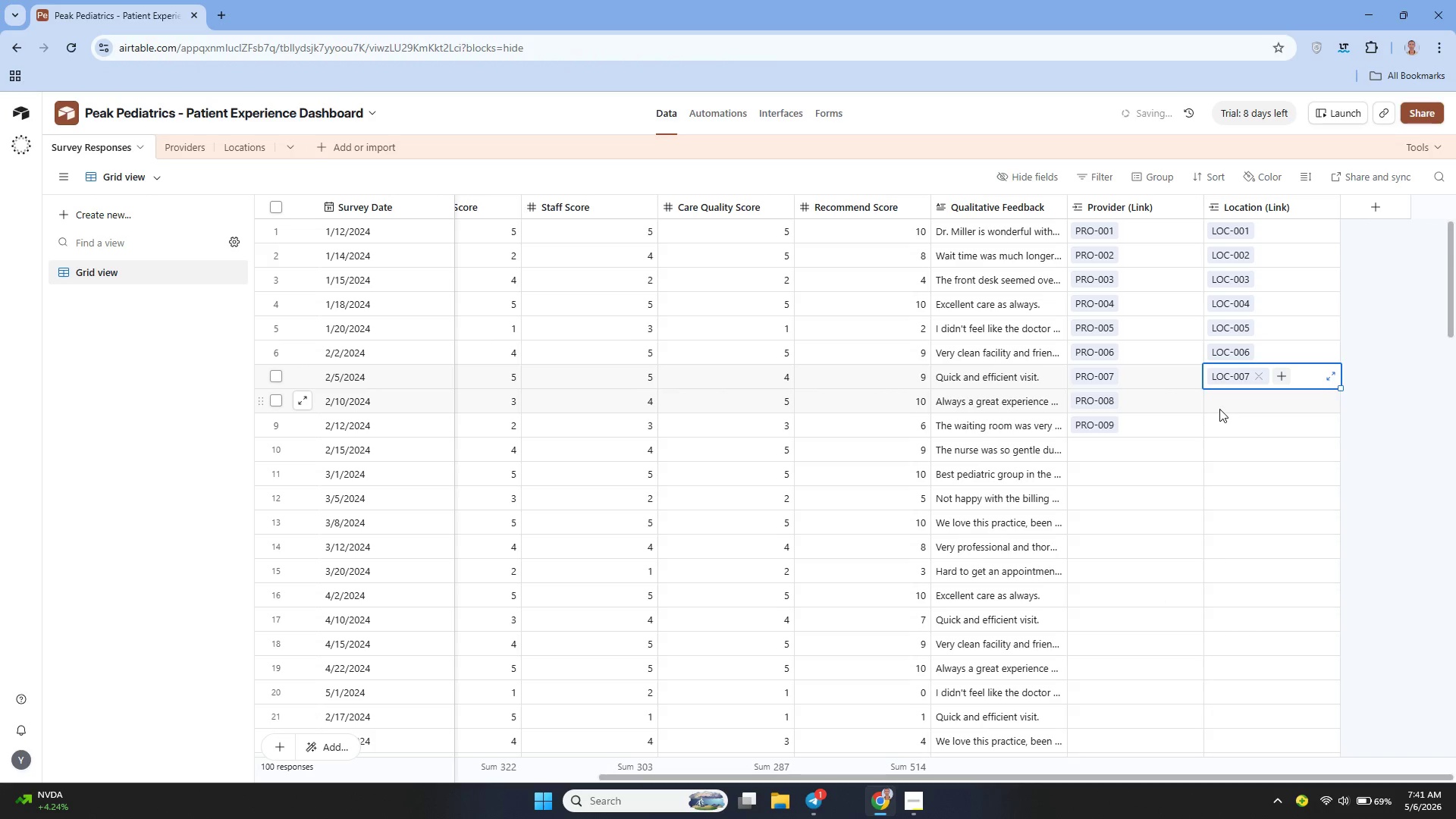 
left_click([1219, 409])
 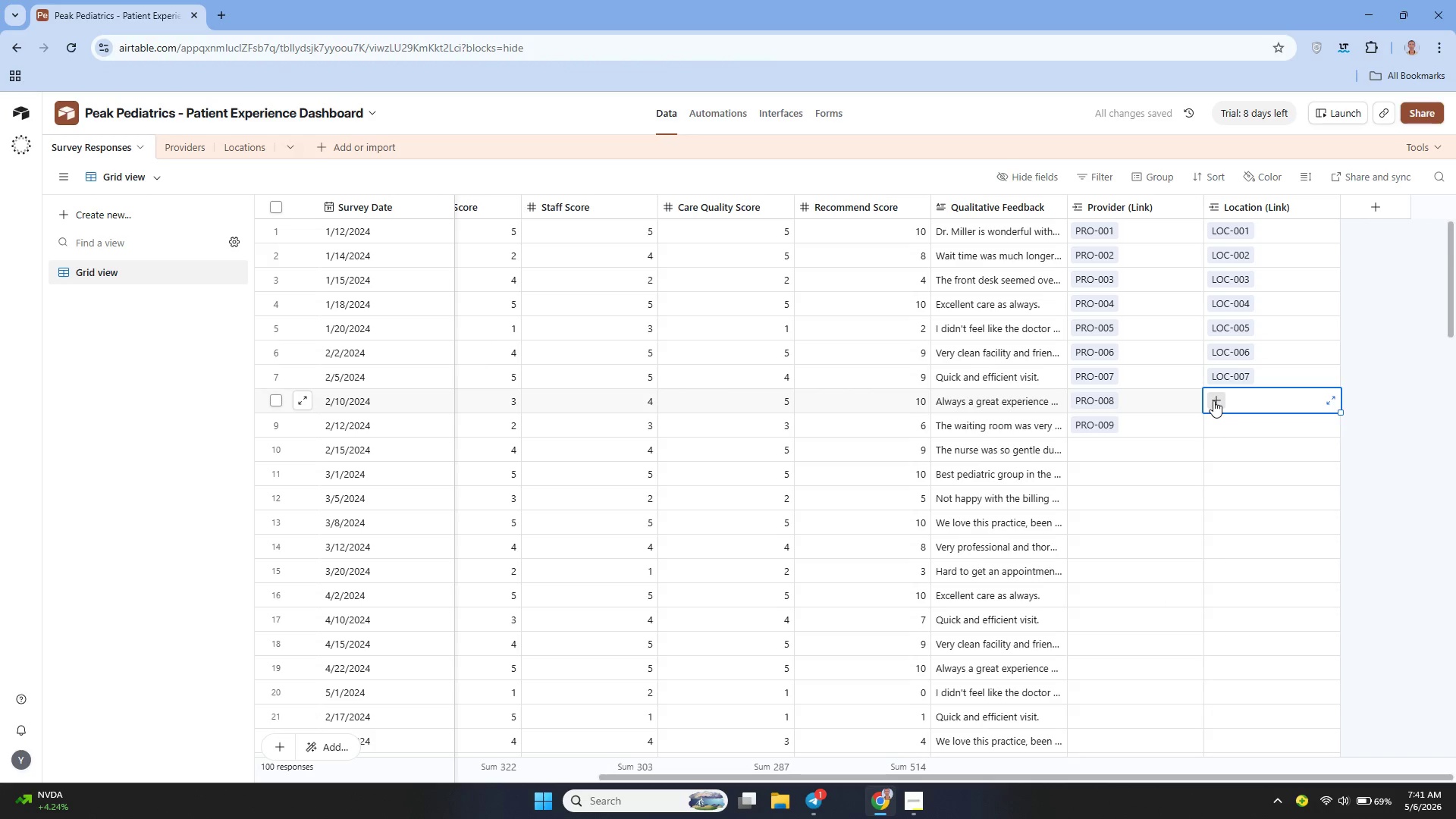 
left_click([1213, 400])
 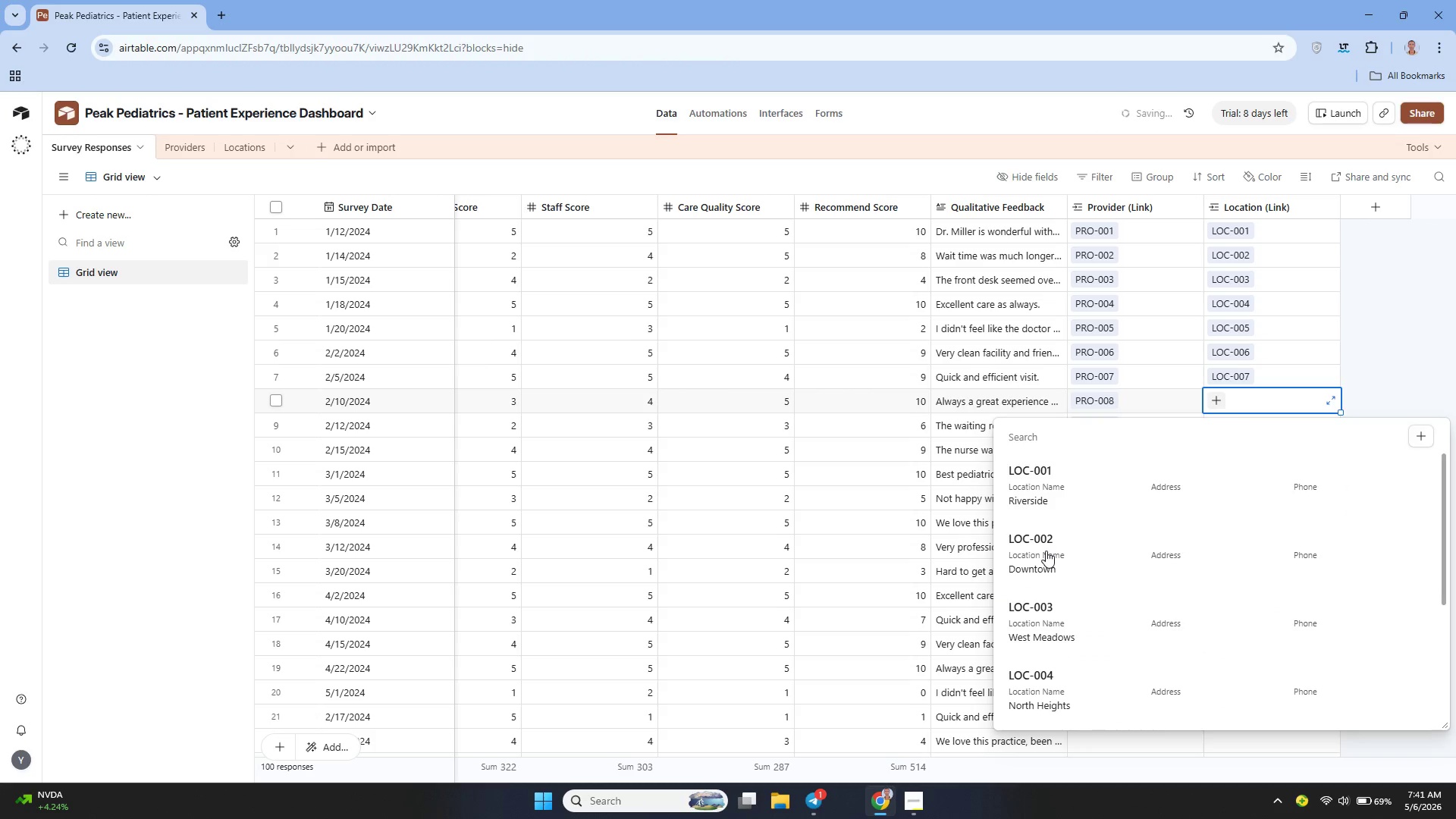 
left_click([1046, 551])
 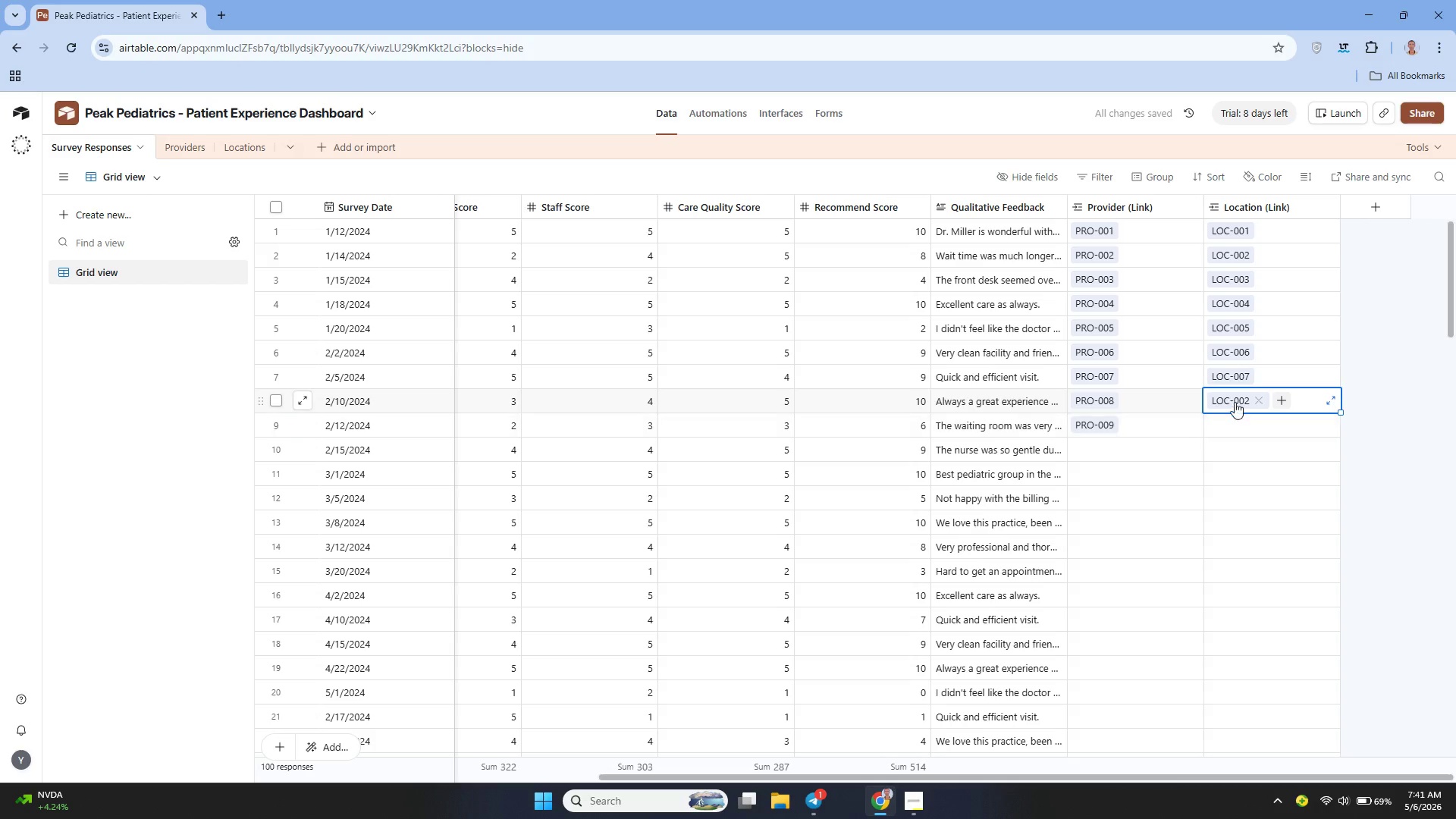 
left_click([1241, 399])
 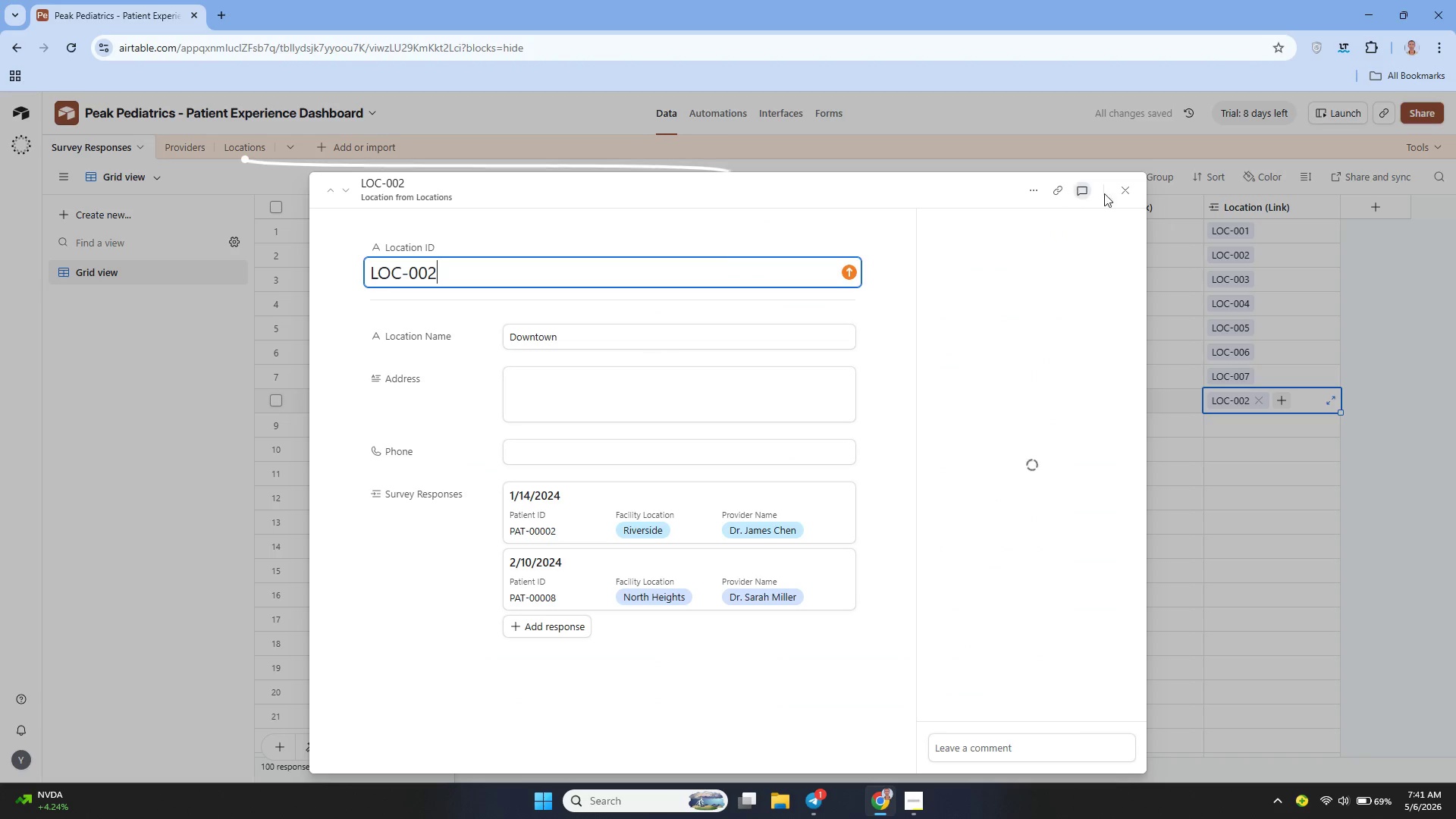 
left_click([1116, 192])
 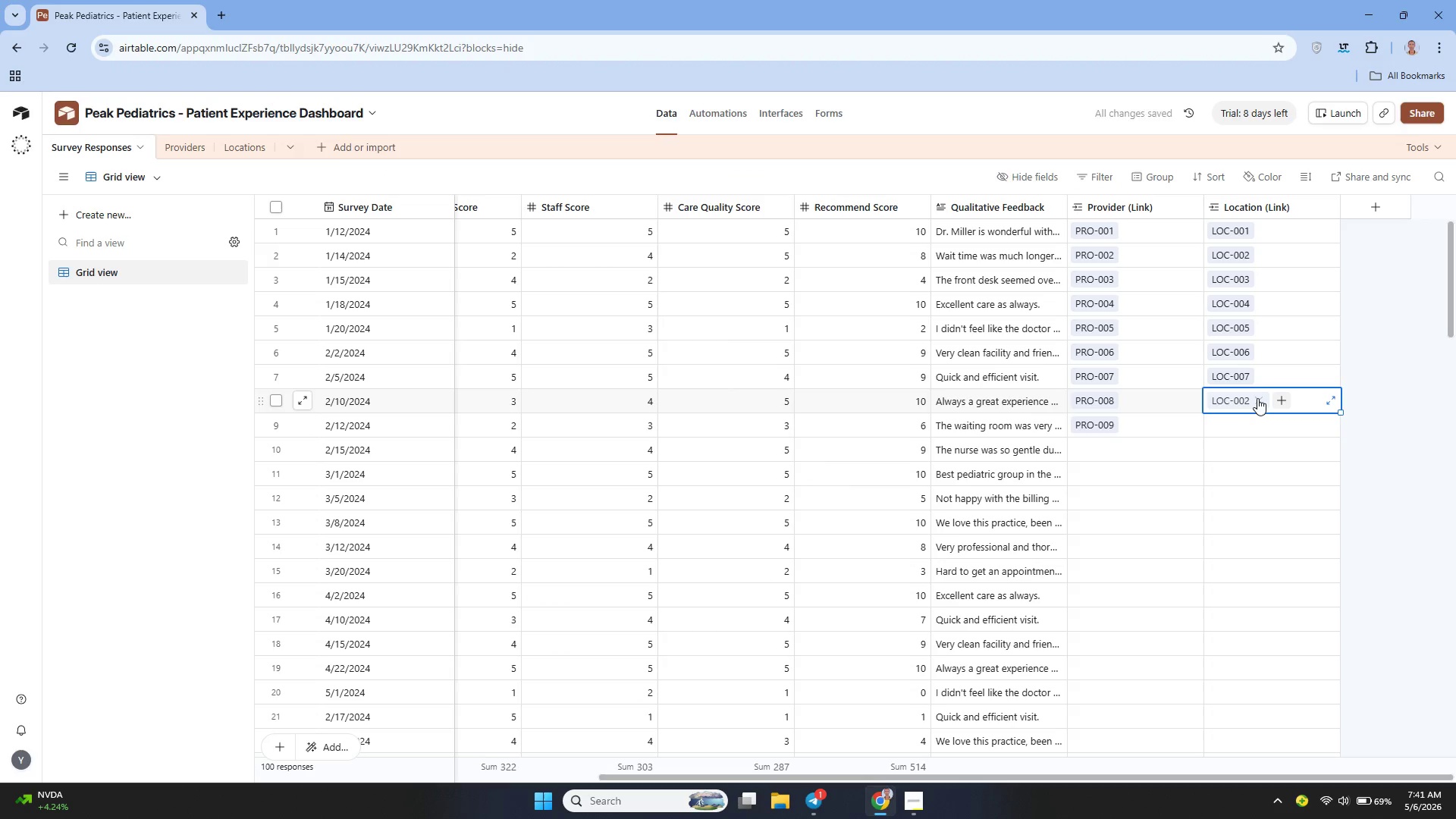 
left_click([1257, 398])
 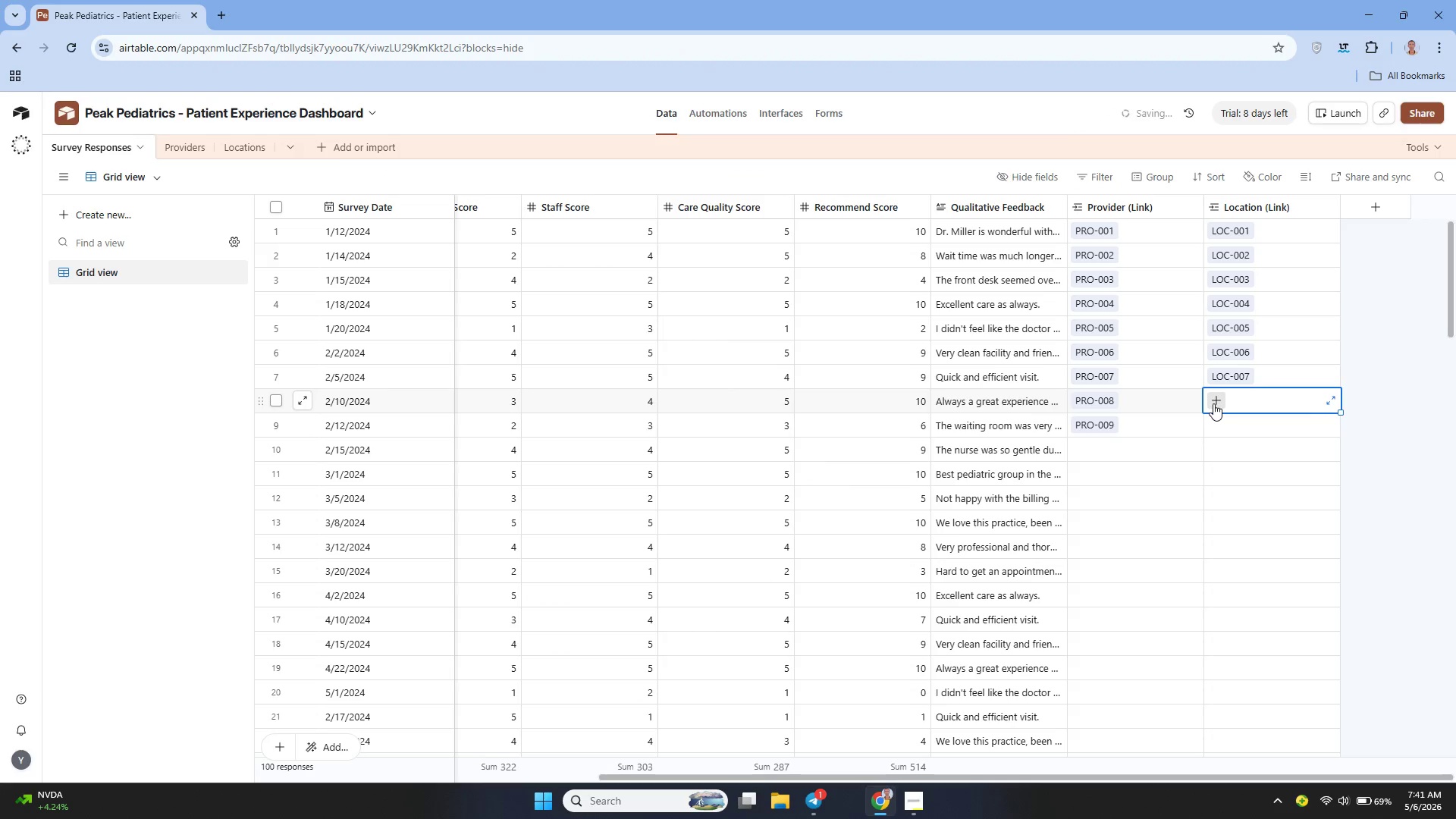 
left_click([1213, 403])
 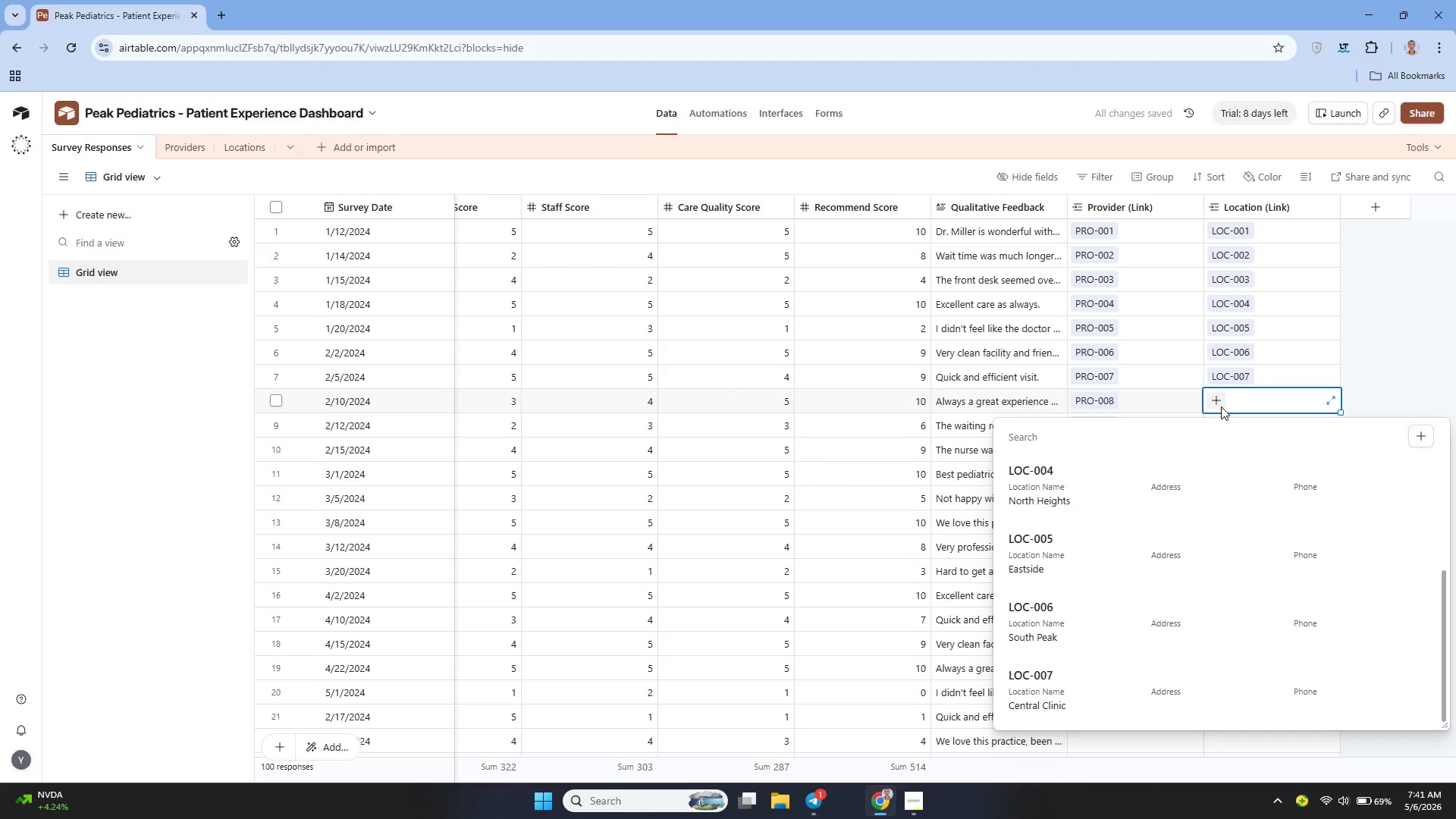 
left_click([1065, 551])
 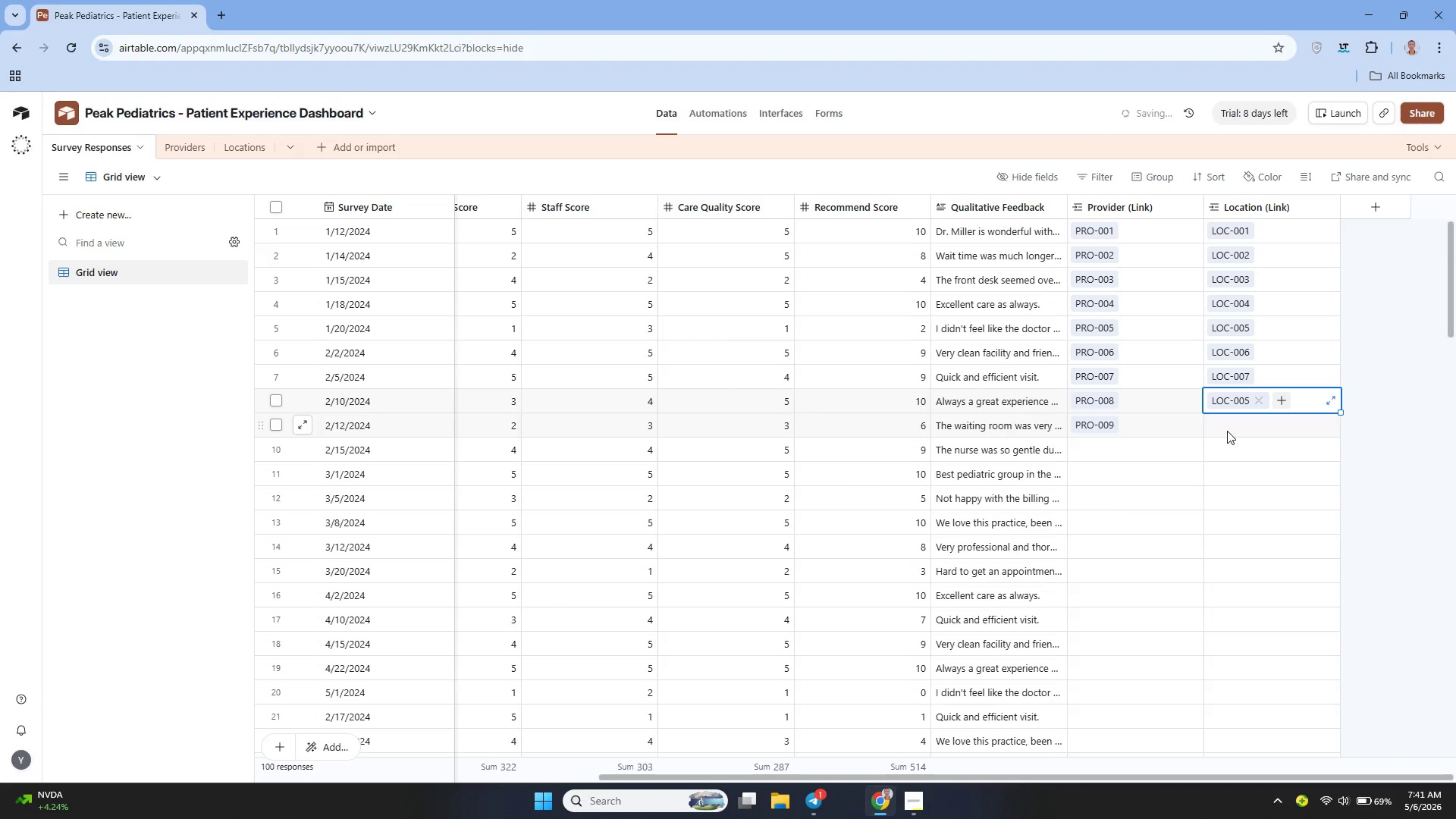 
left_click([1227, 431])
 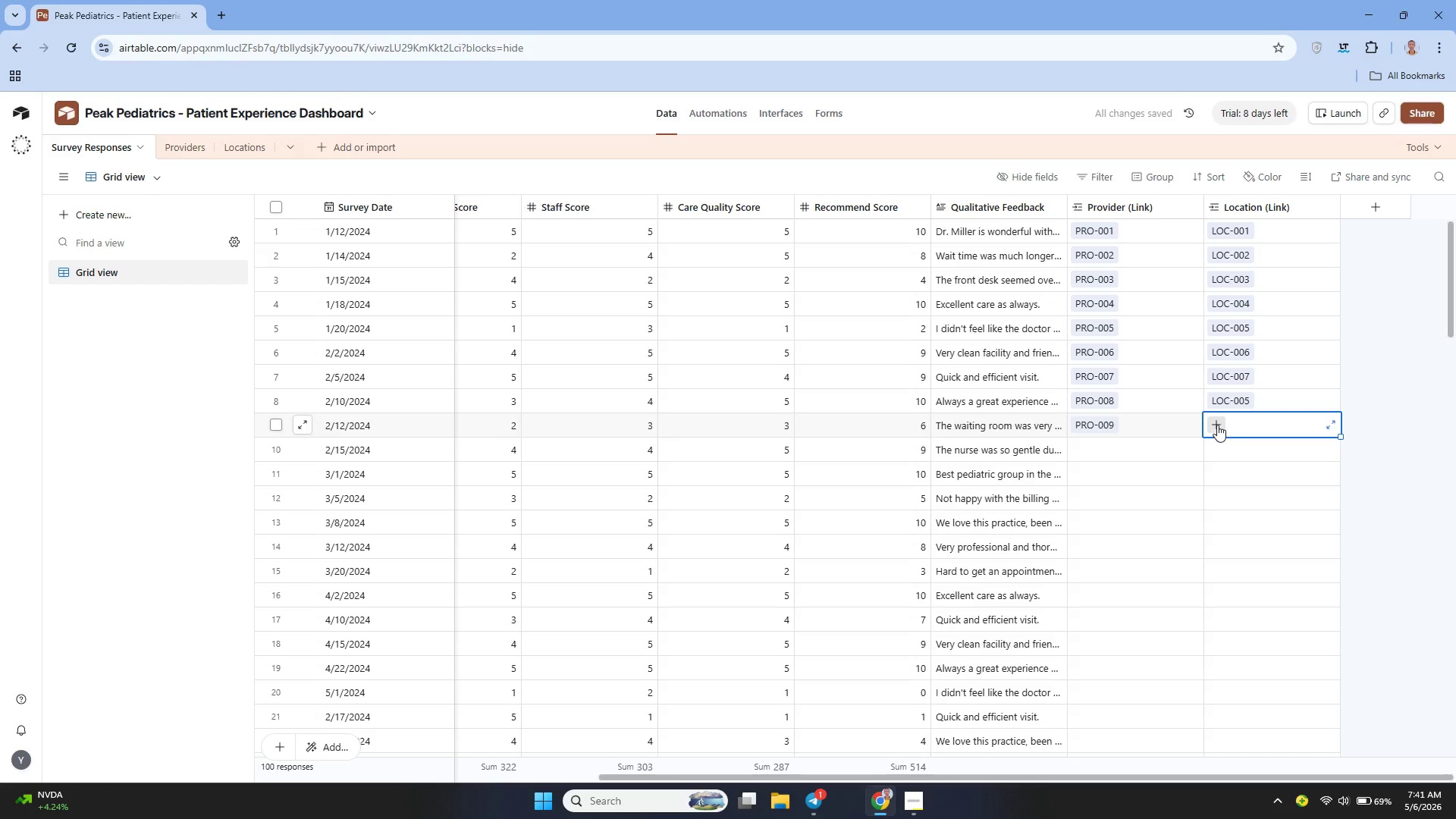 
left_click([1217, 425])
 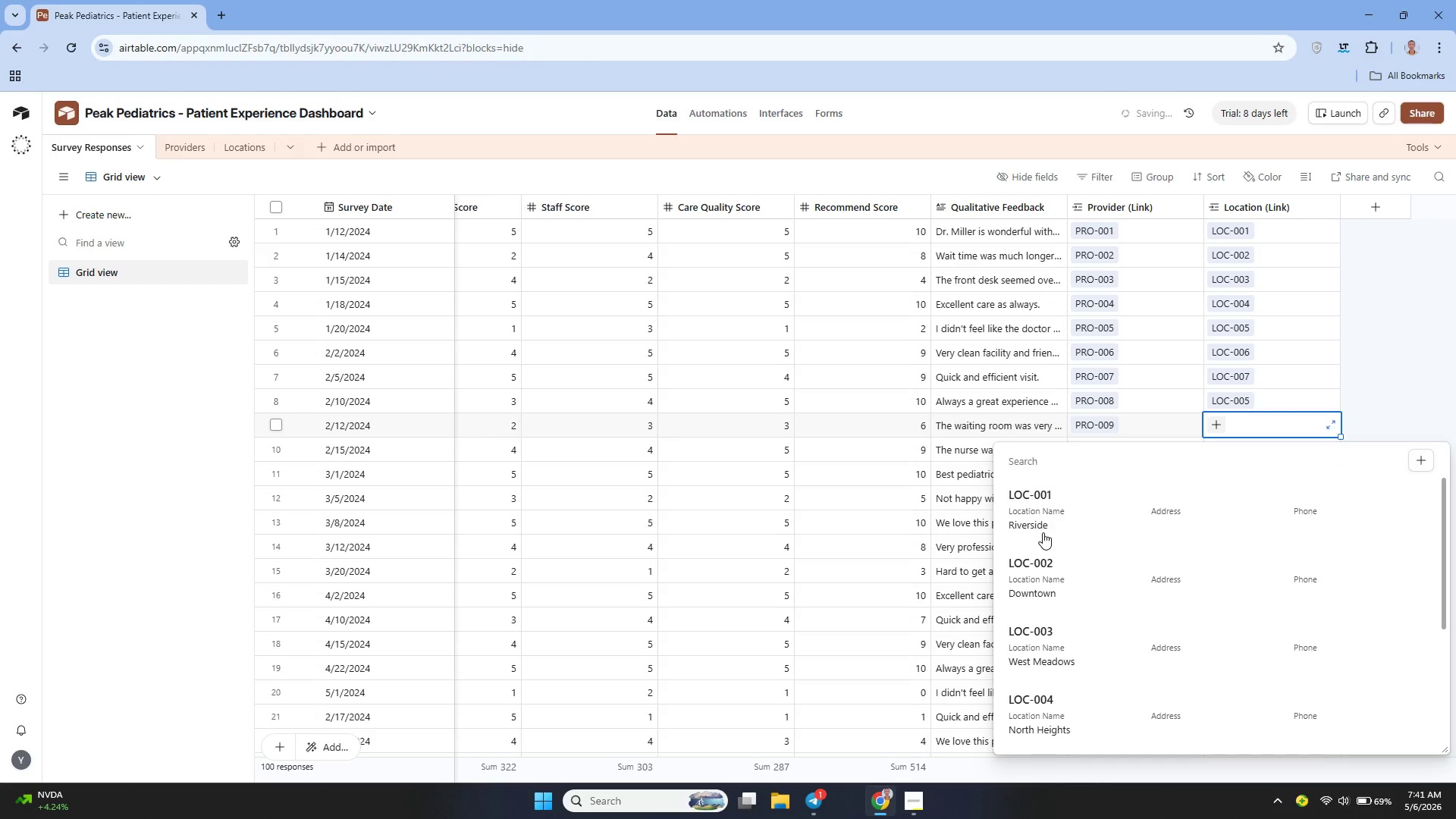 
left_click([1043, 532])
 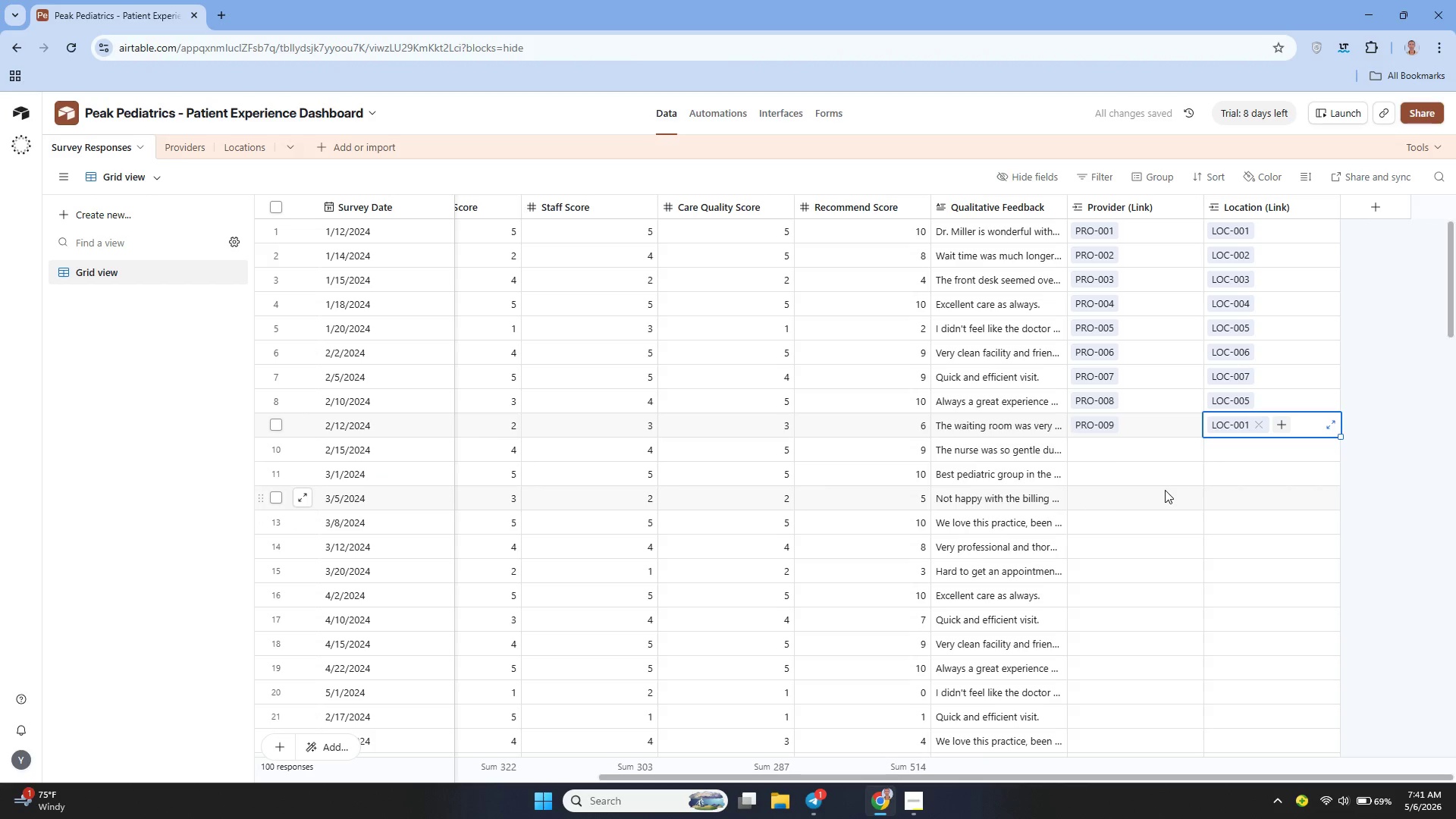 
wait(10.22)
 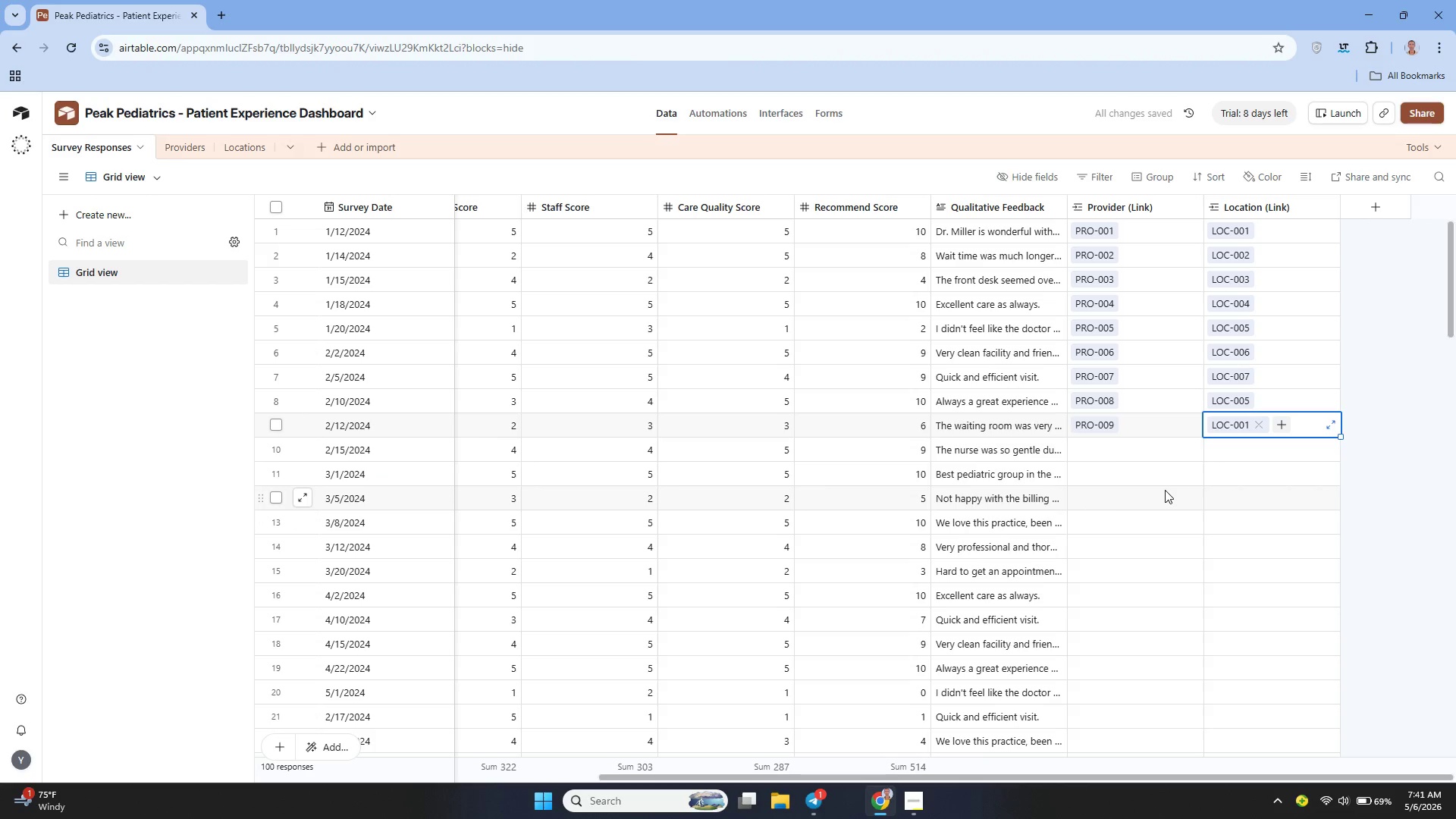 
left_click([242, 135])
 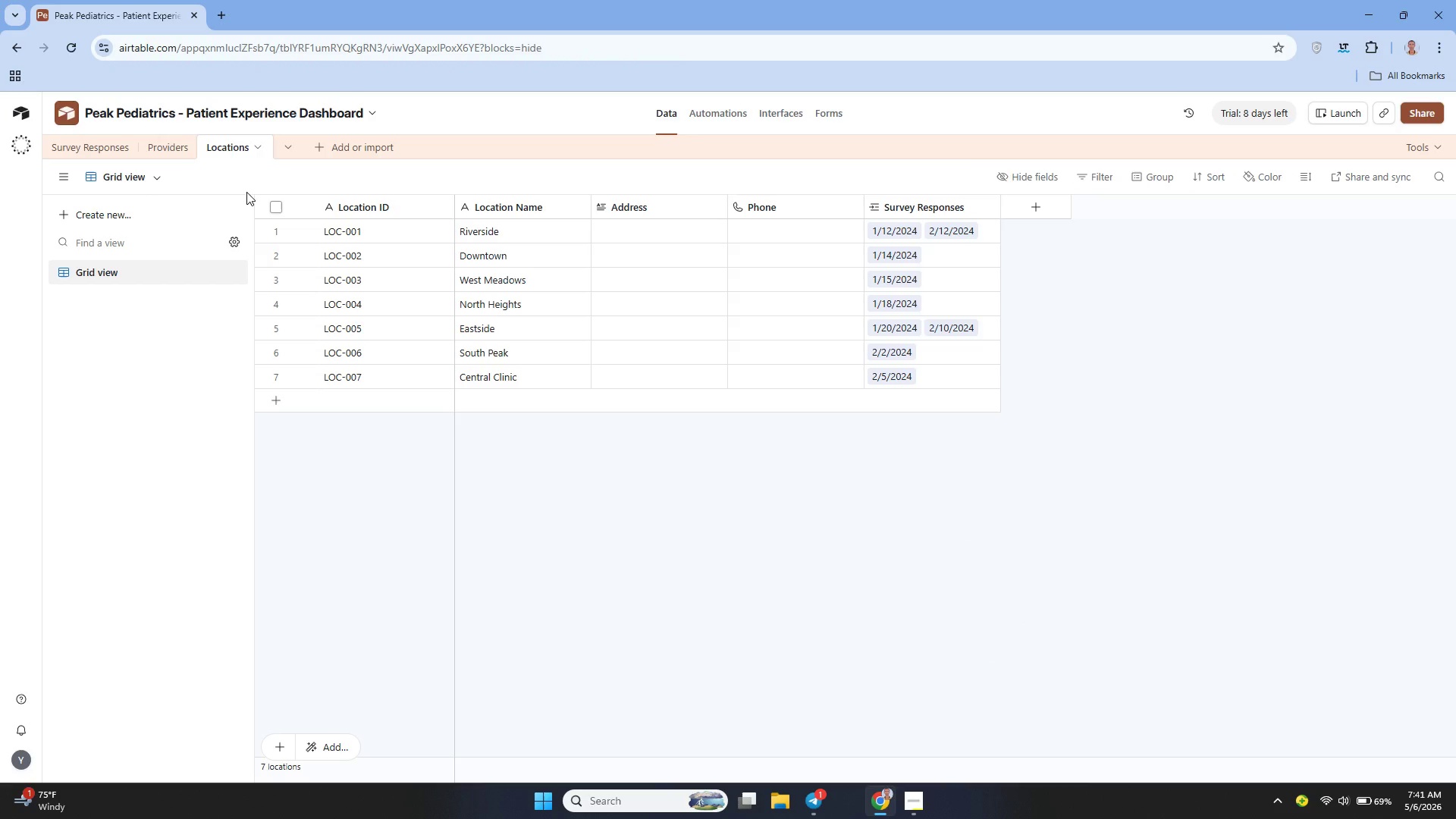 
wait(5.94)
 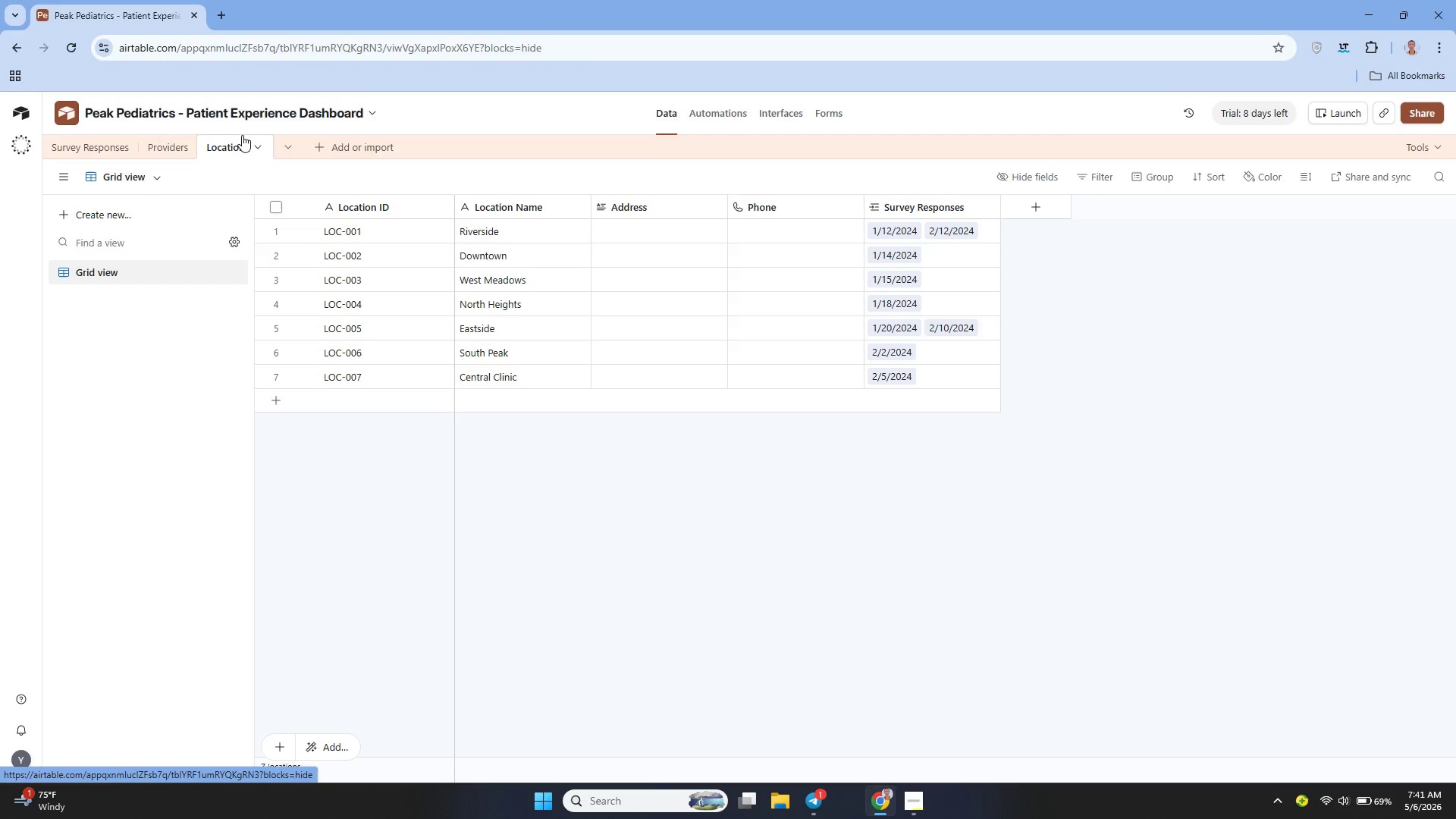 
left_click([170, 149])
 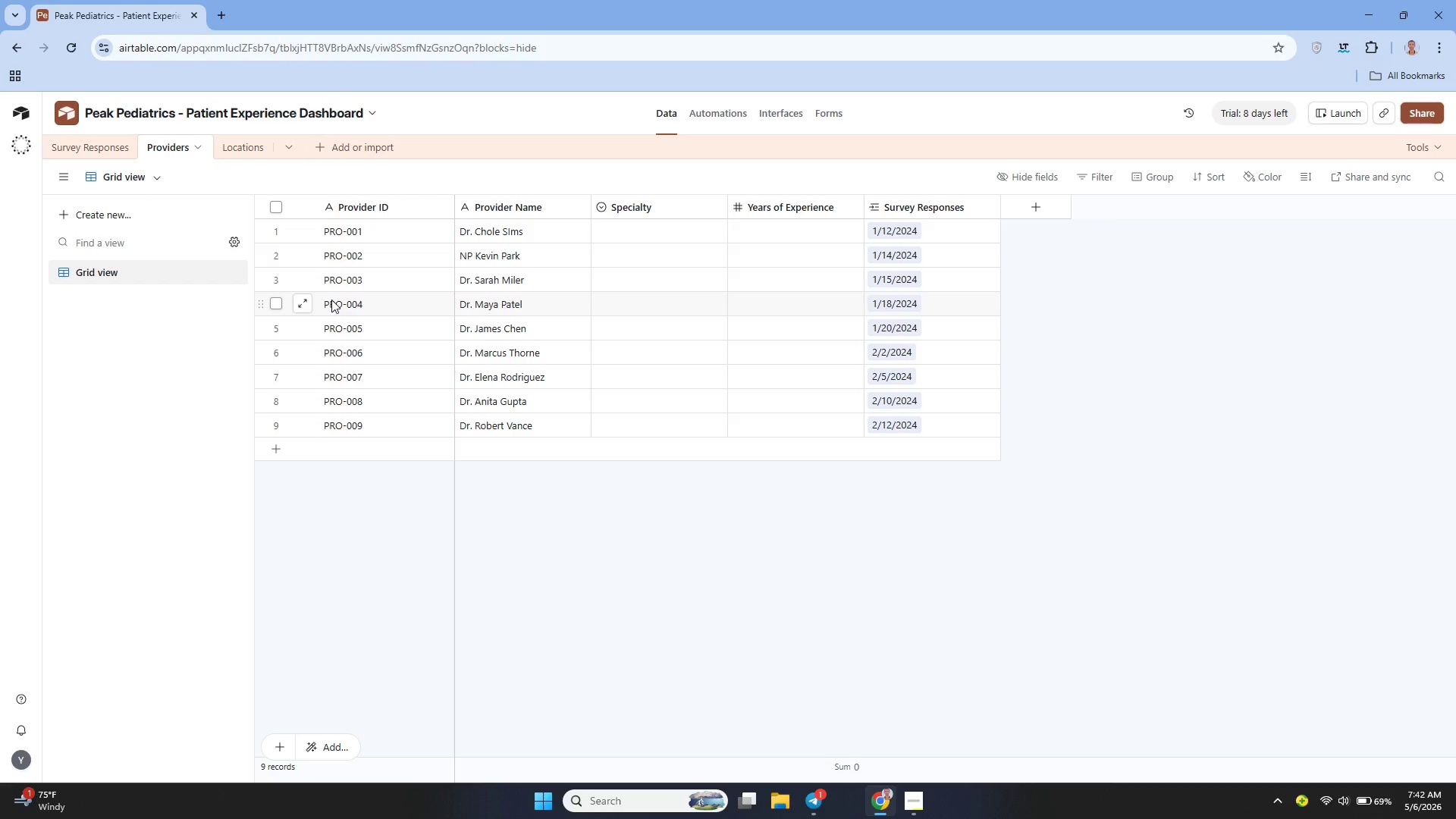 
wait(44.23)
 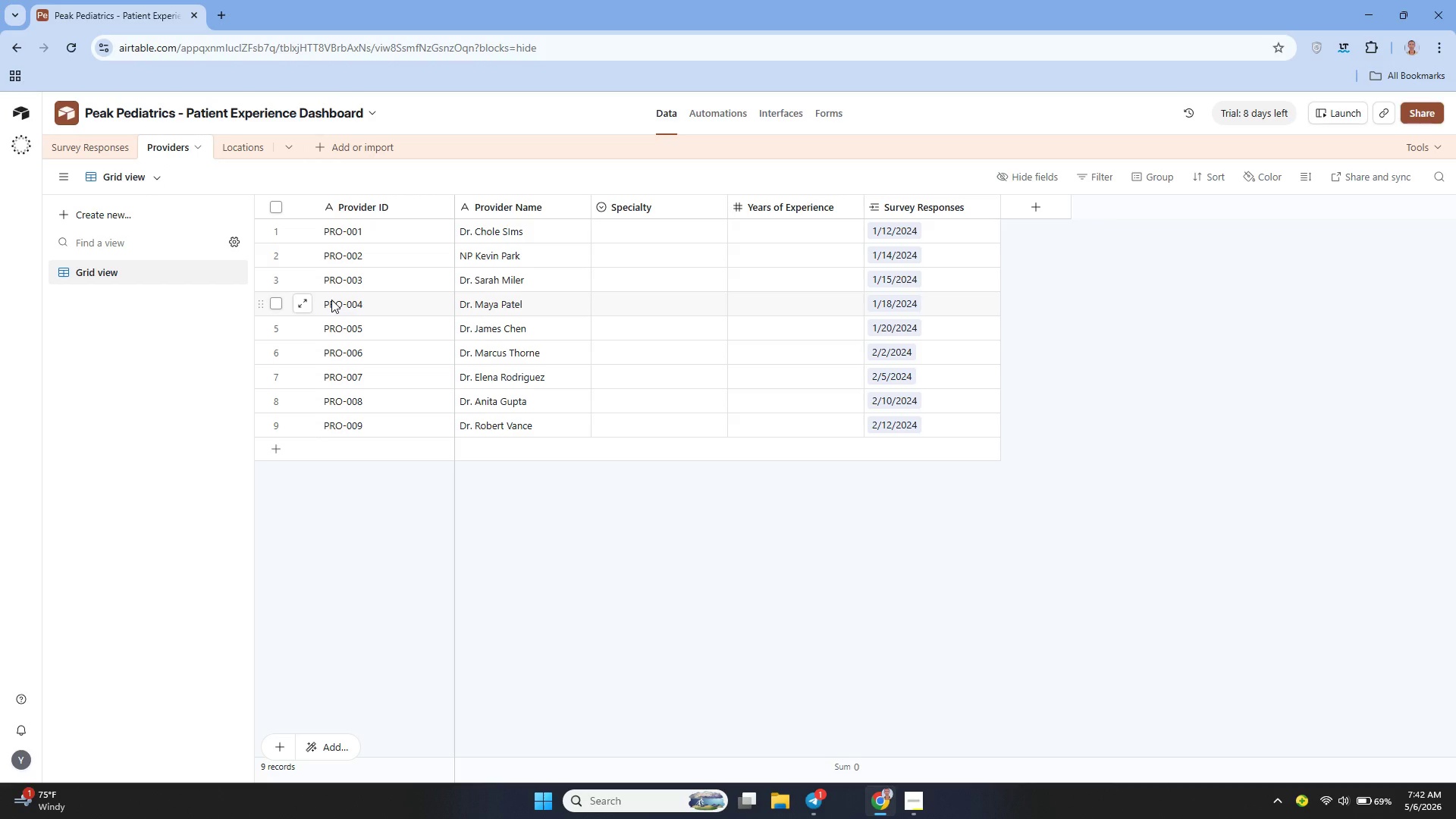 
left_click([243, 137])
 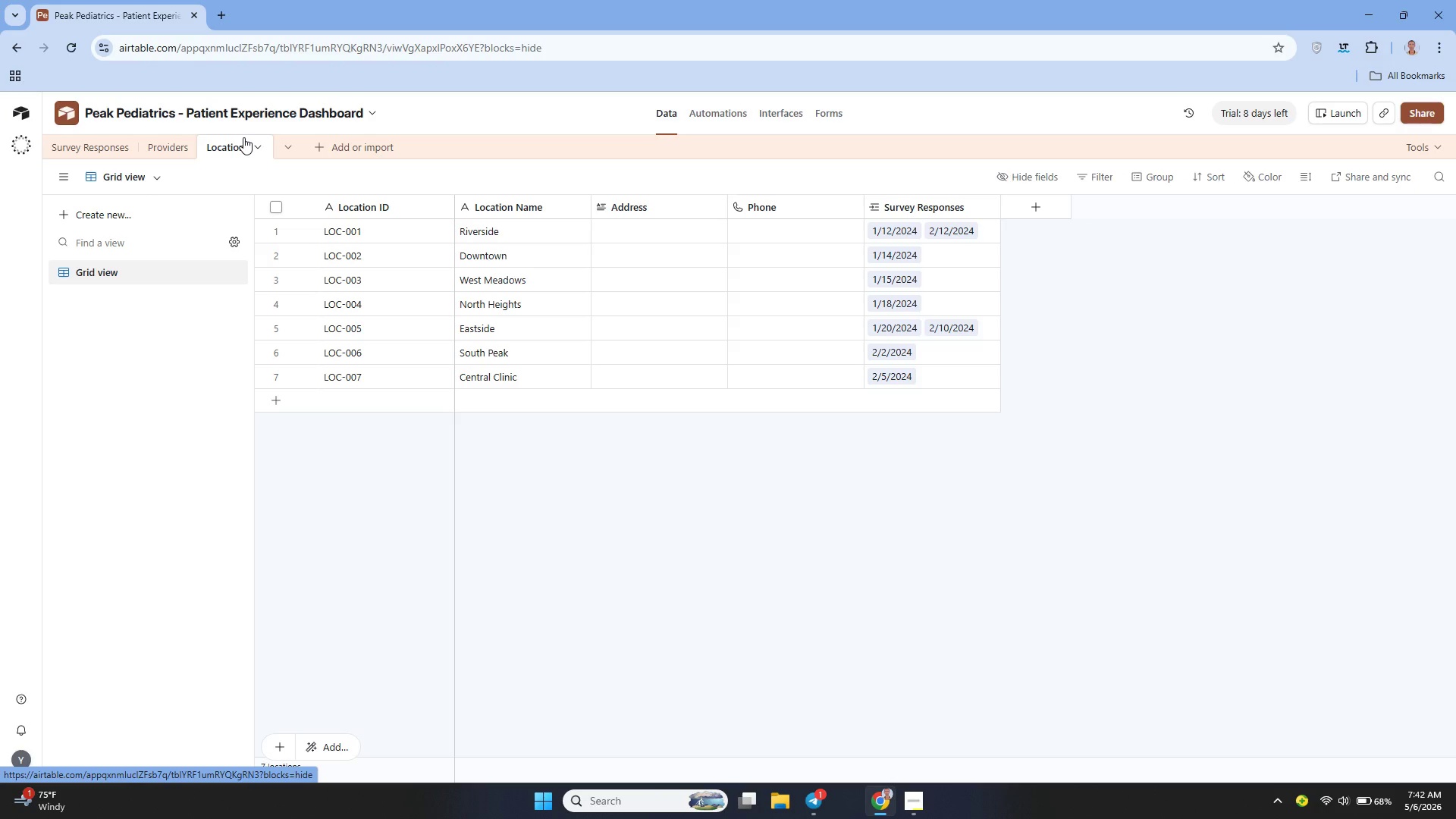 
wait(15.16)
 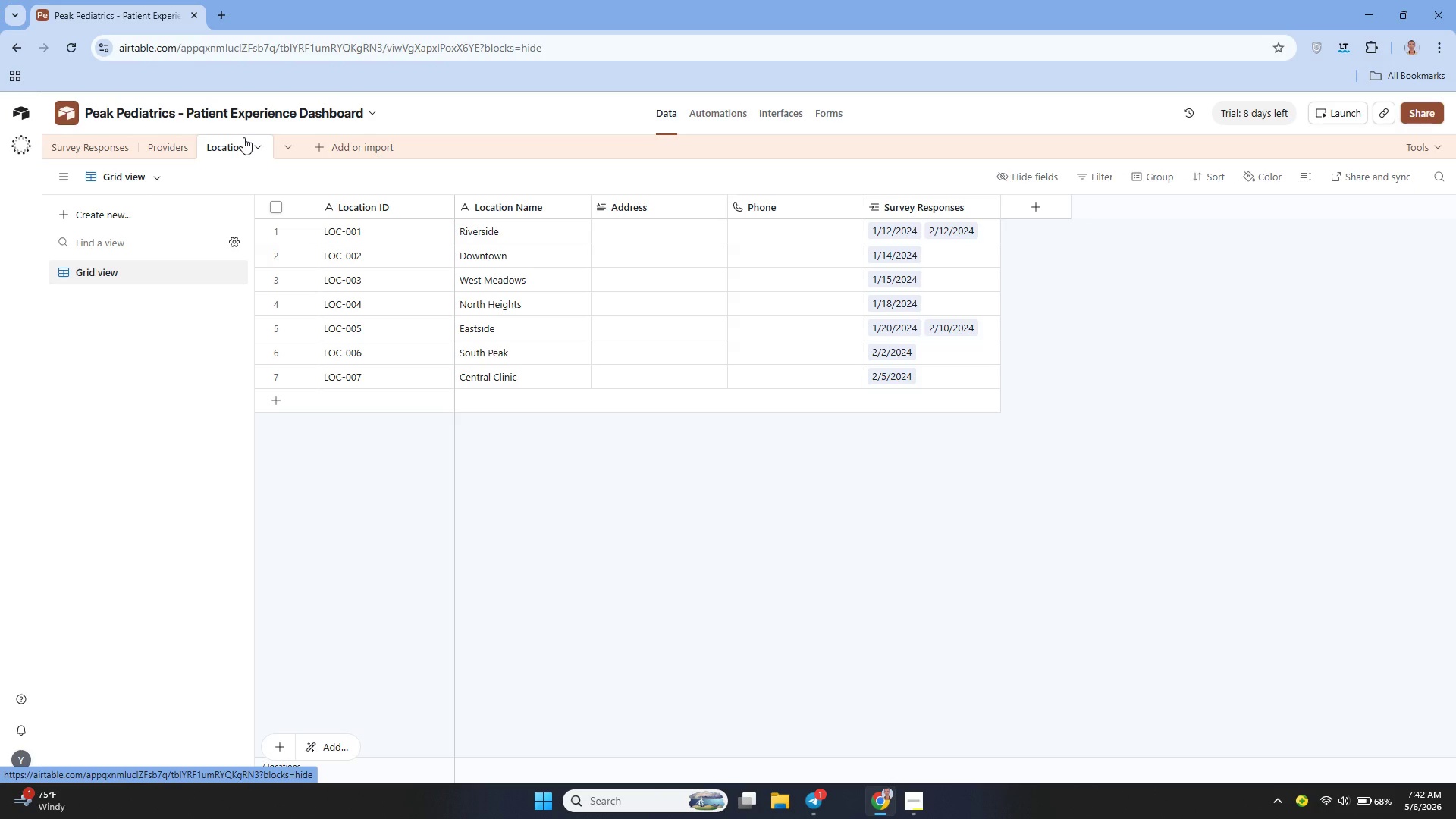 
left_click([92, 149])
 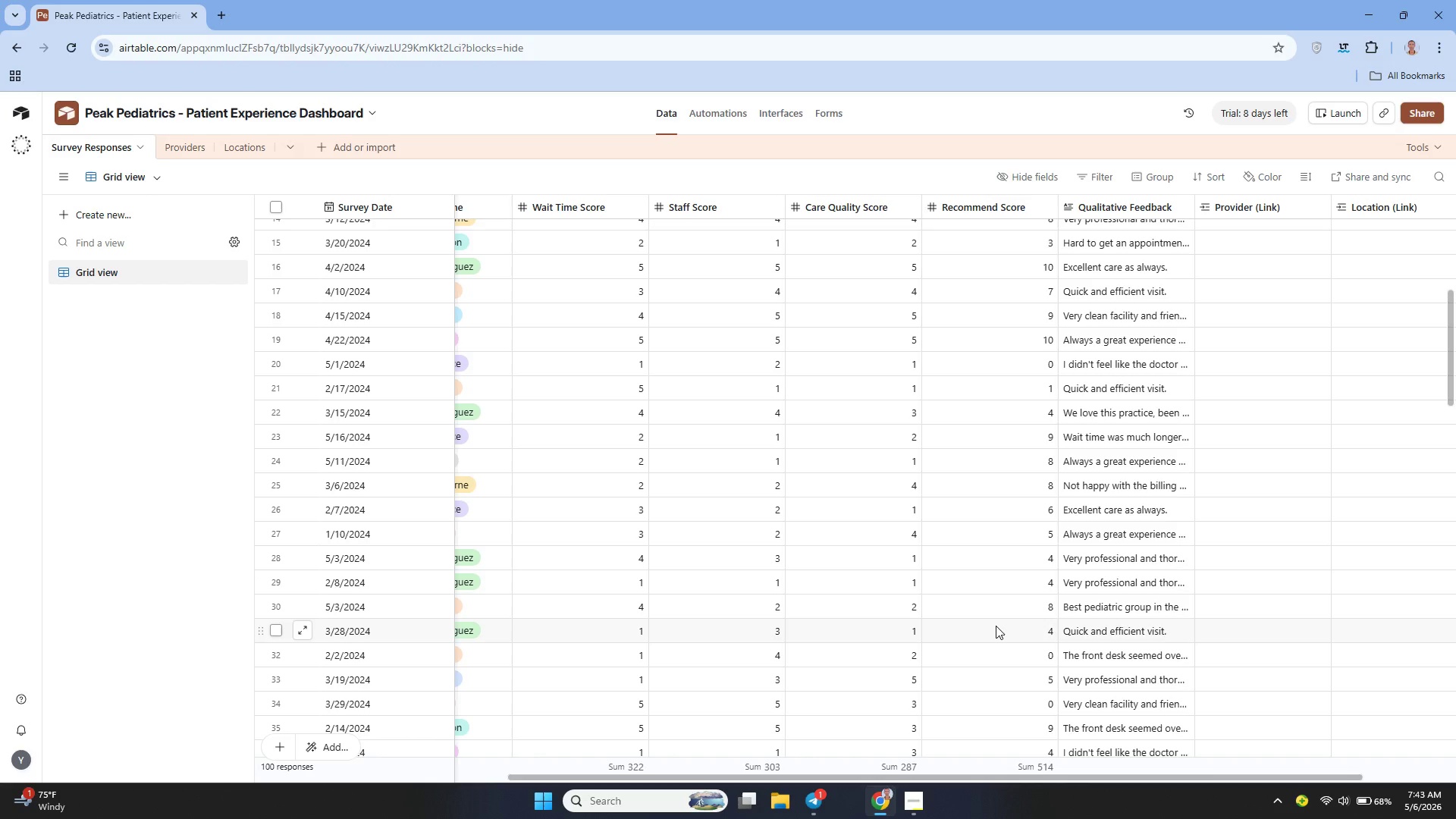 
wait(26.73)
 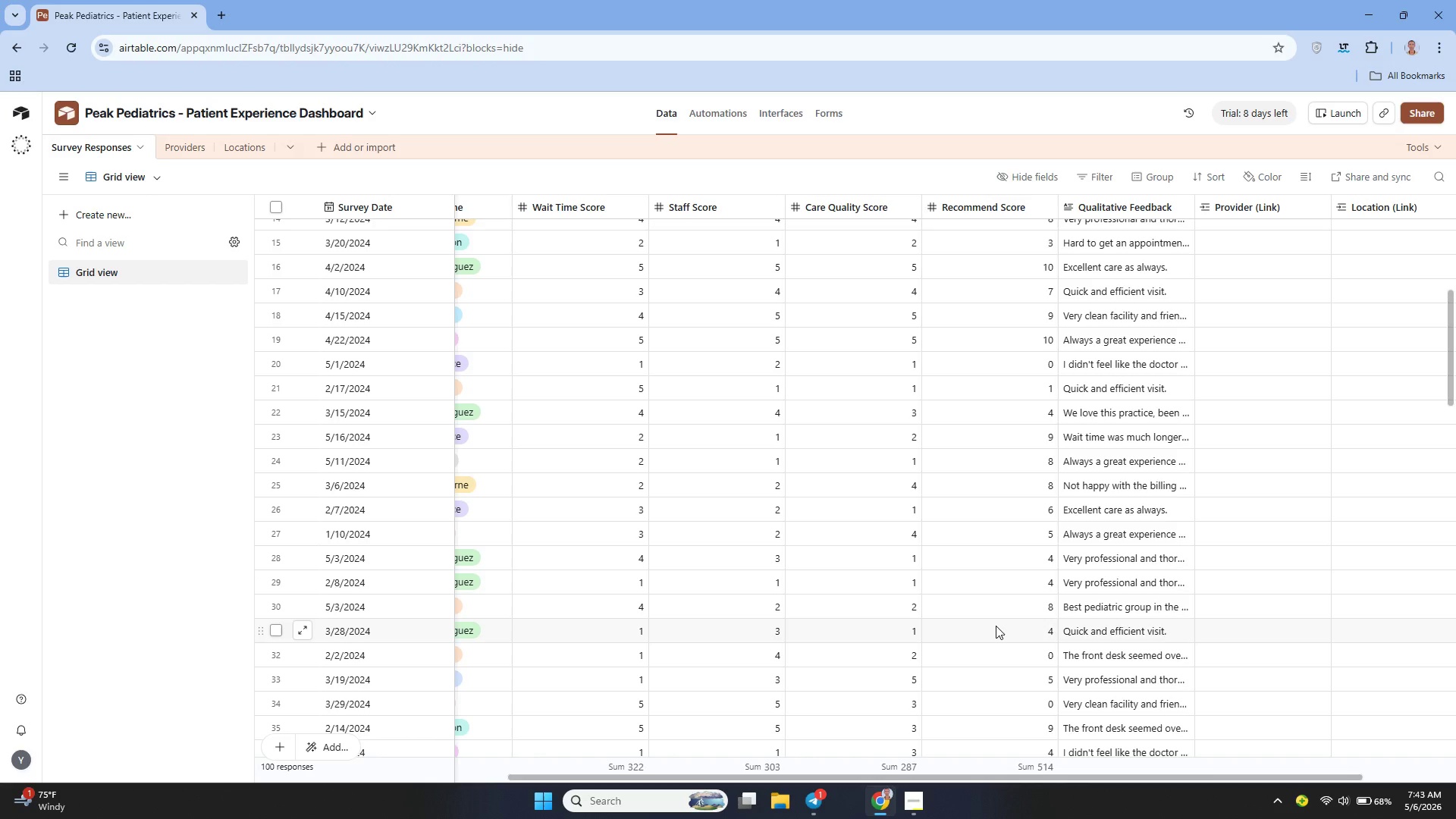 
left_click([914, 786])
 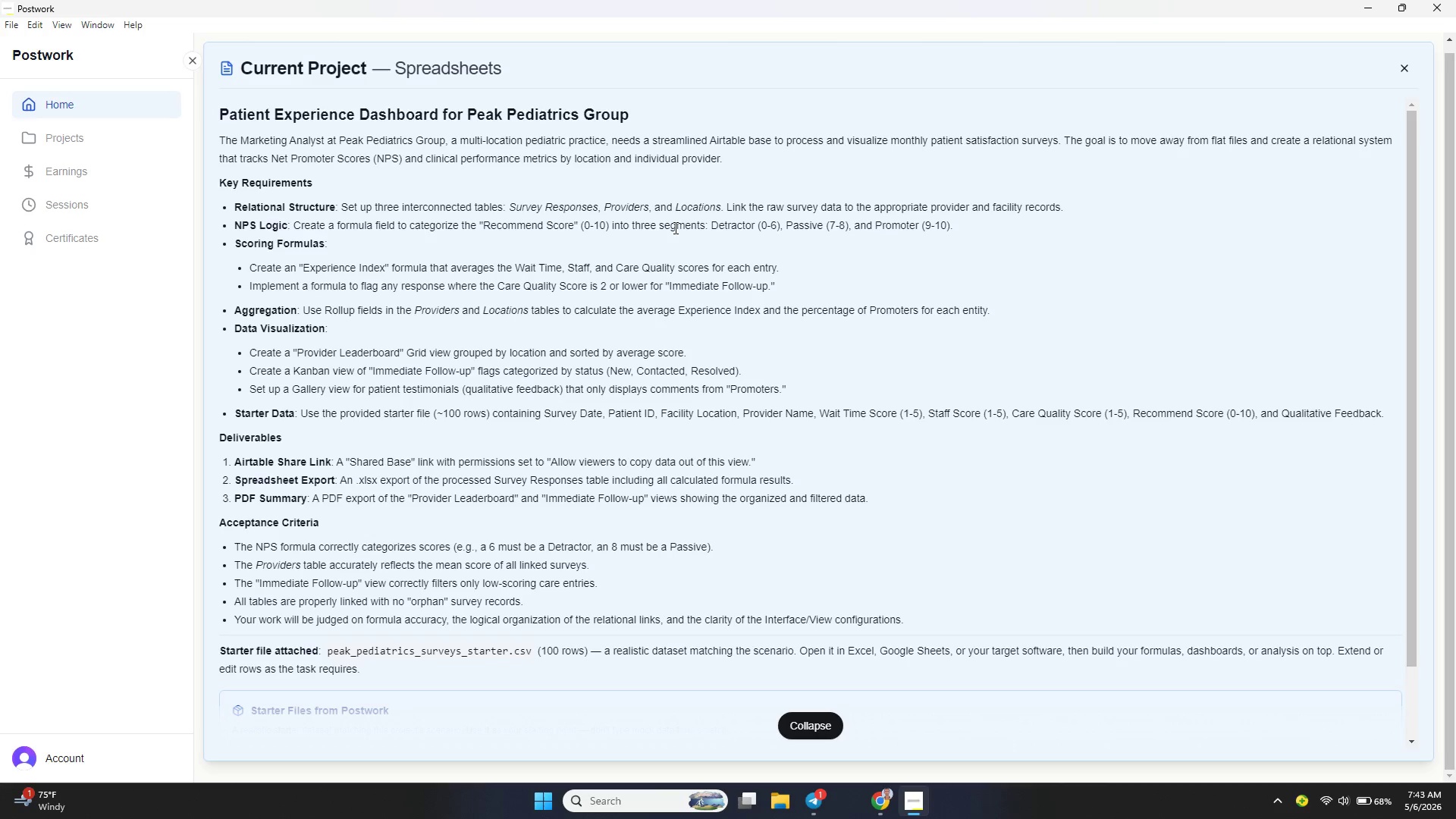 
wait(13.44)
 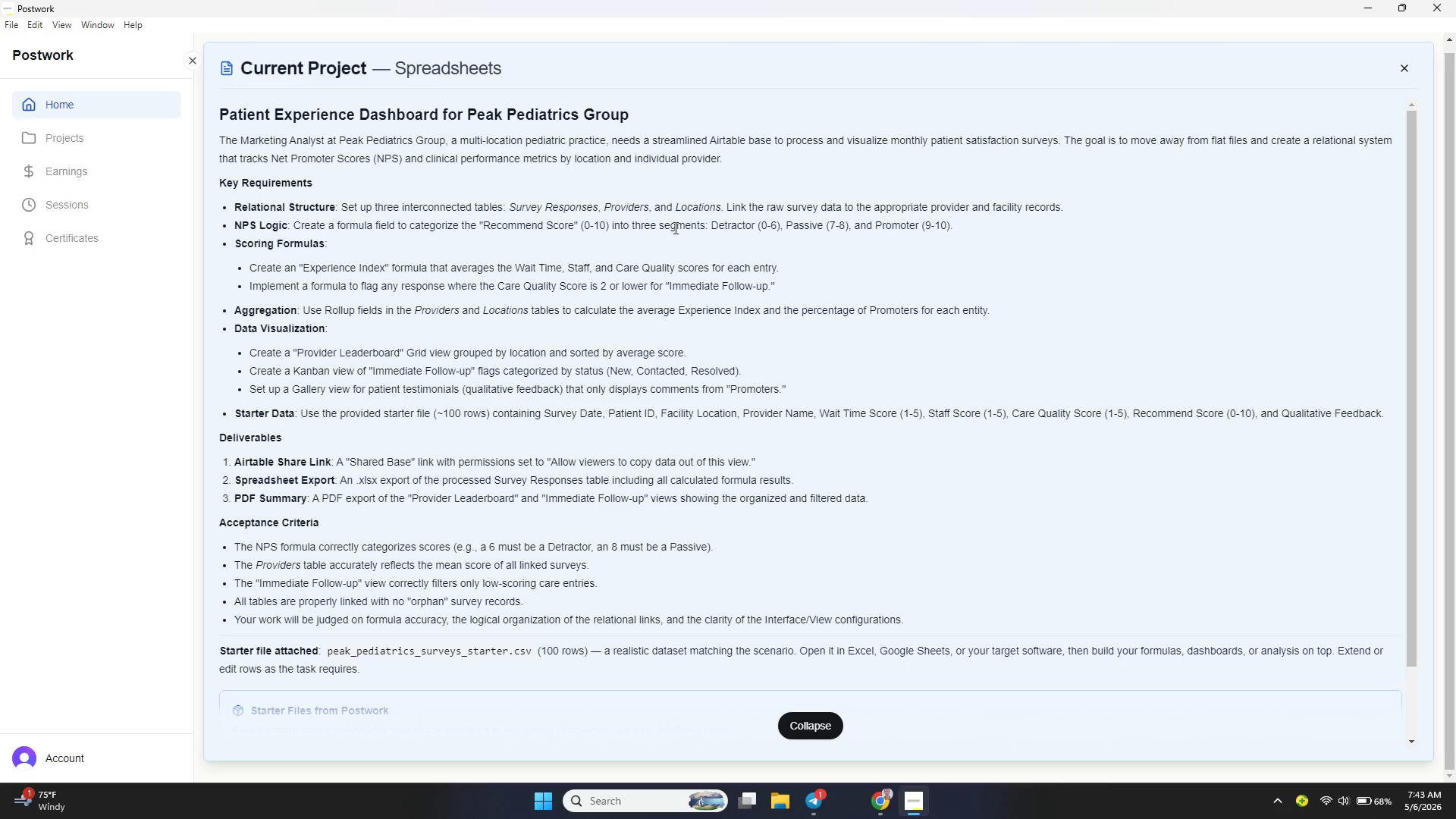 
left_click([879, 791])
 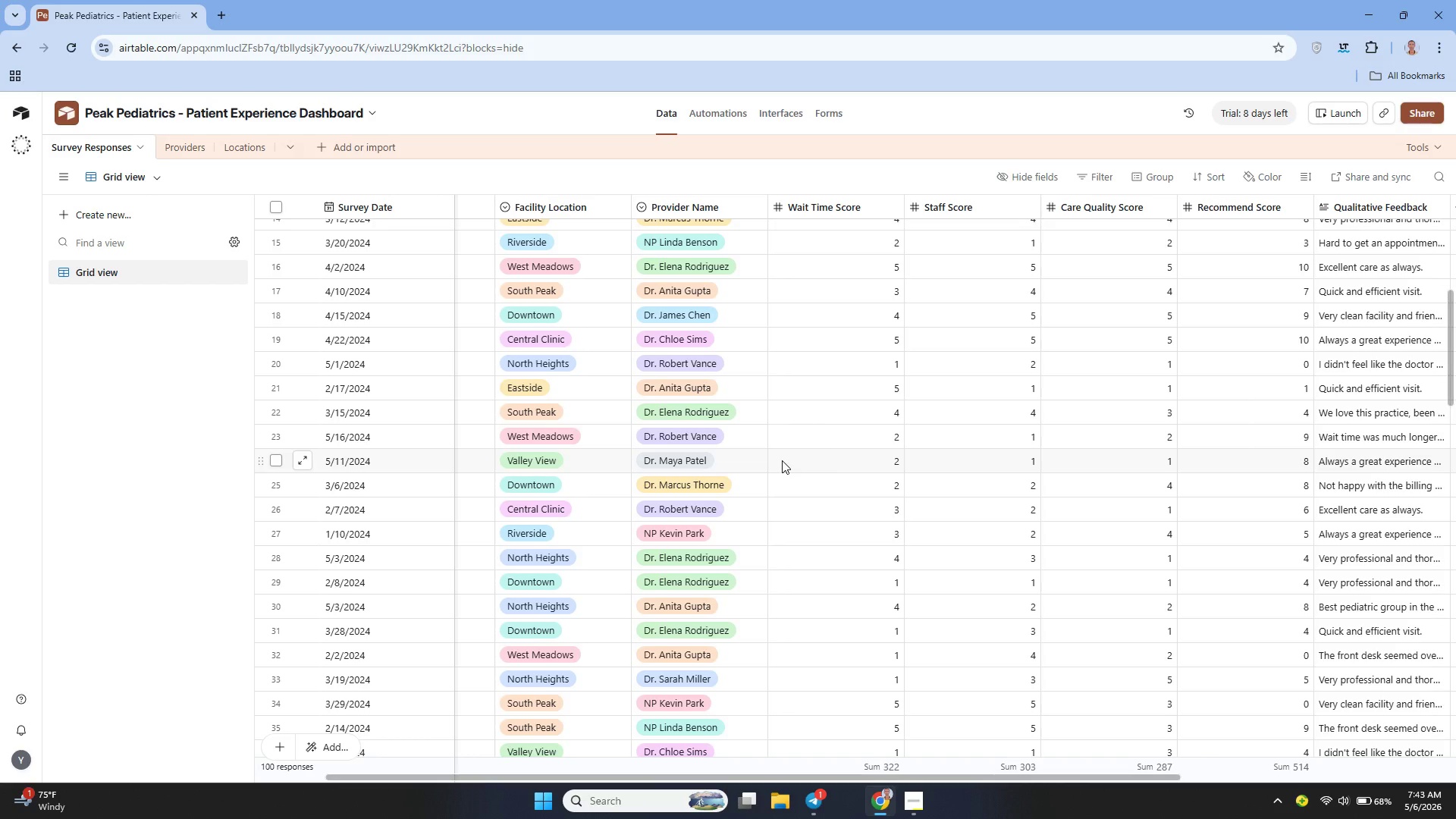 
wait(28.92)
 